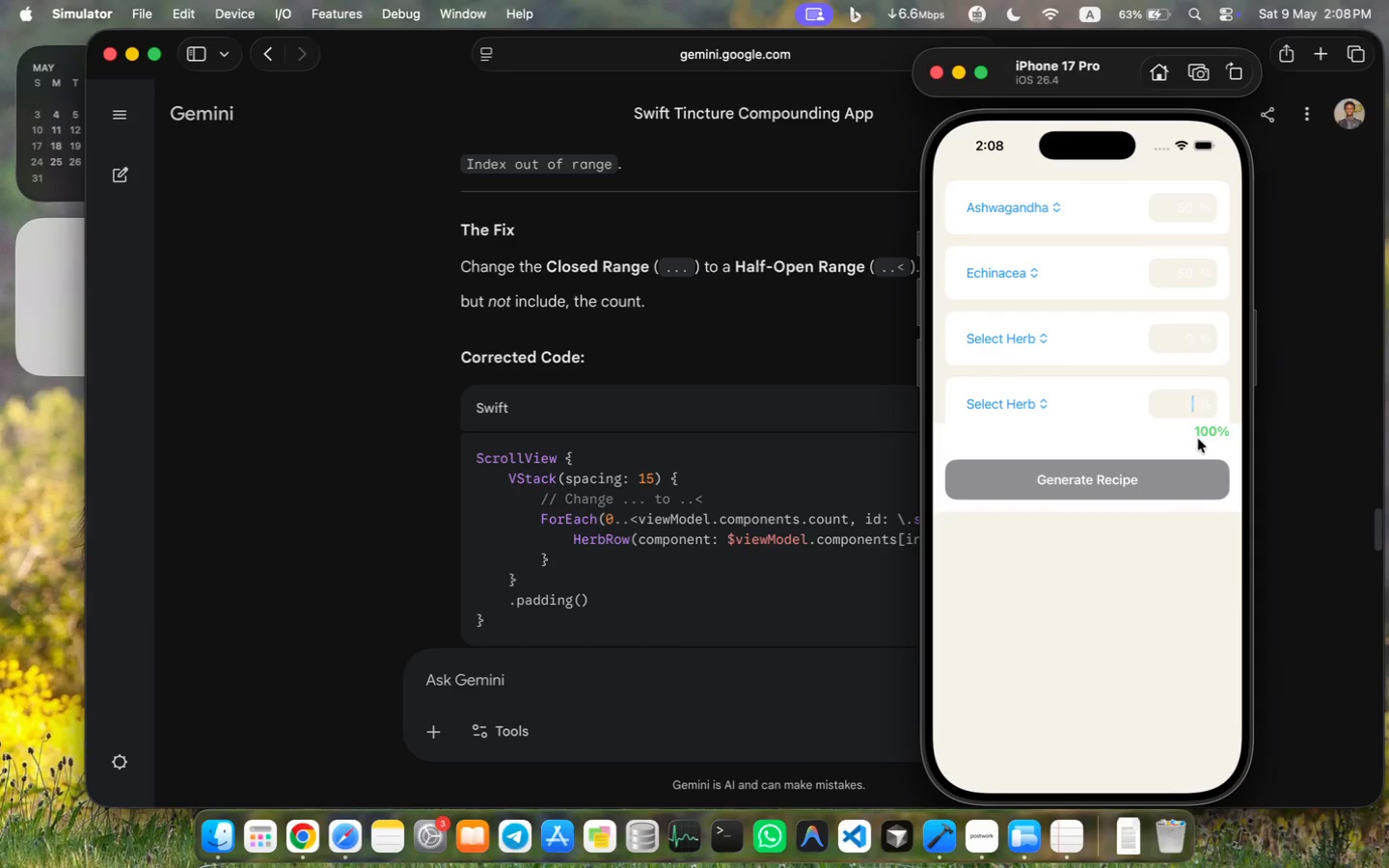 
key(Enter)
 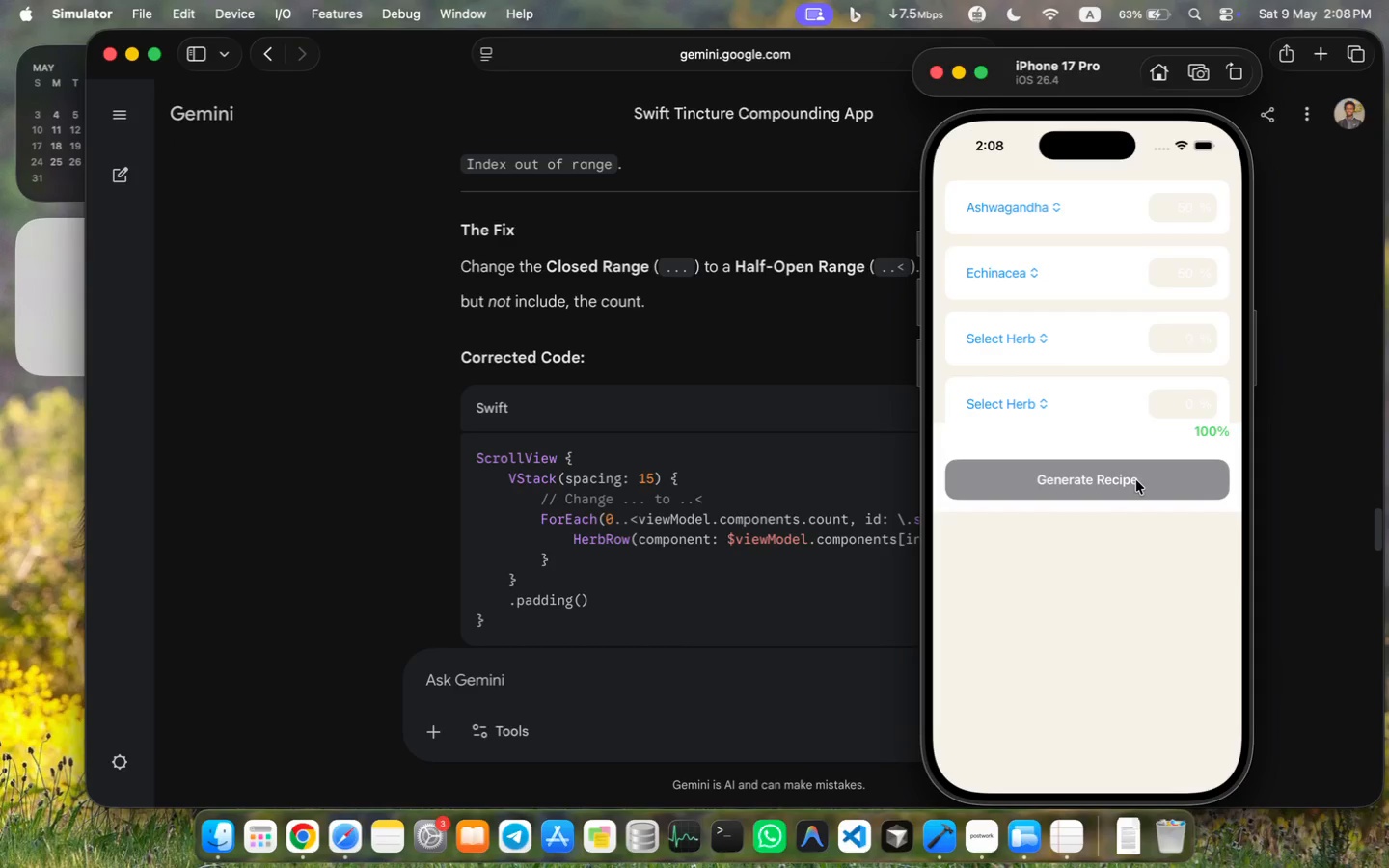 
left_click([1136, 480])
 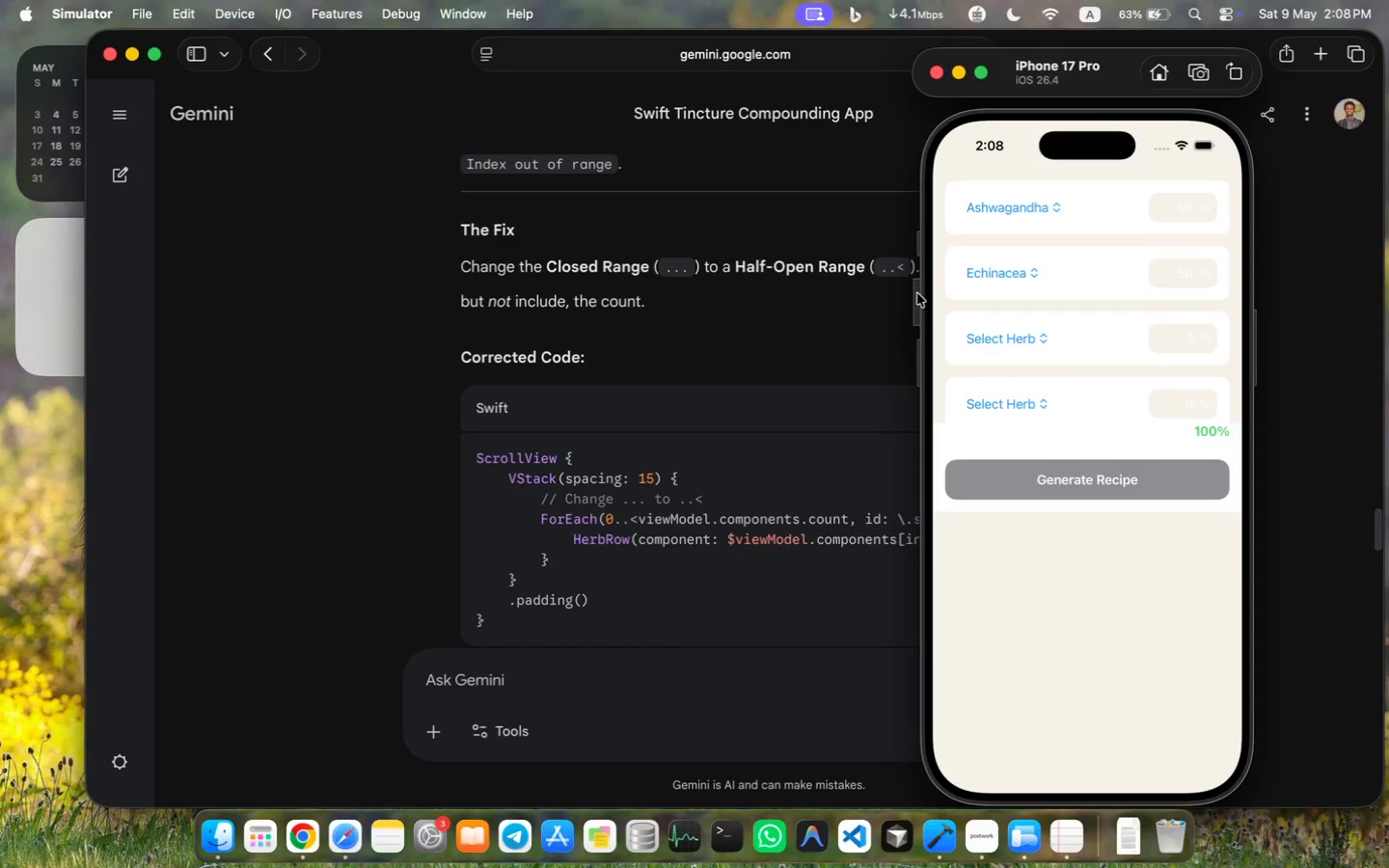 
wait(26.84)
 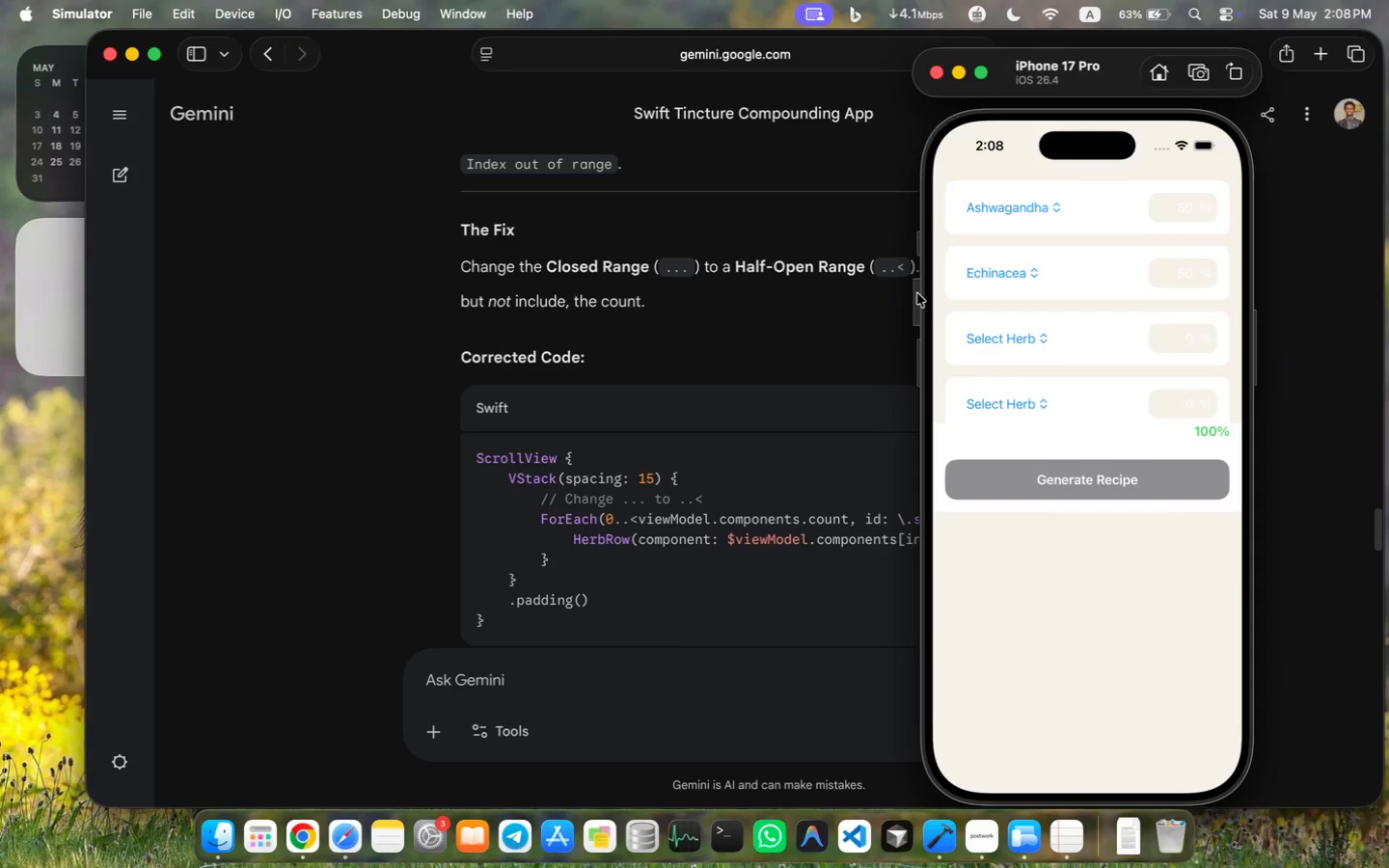 
hold_key(key=CommandLeft, duration=0.99)
 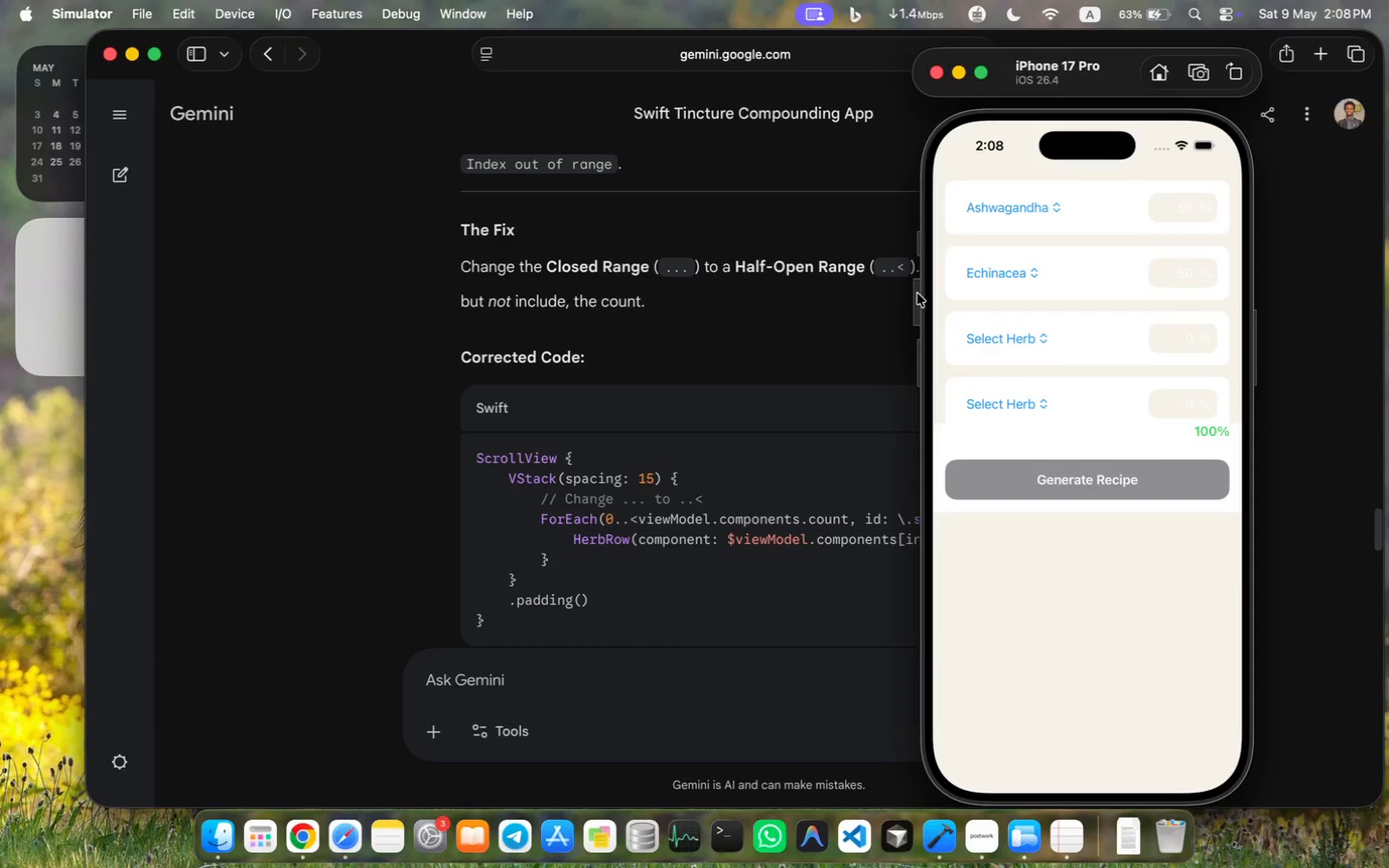 
hold_key(key=ShiftLeft, duration=1.02)
 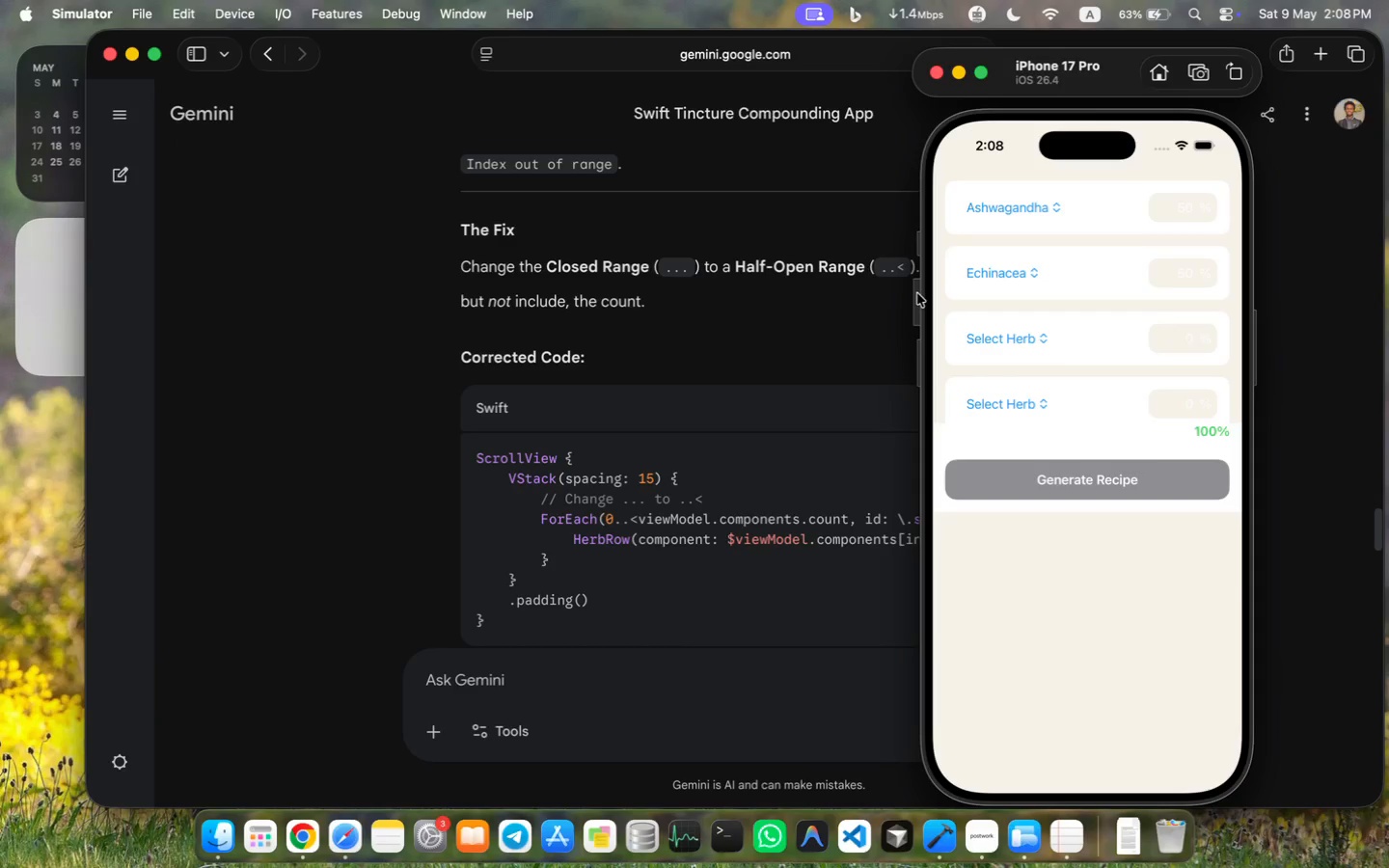 
key(Meta+Shift+5)
 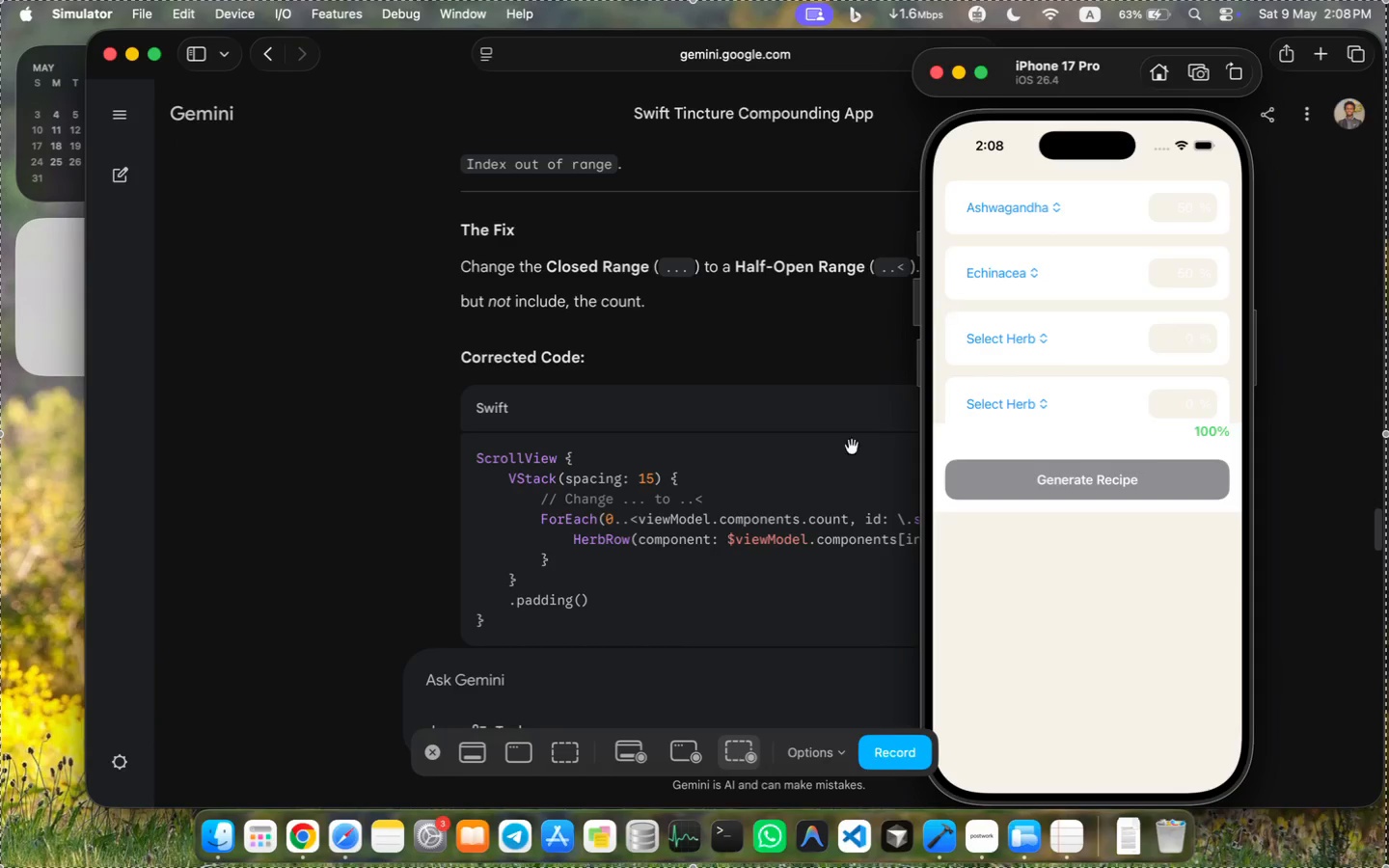 
left_click([559, 751])
 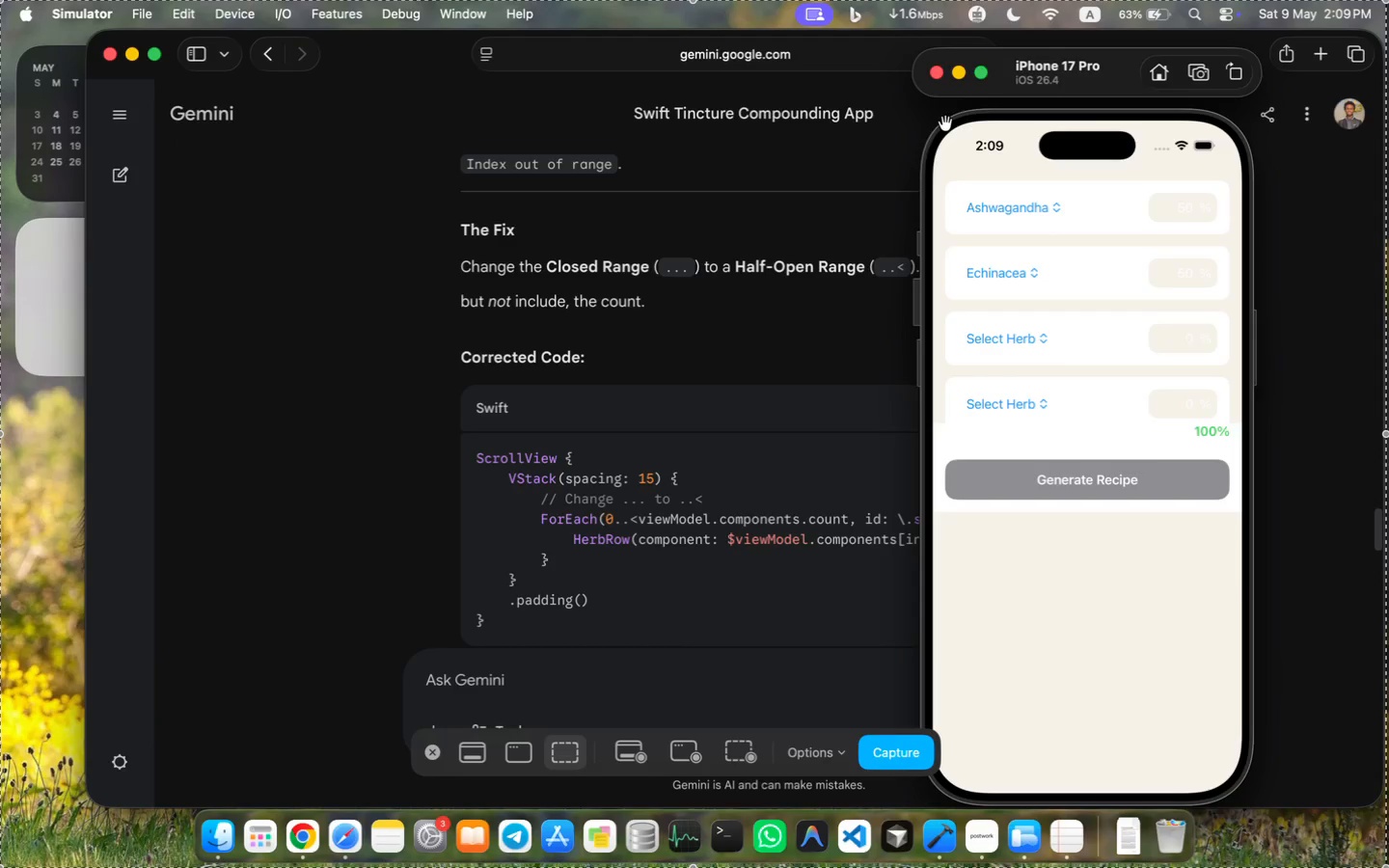 
key(Escape)
 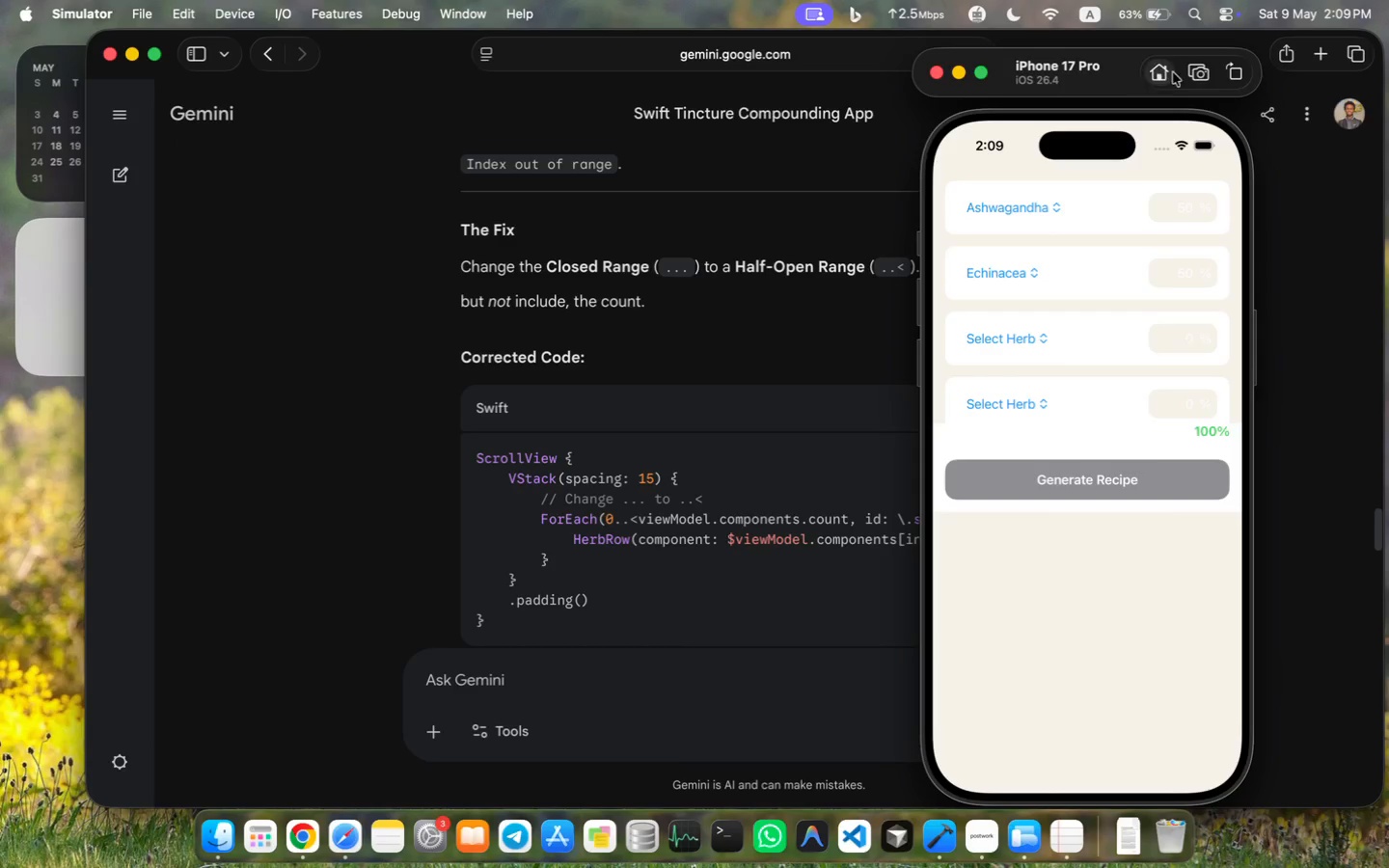 
left_click([1197, 72])
 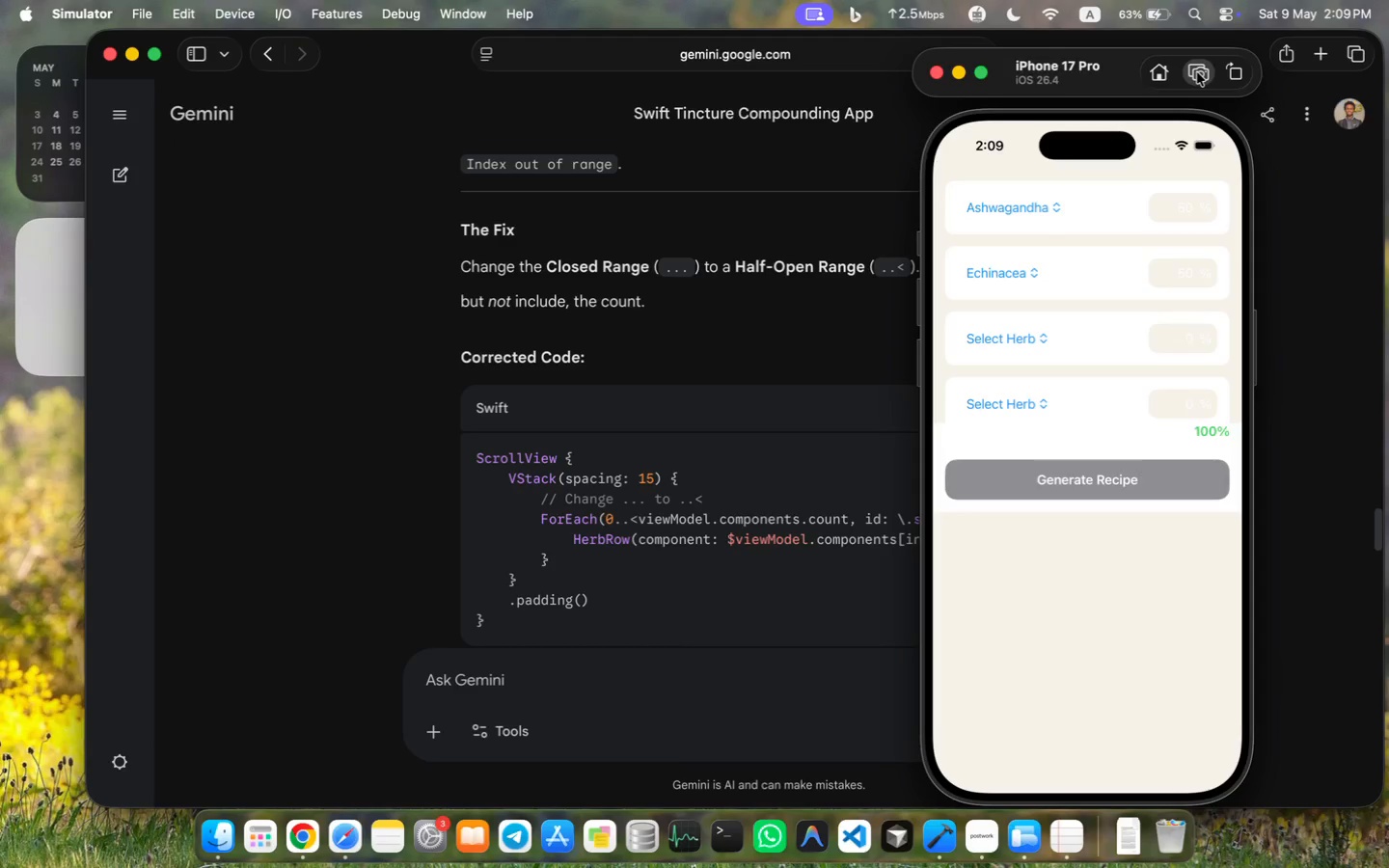 
left_click_drag(start_coordinate=[1330, 744], to_coordinate=[677, 665])
 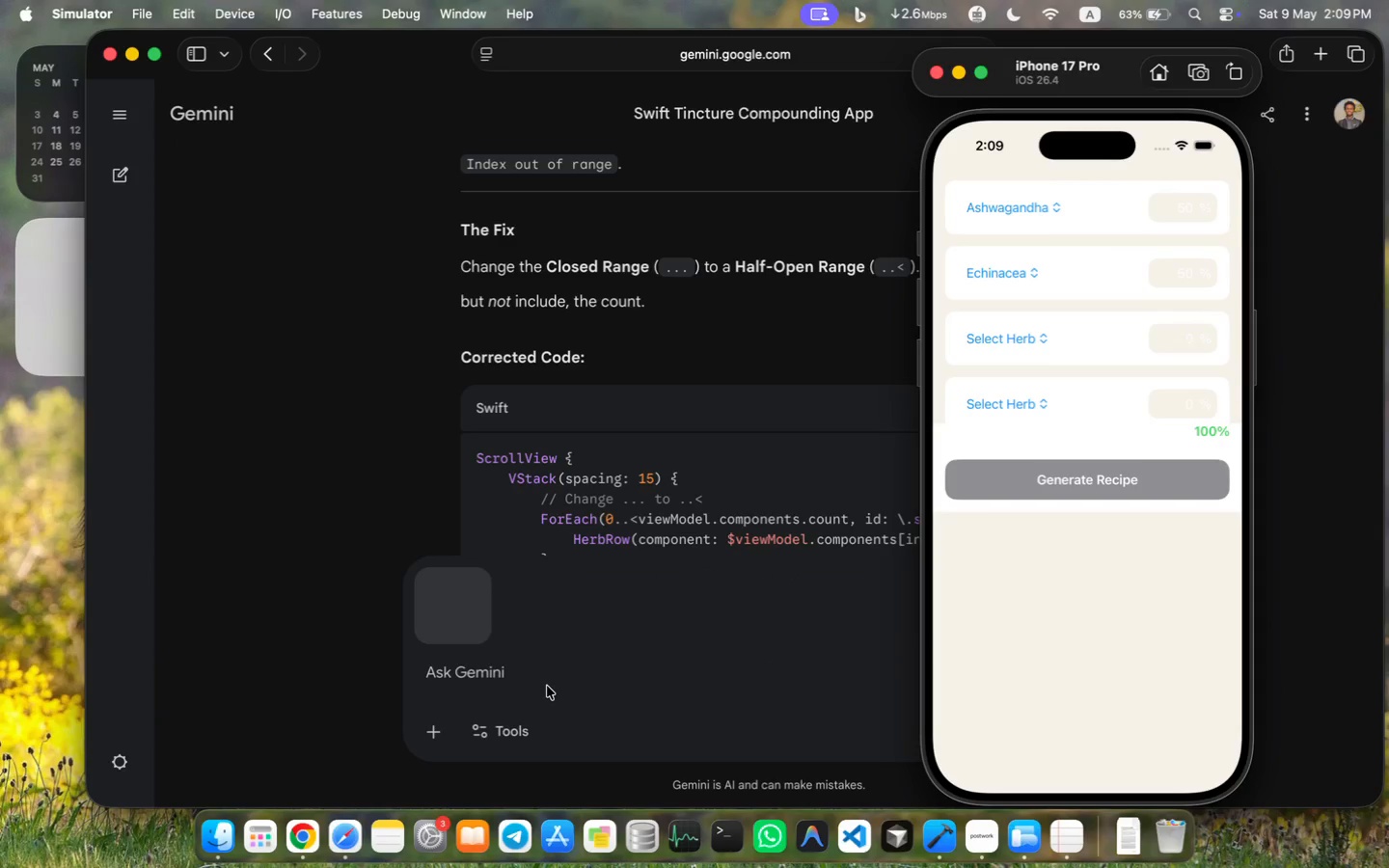 
type(1. I made 1)
key(Backspace)
type(the total ov)
key(Backspace)
key(Backspace)
type(volume 100 %)
 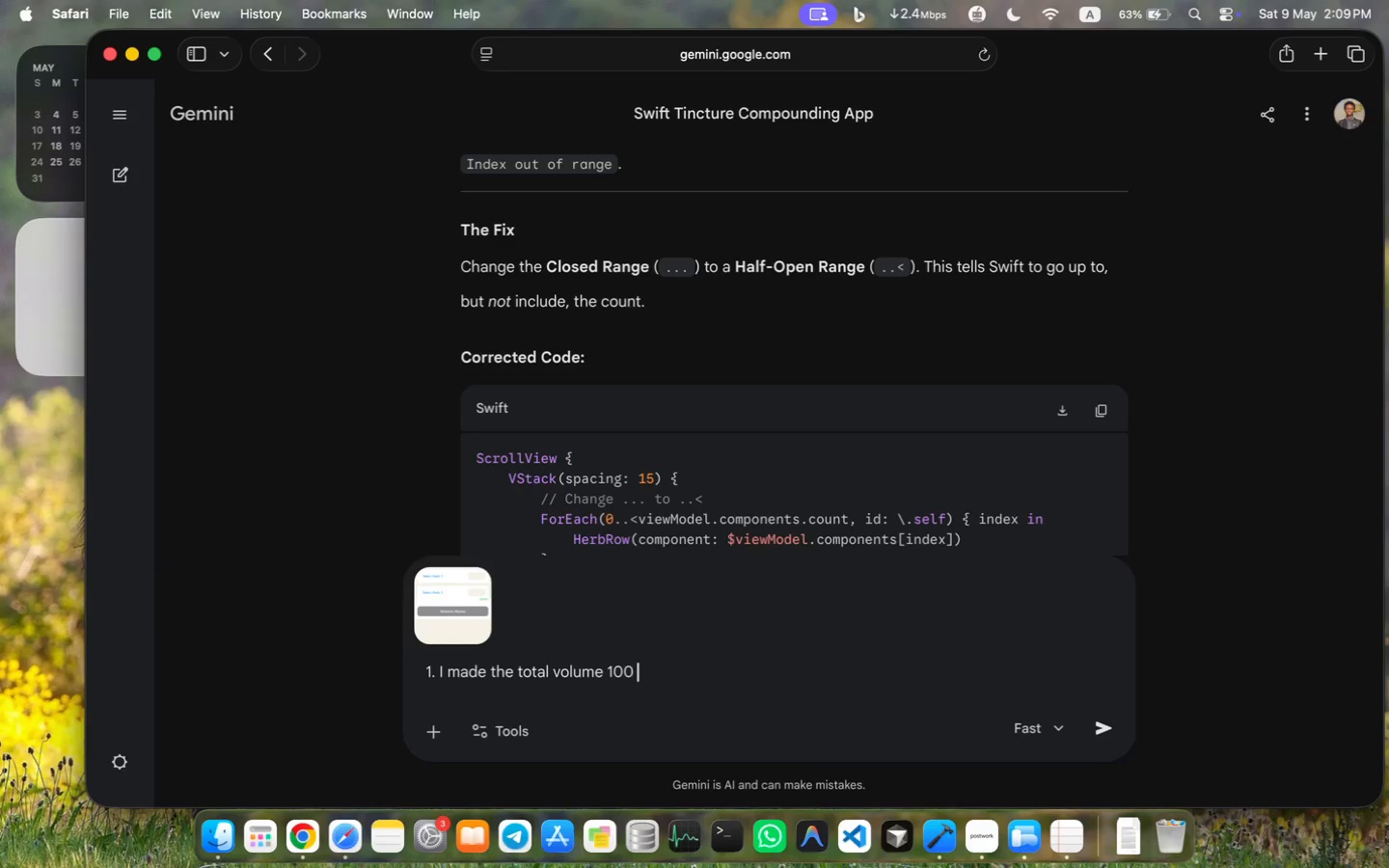 
key(ArrowLeft)
 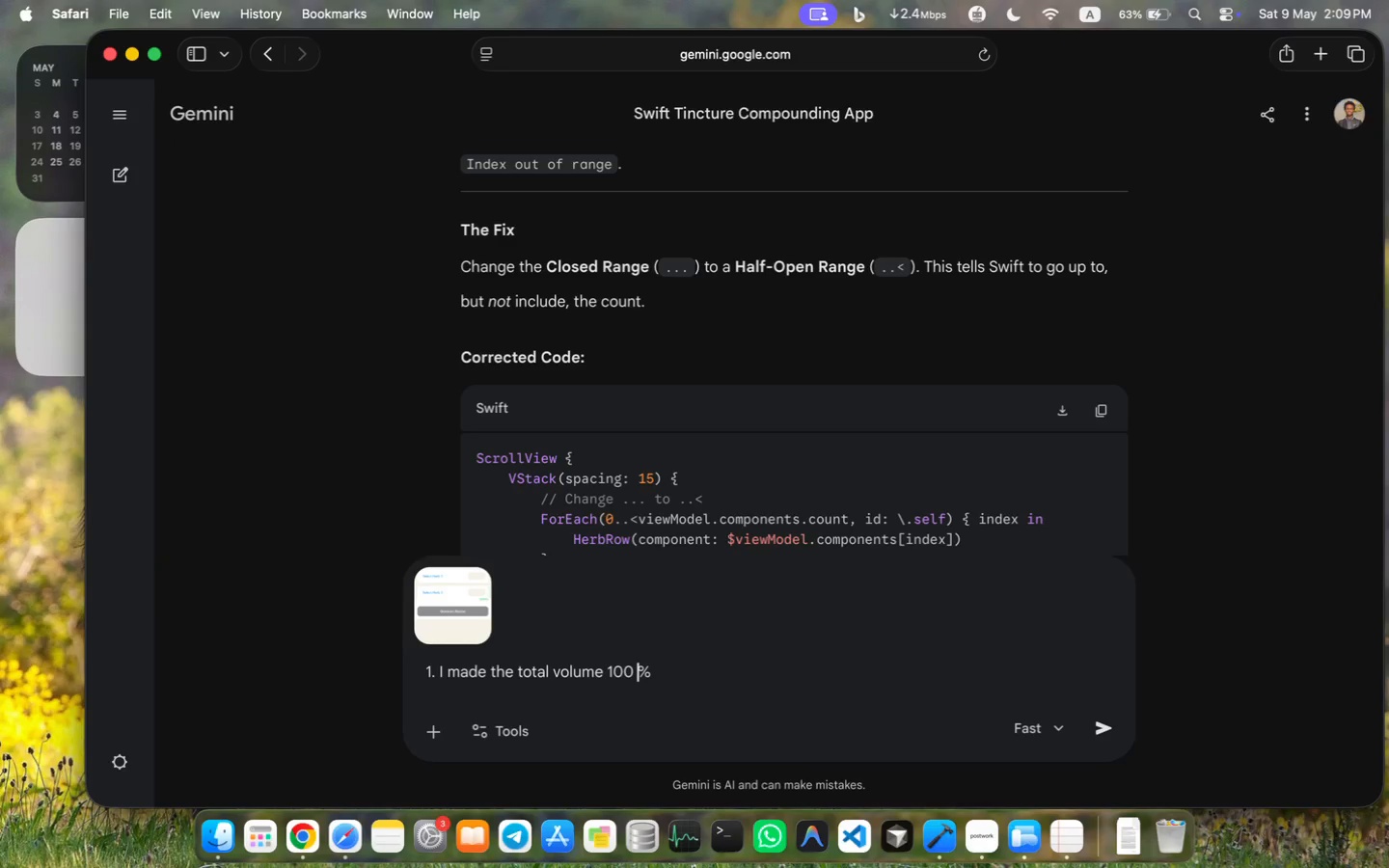 
key(Backspace)
 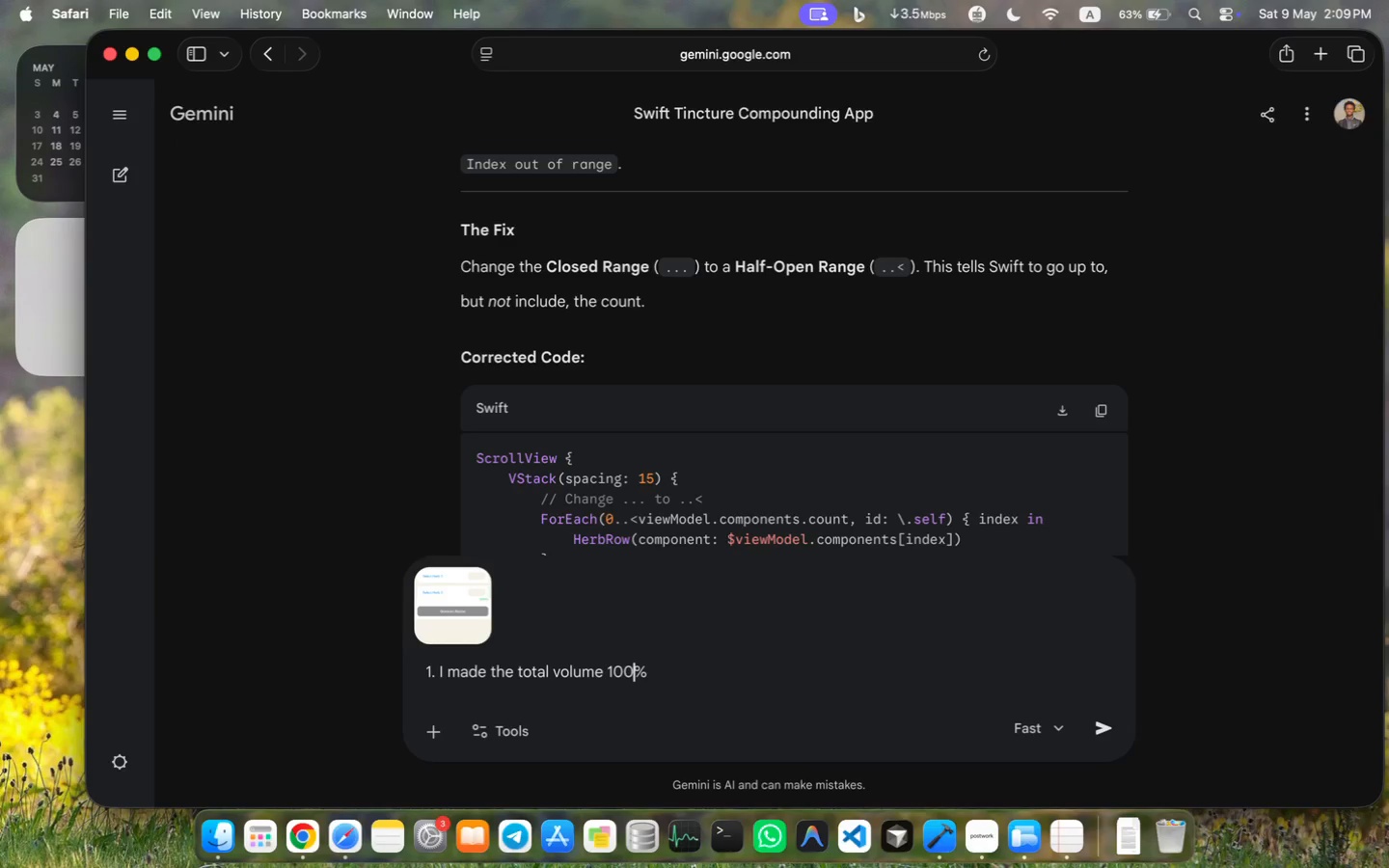 
key(Meta+ArrowRight)
 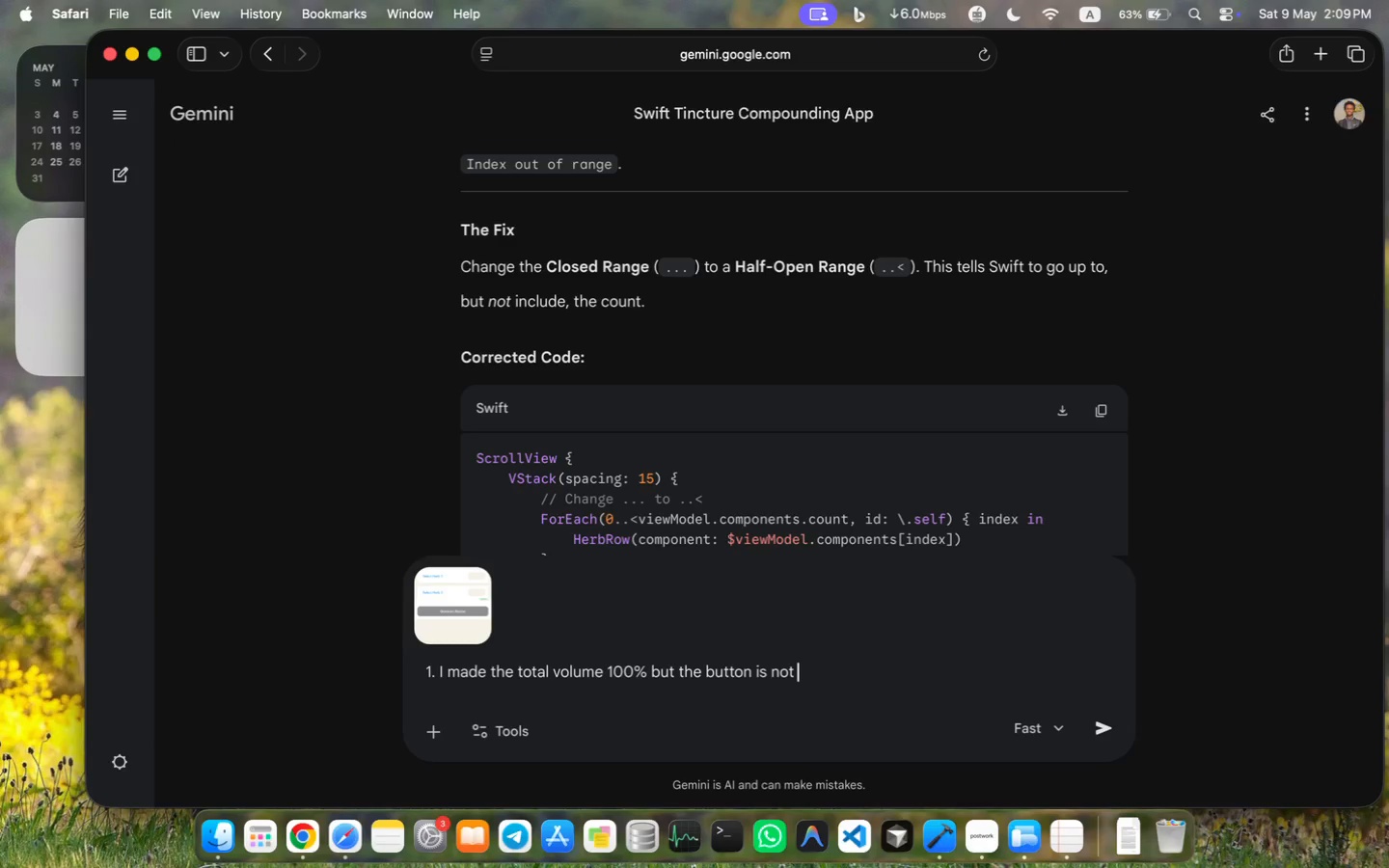 
type( but the button is not chani)
key(Backspace)
type(ging)
 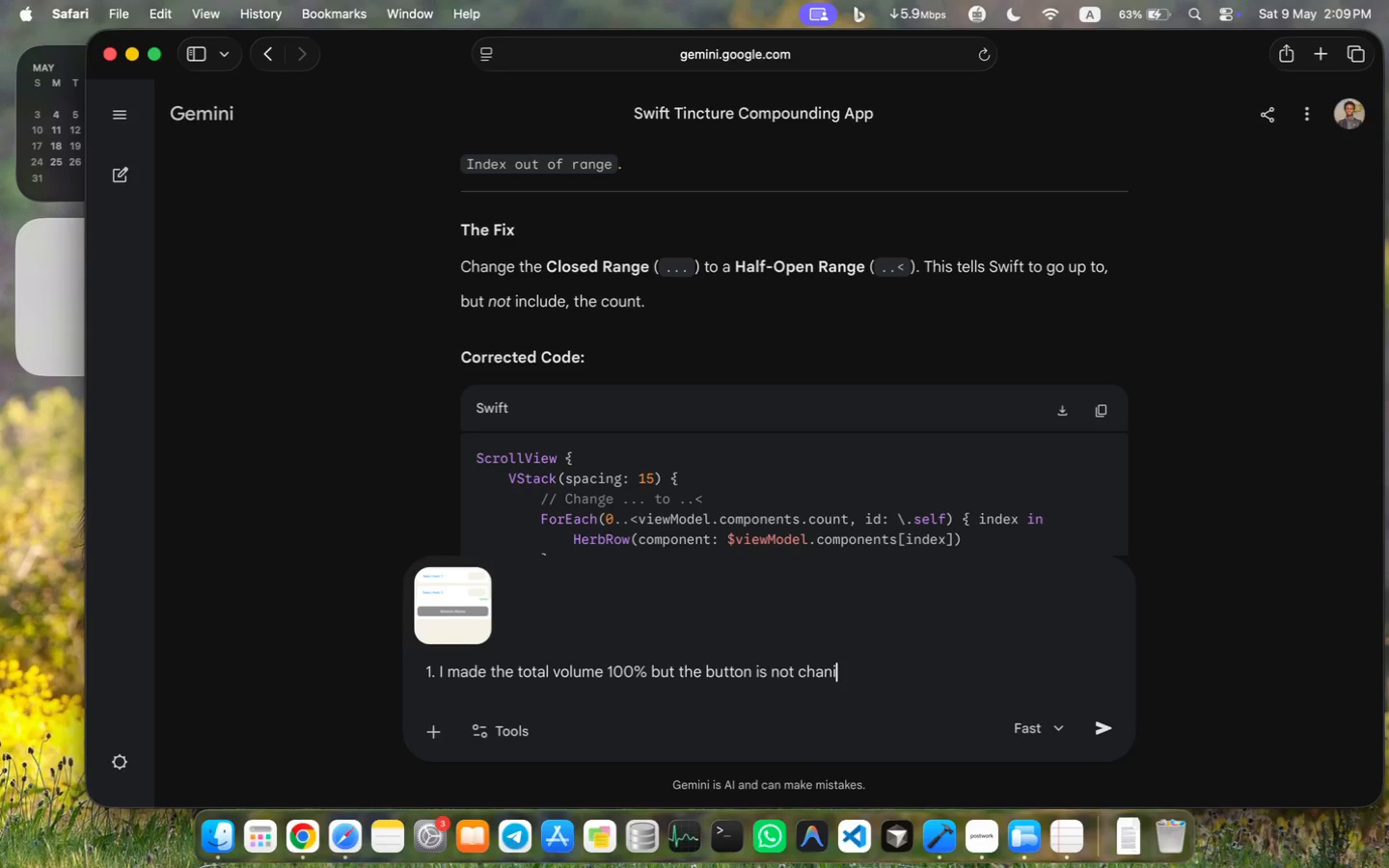 
key(Shift+Enter)
 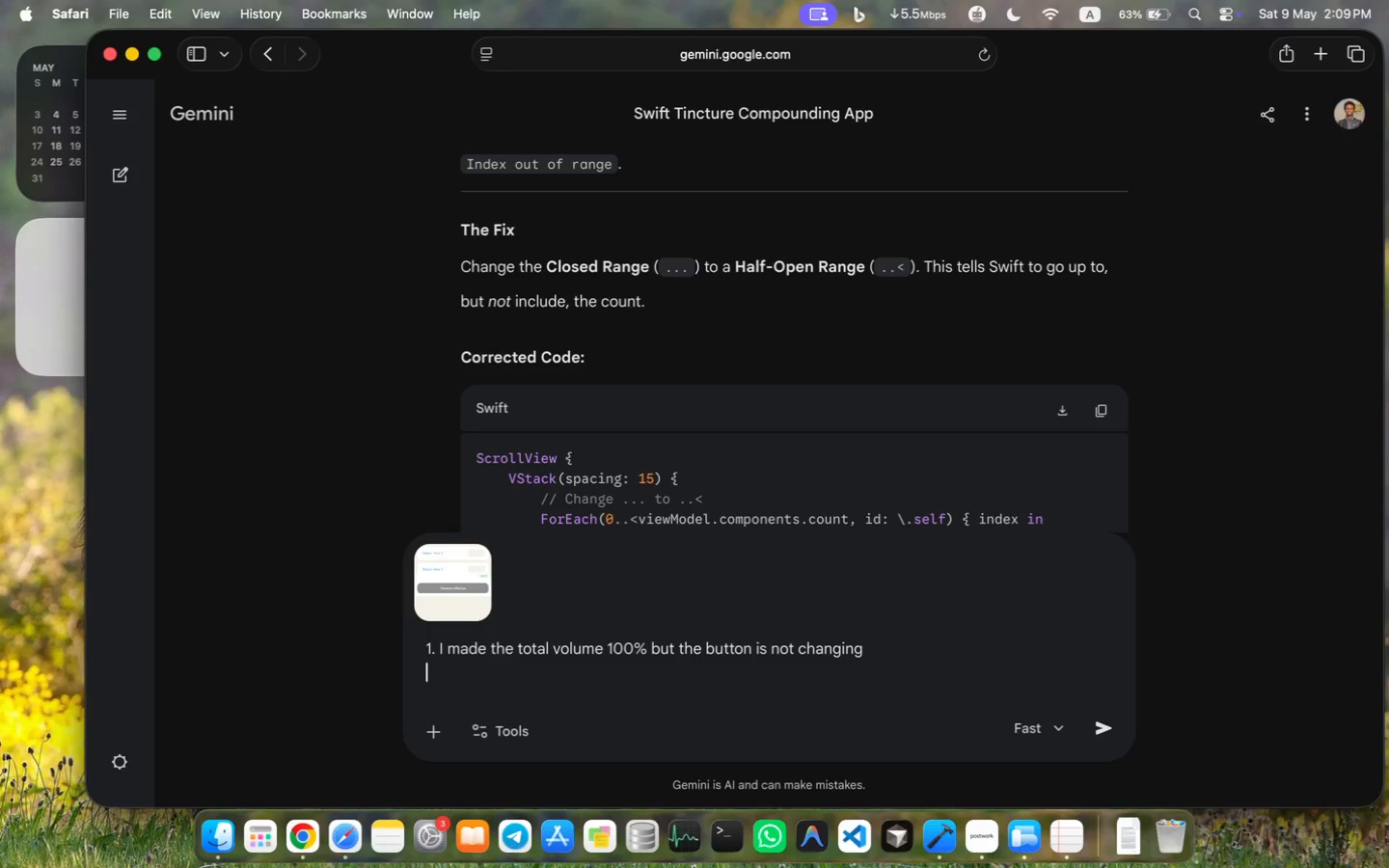 
key(2)
 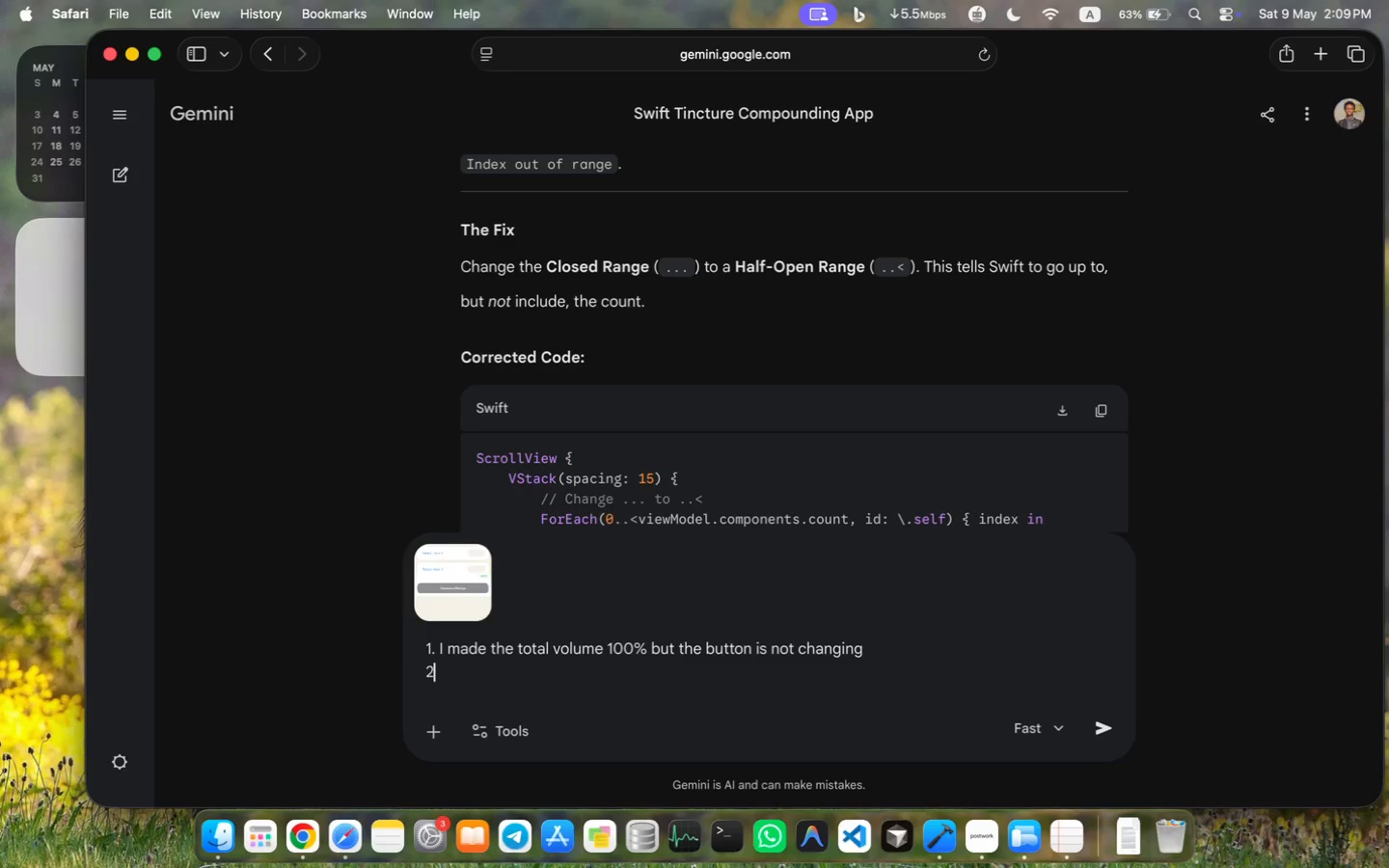 
key(Period)
 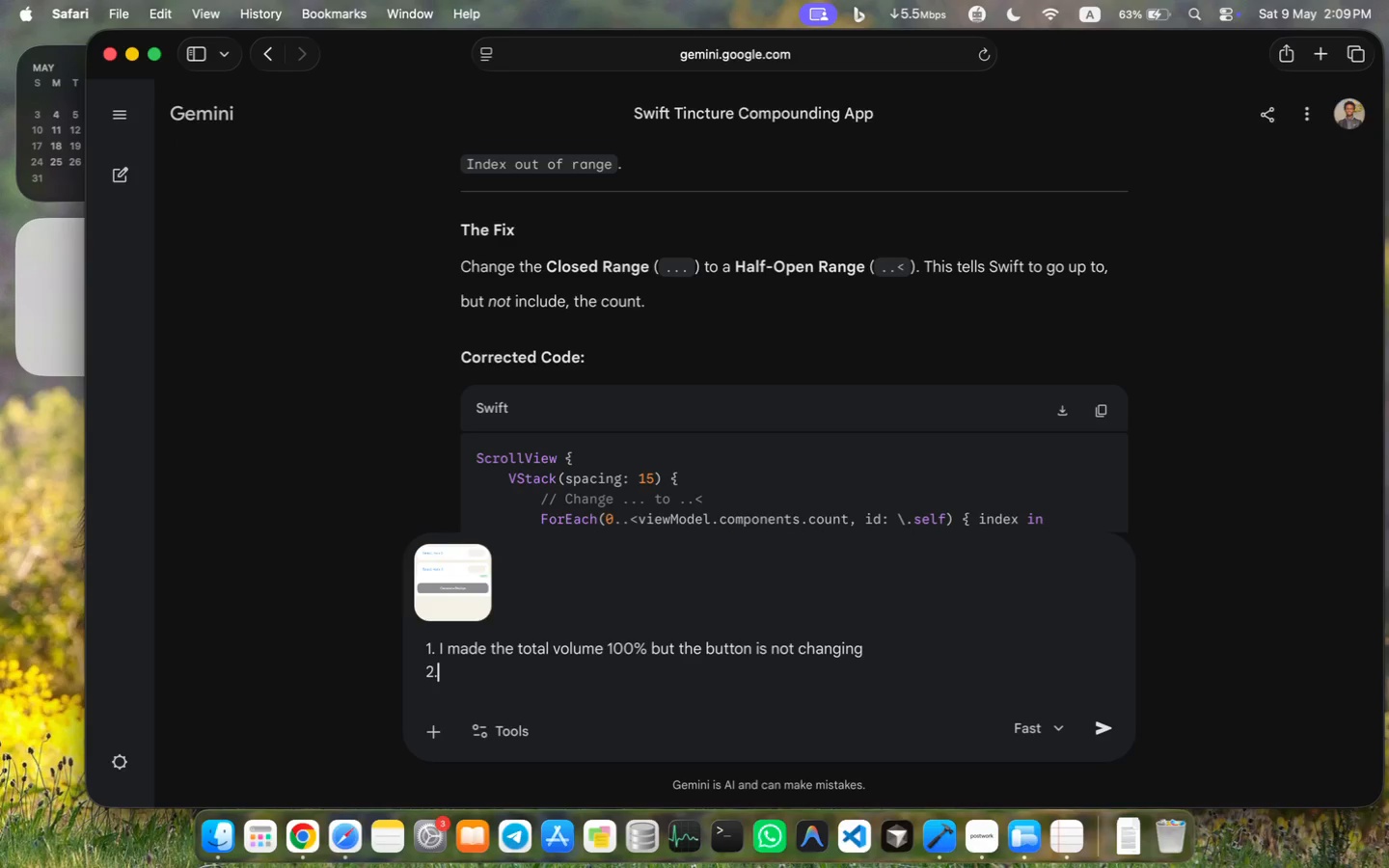 
key(Space)
 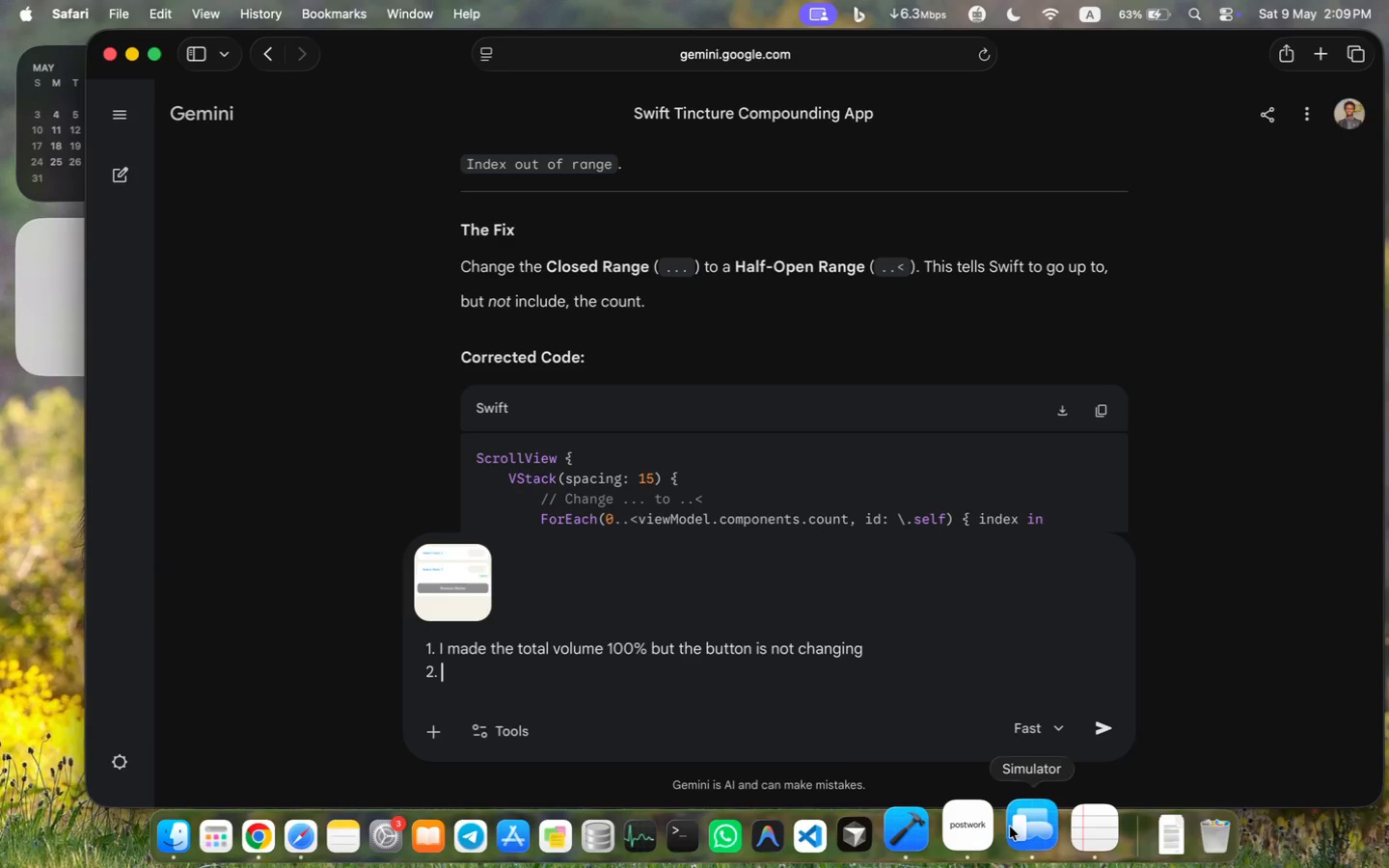 
left_click([1027, 827])
 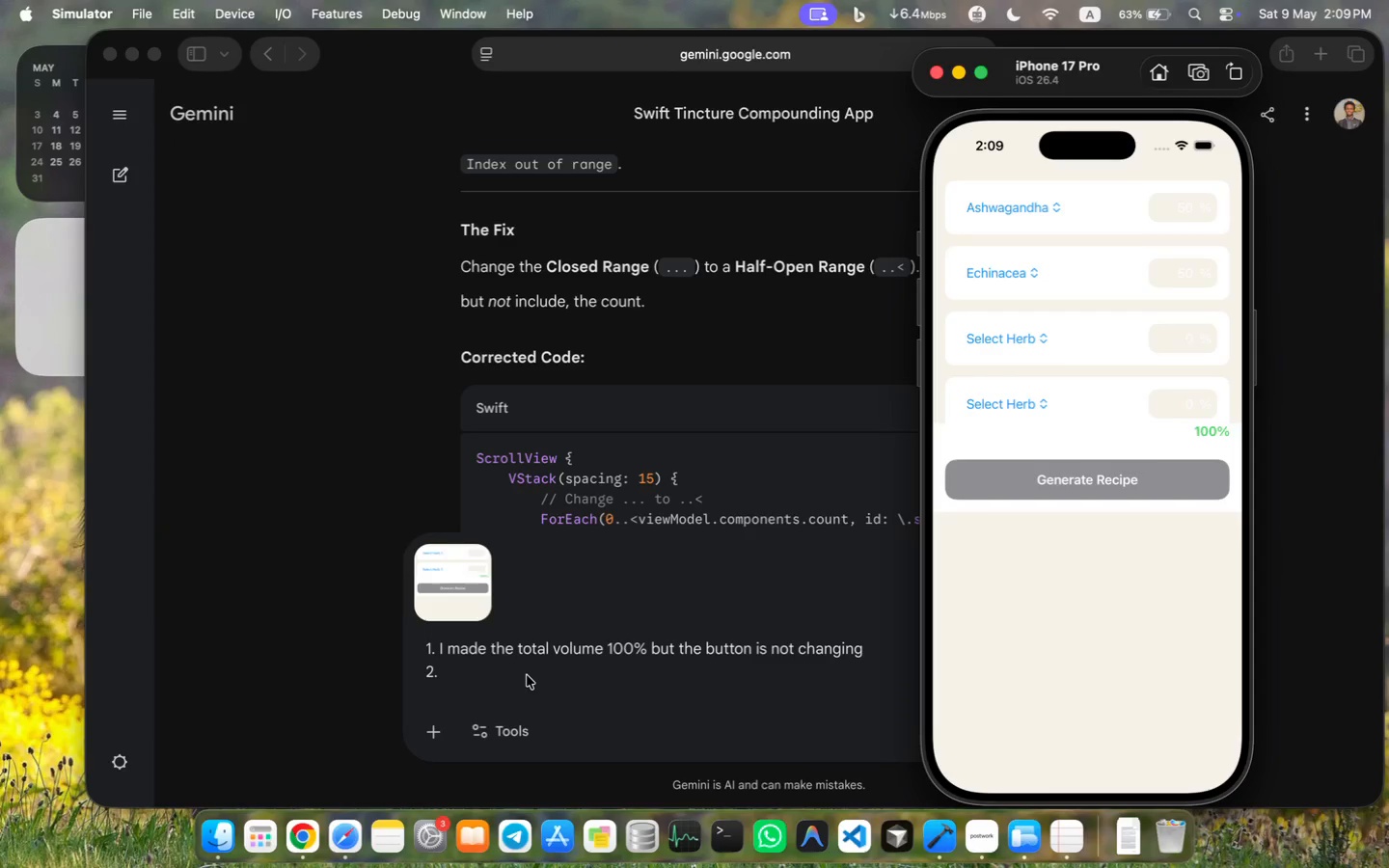 
wait(8.25)
 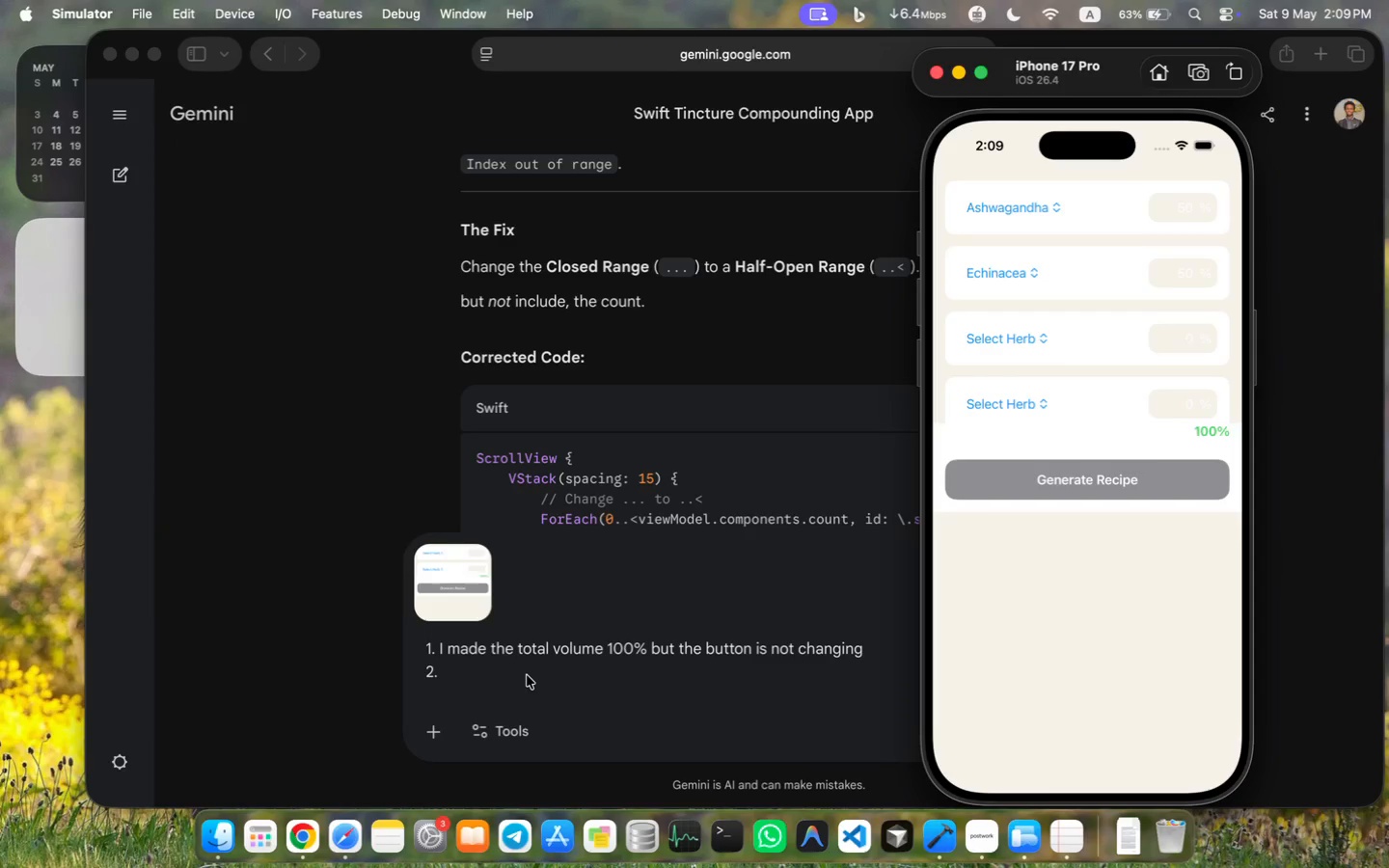 
key(T)
 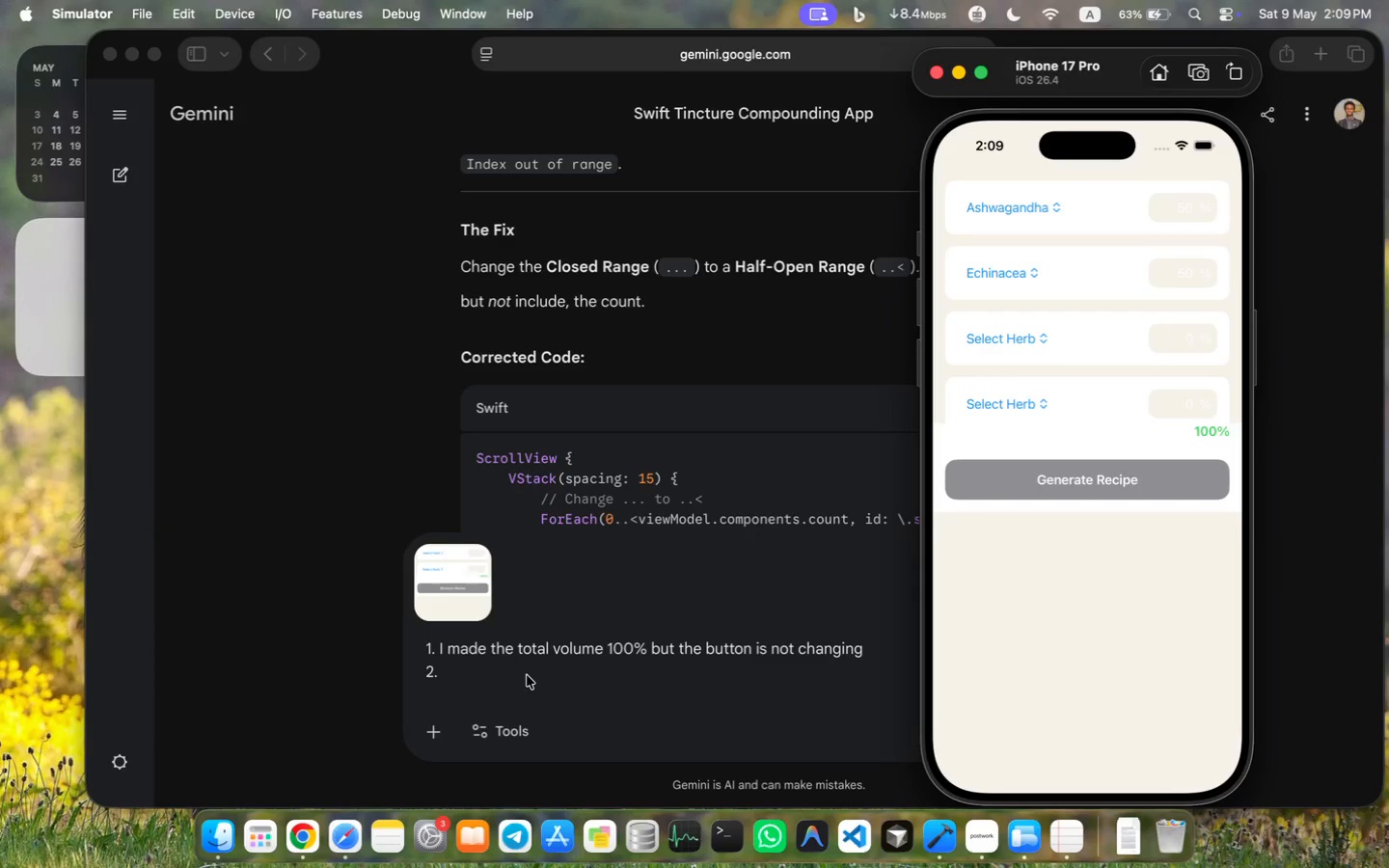 
left_click([527, 675])
 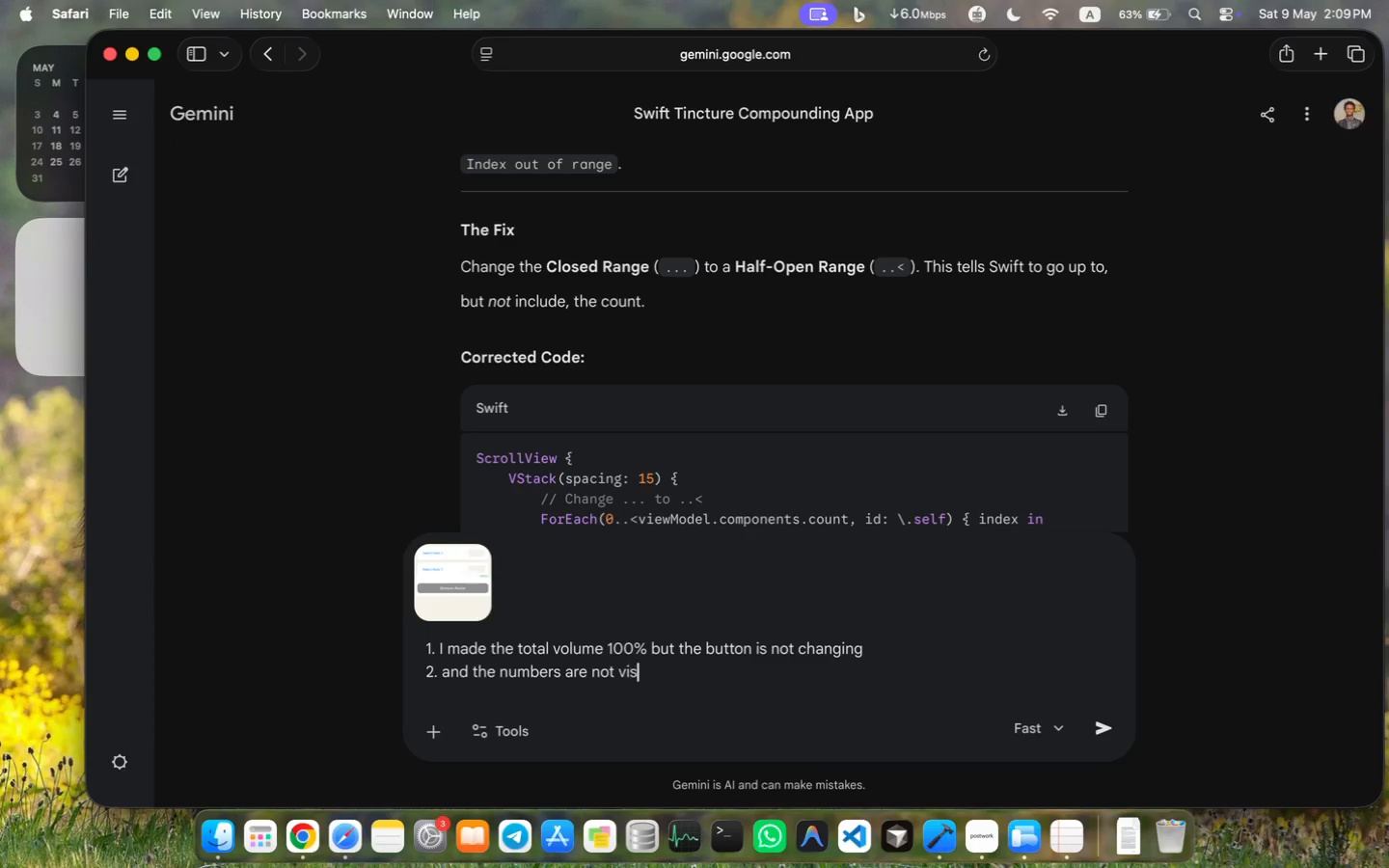 
type(and the numbers are not visible)
 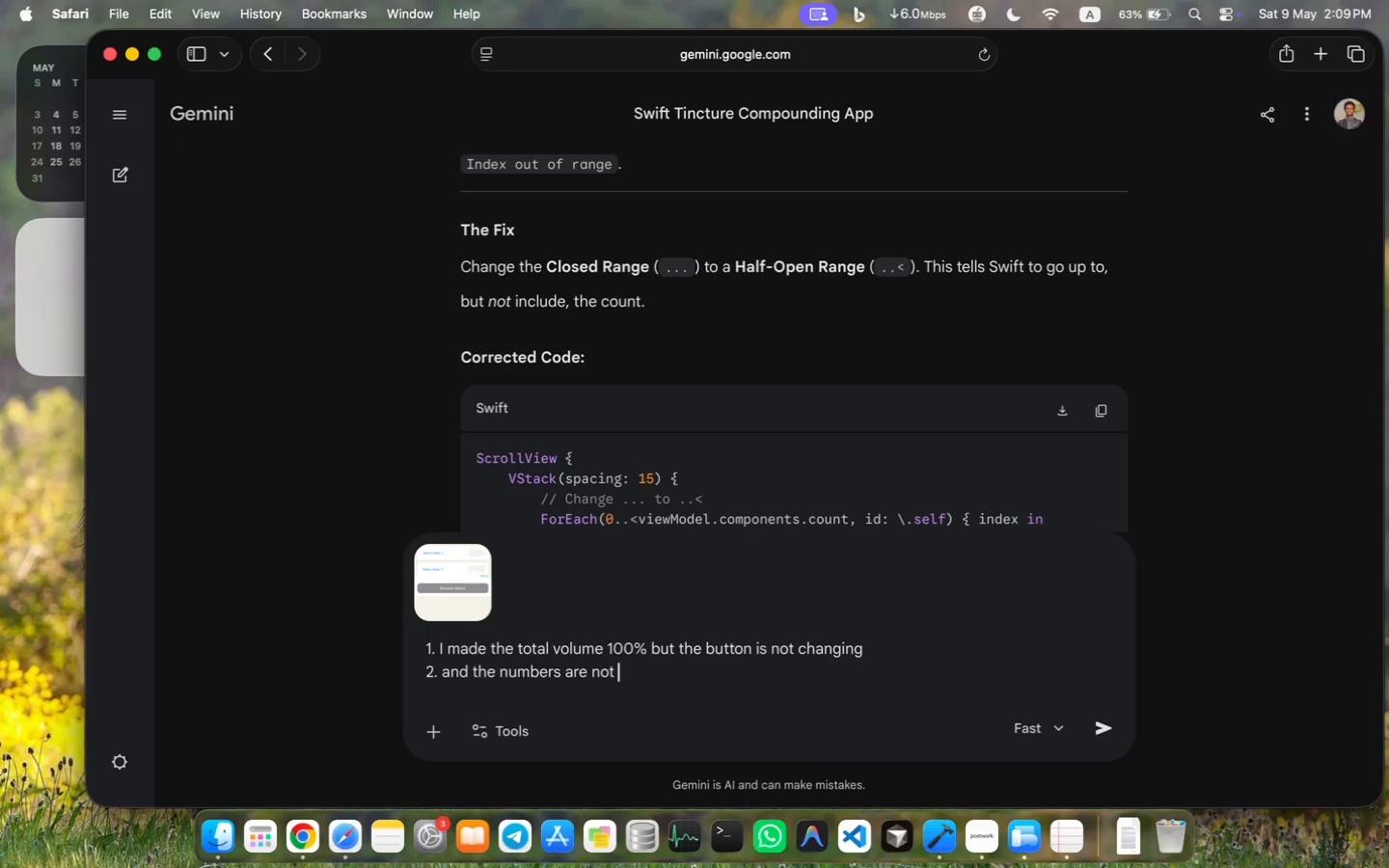 
left_click([1022, 820])
 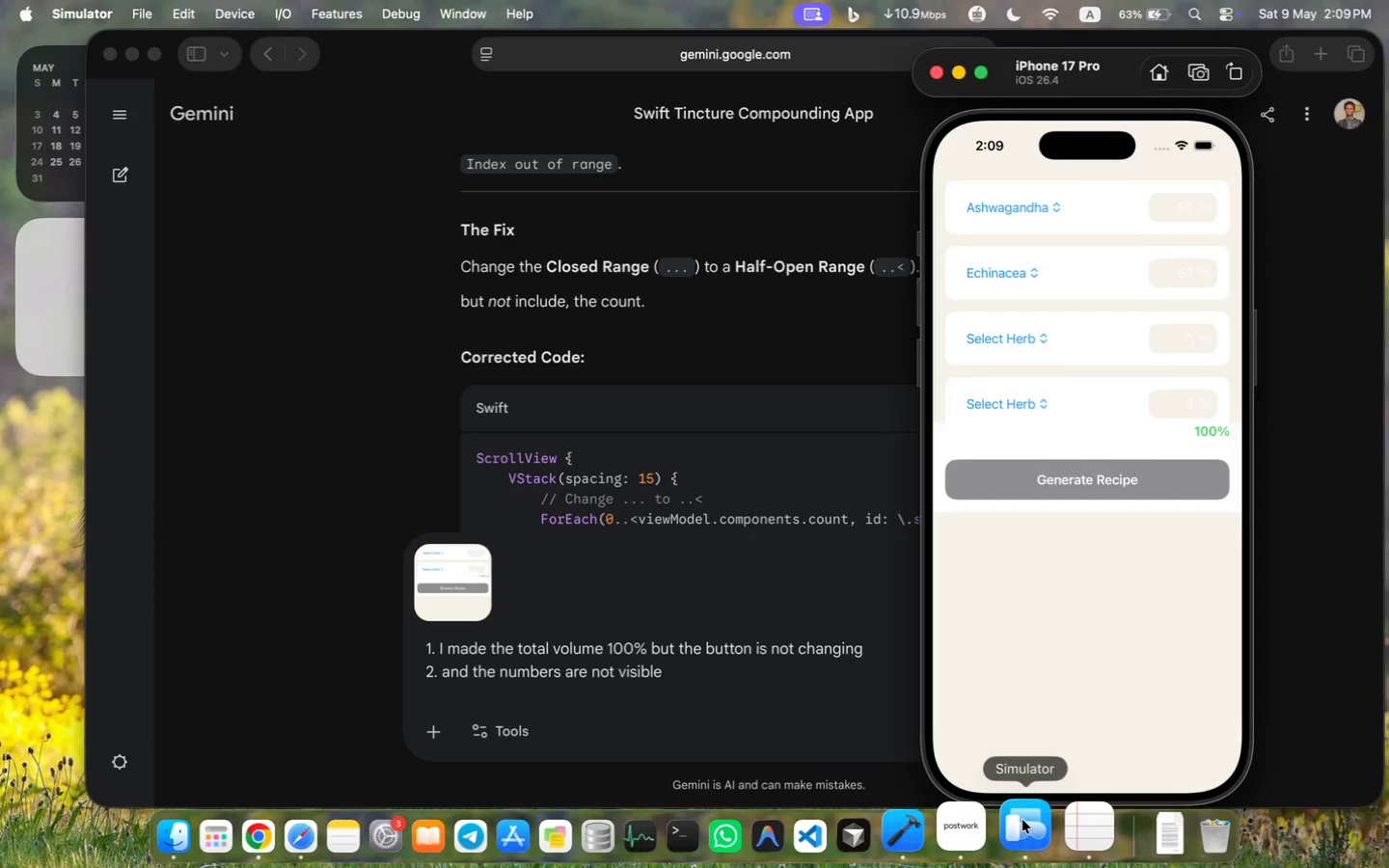 
key(Meta+Shift+A)
 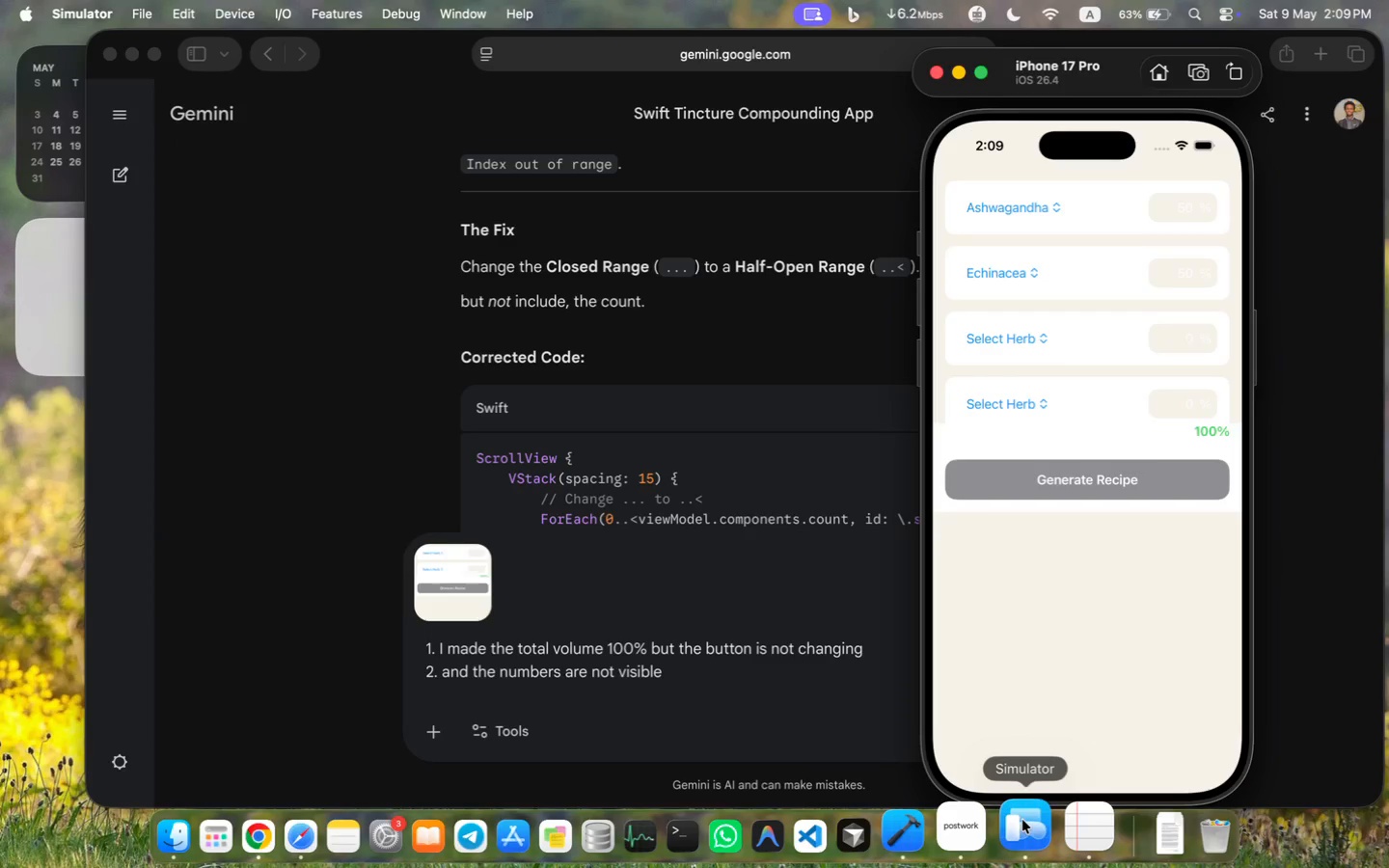 
left_click([1104, 638])
 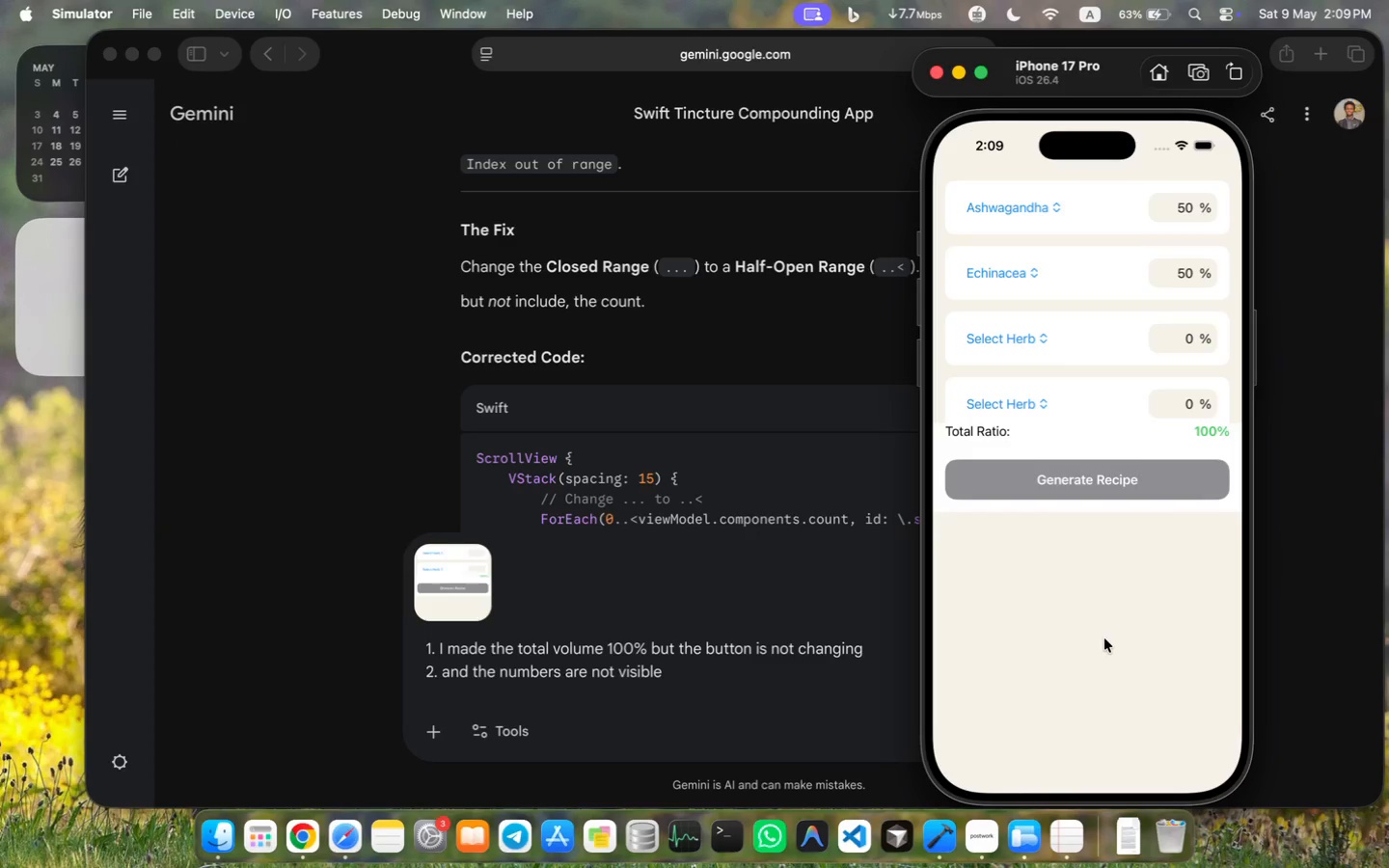 
key(Meta+Shift+A)
 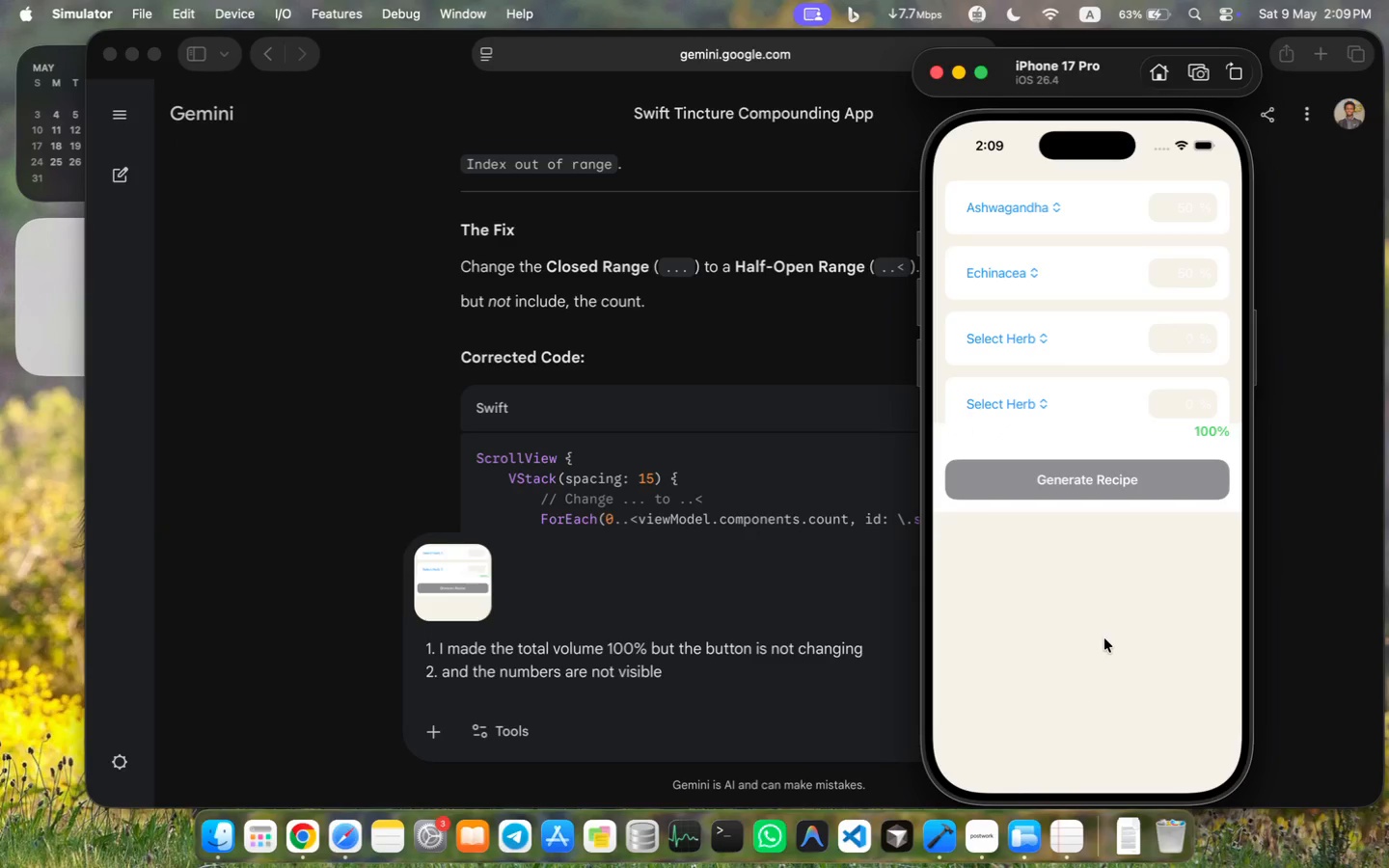 
left_click([701, 678])
 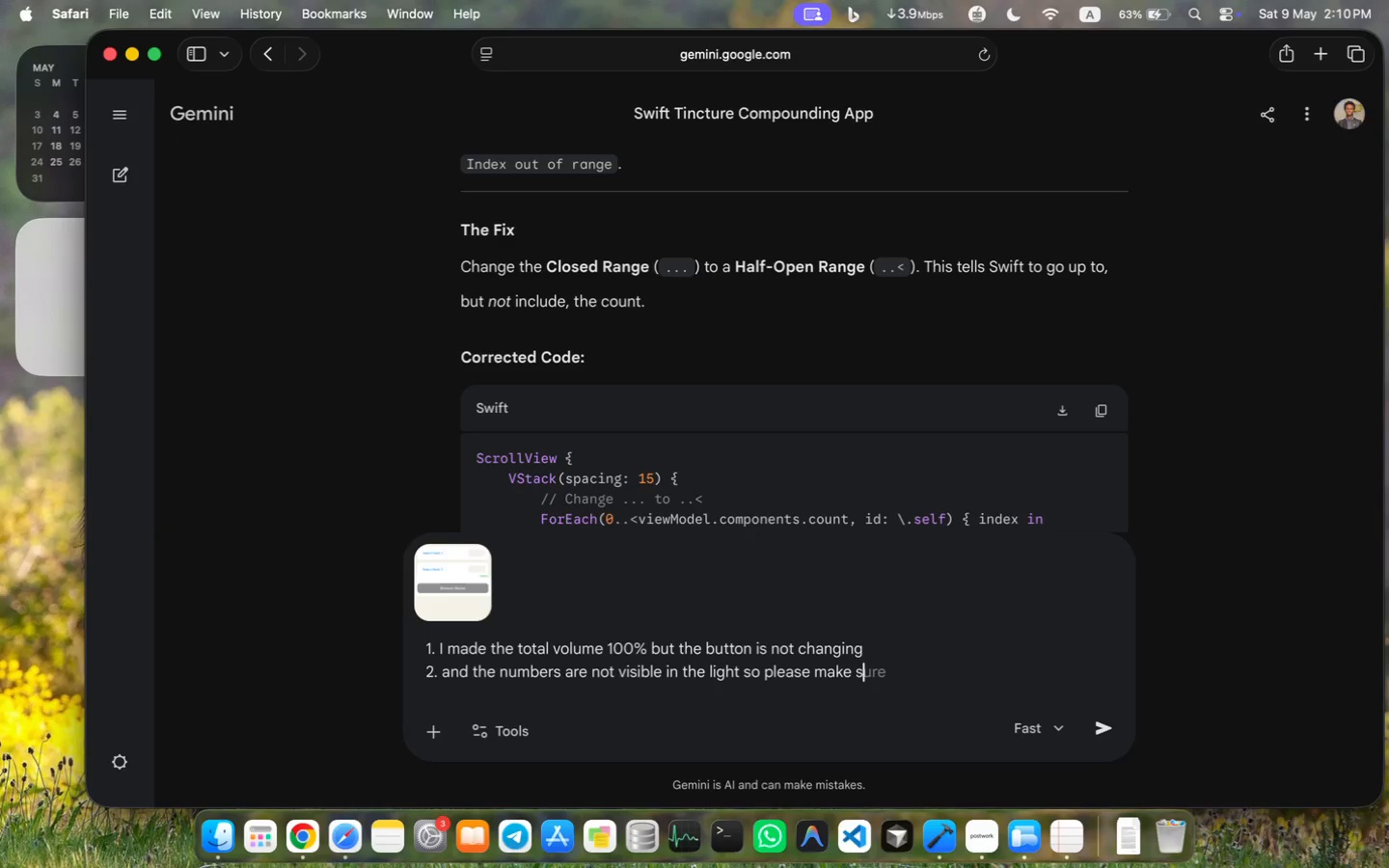 
type( in the light so please make sure to update it)
 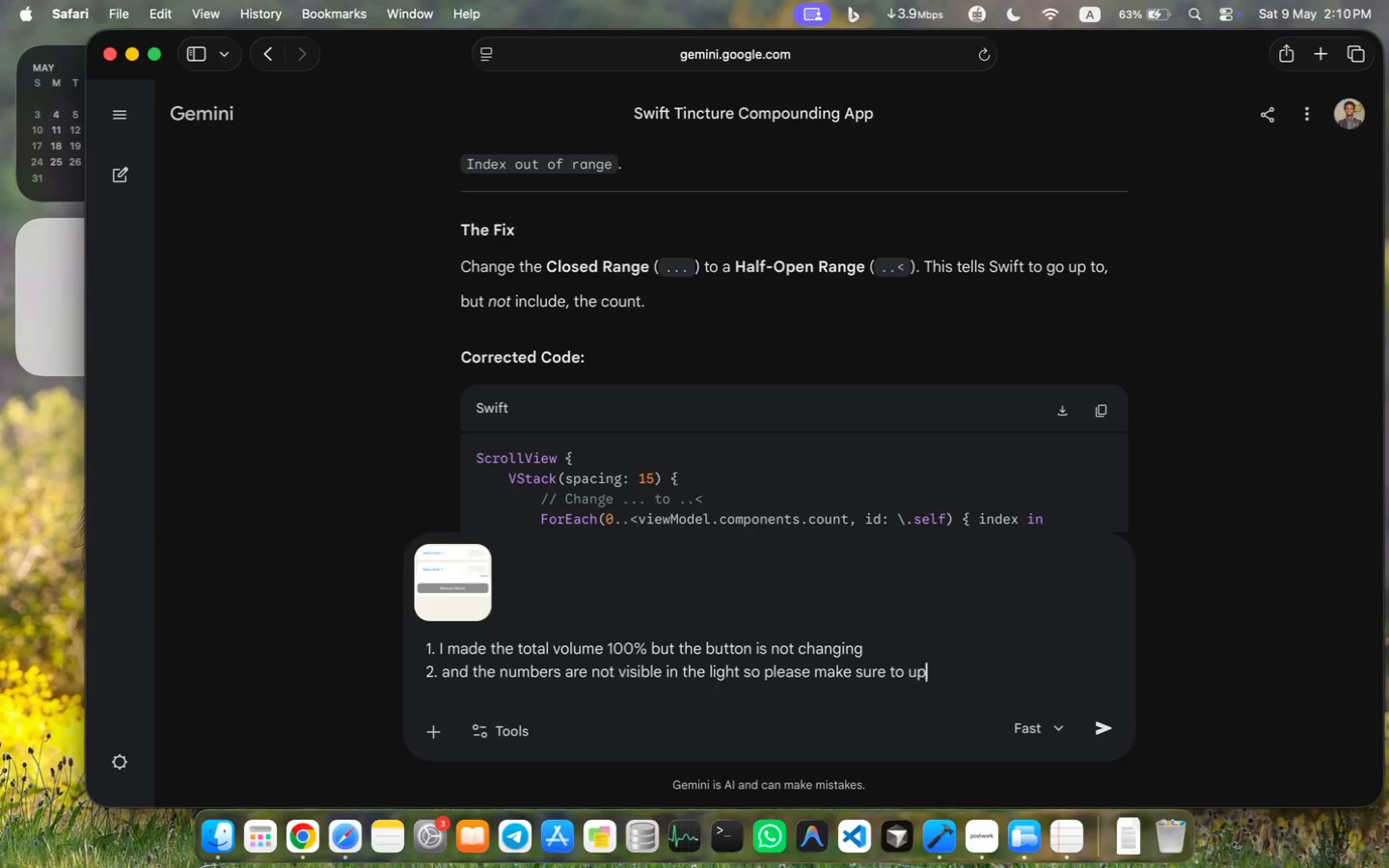 
key(Enter)
 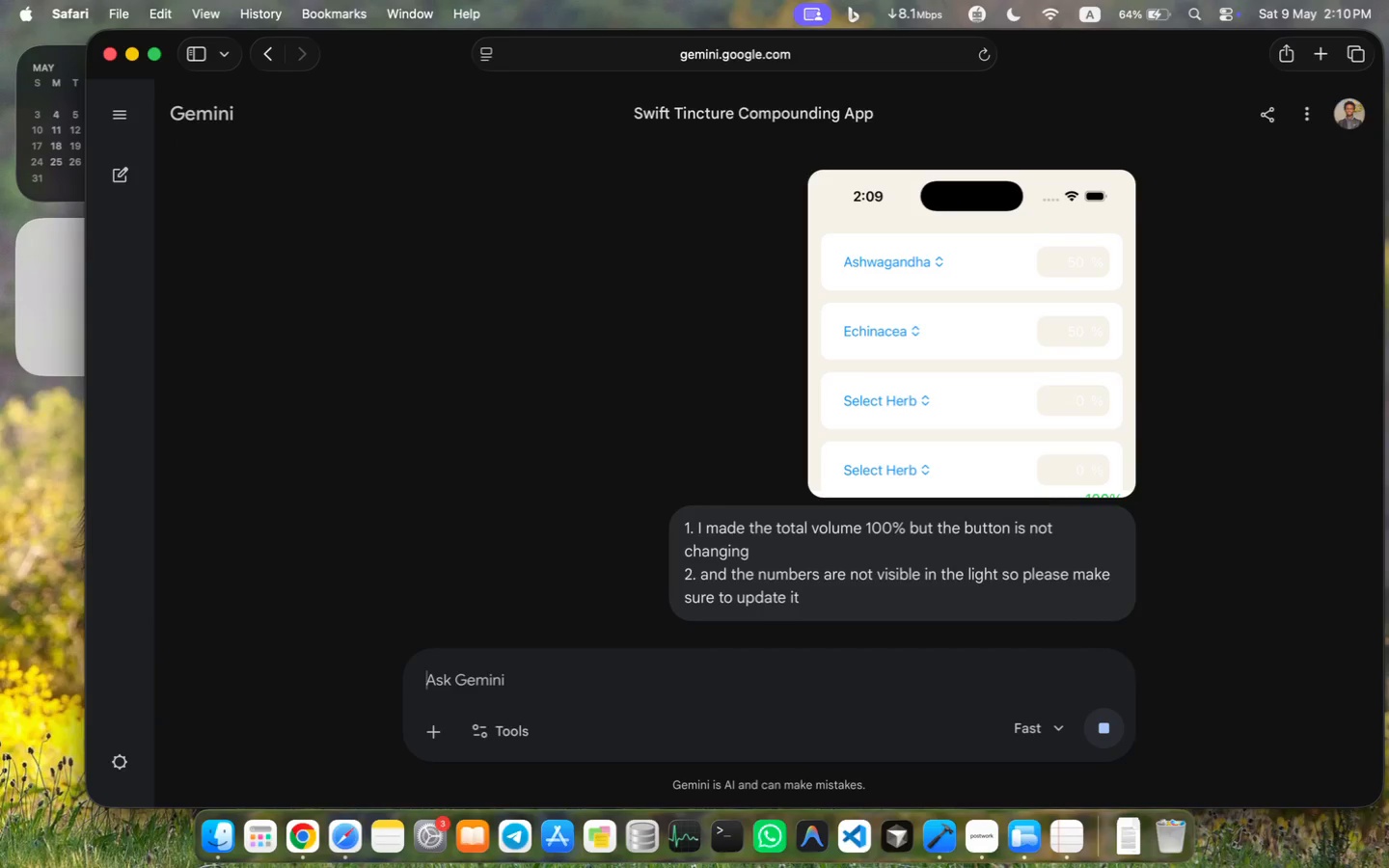 
scroll: coordinate [814, 449], scroll_direction: down, amount: 18.0
 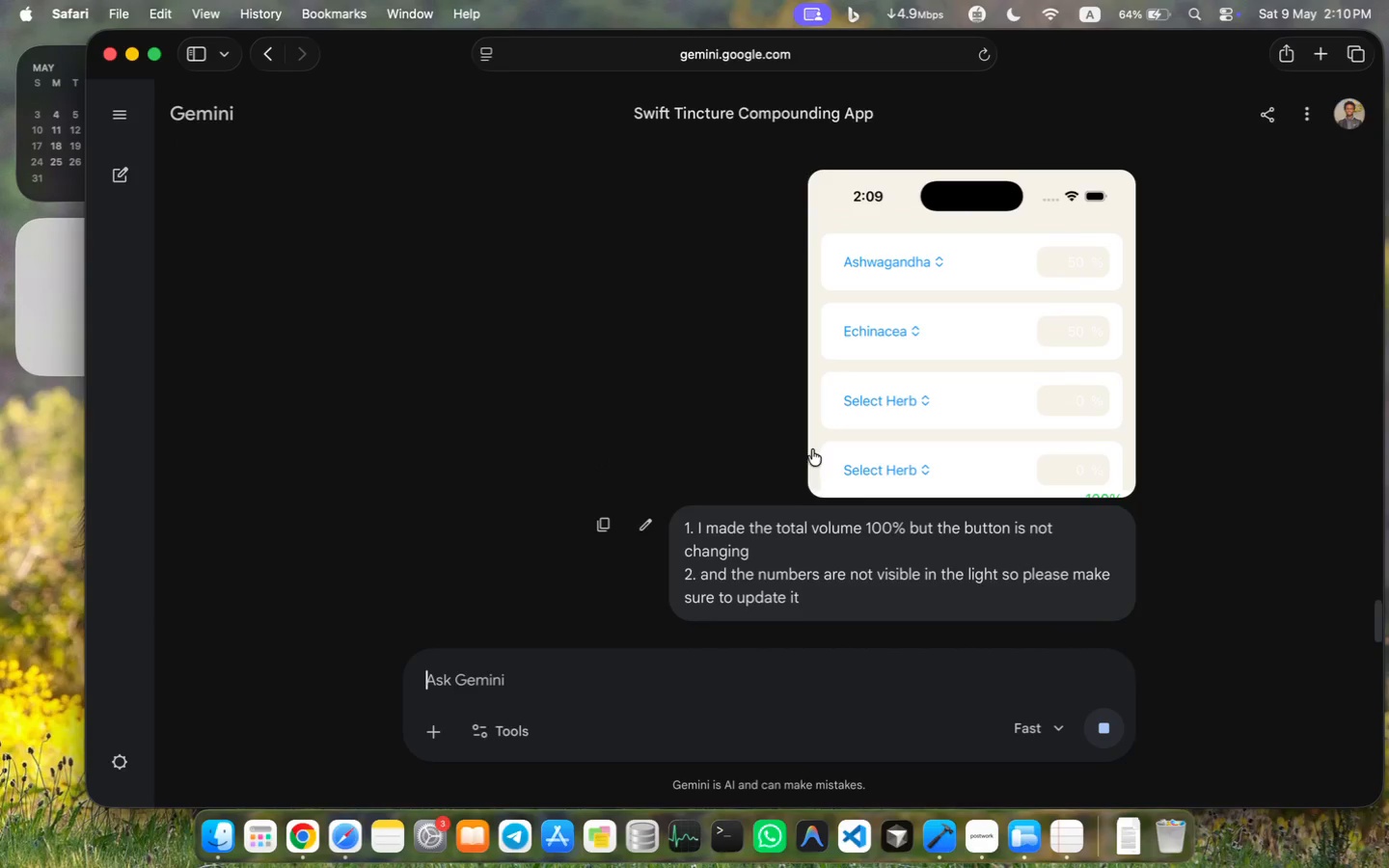 
mouse_move([1026, 801])
 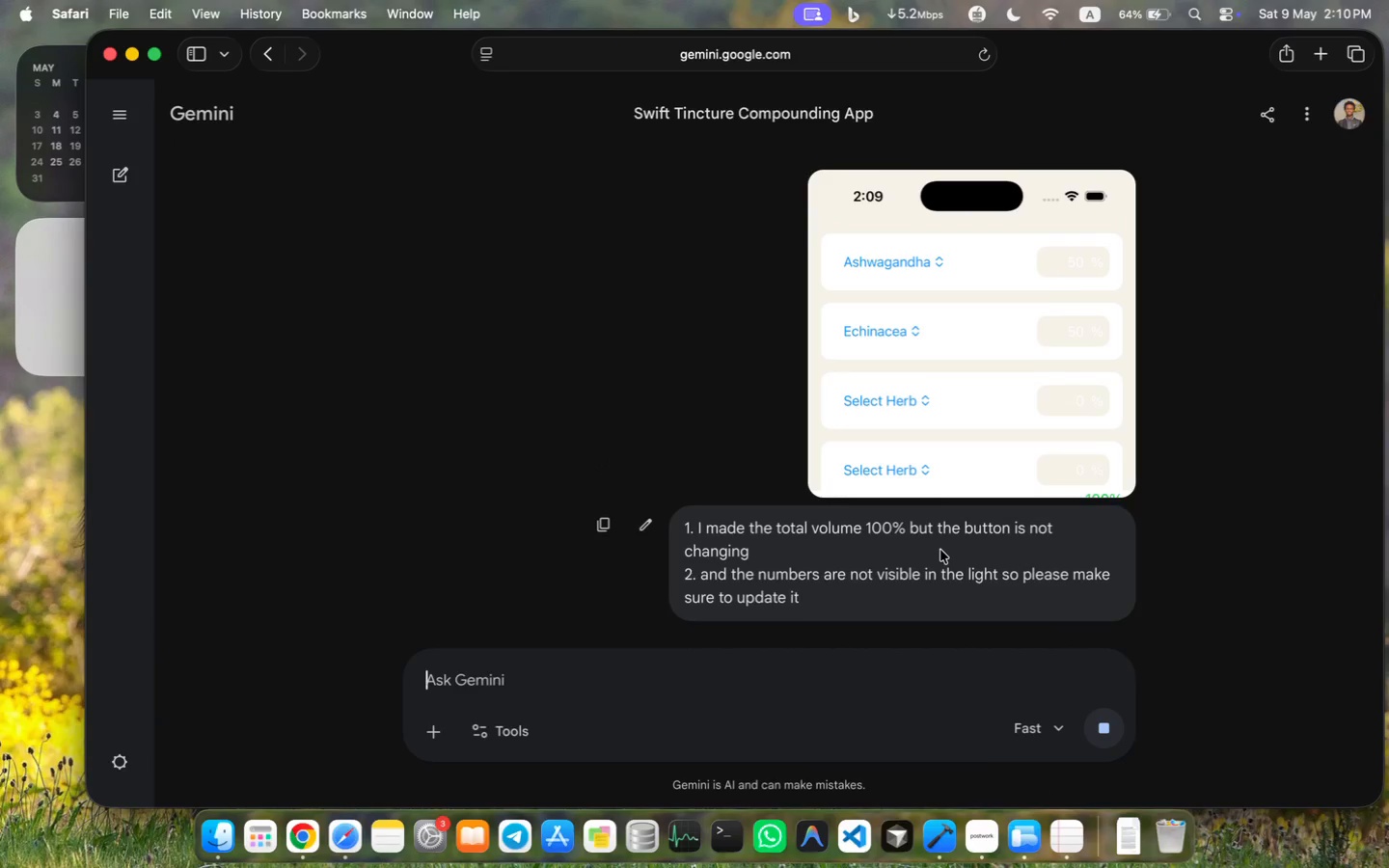 
scroll: coordinate [940, 550], scroll_direction: down, amount: 30.0
 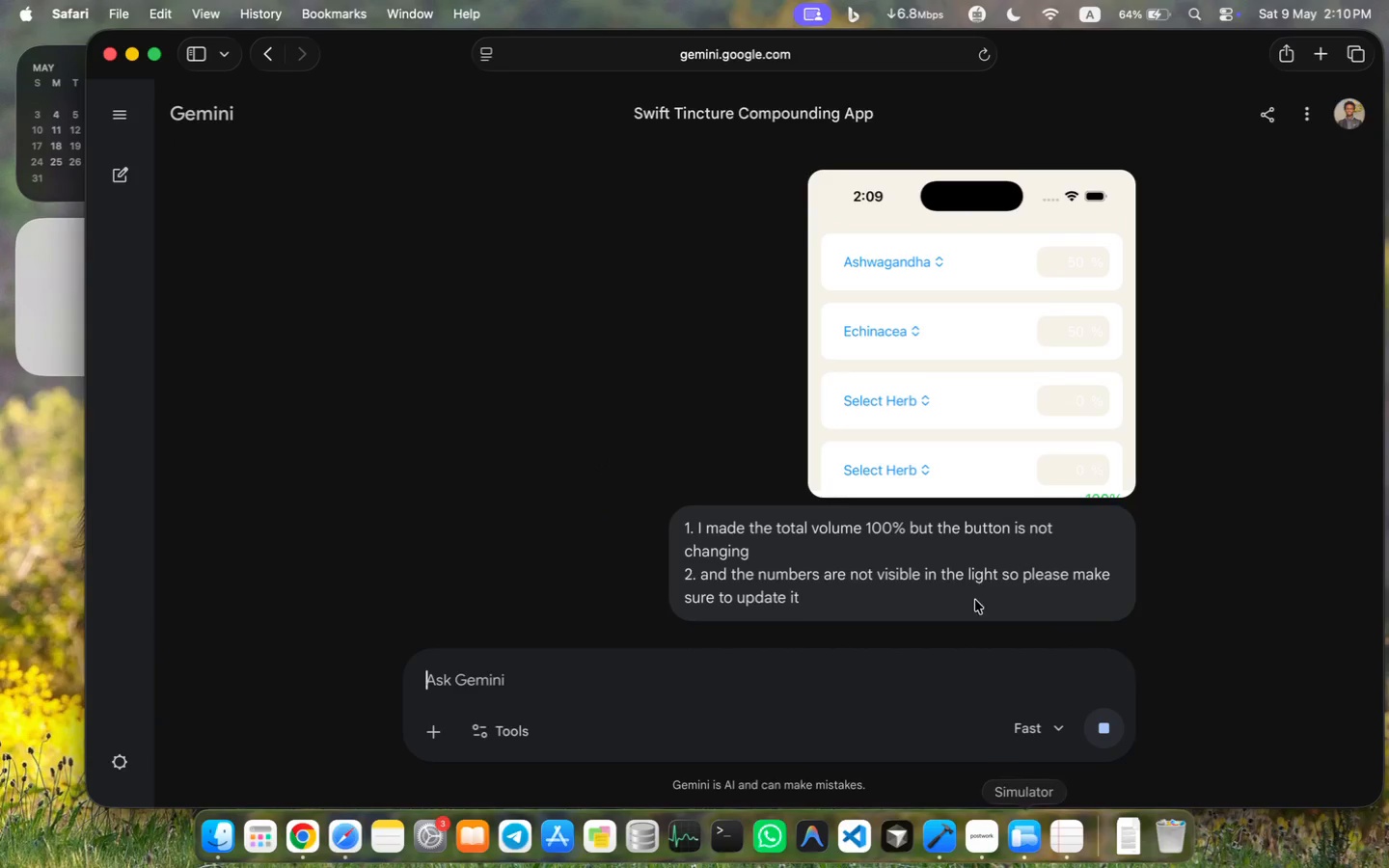 
scroll: coordinate [940, 550], scroll_direction: up, amount: 12.0
 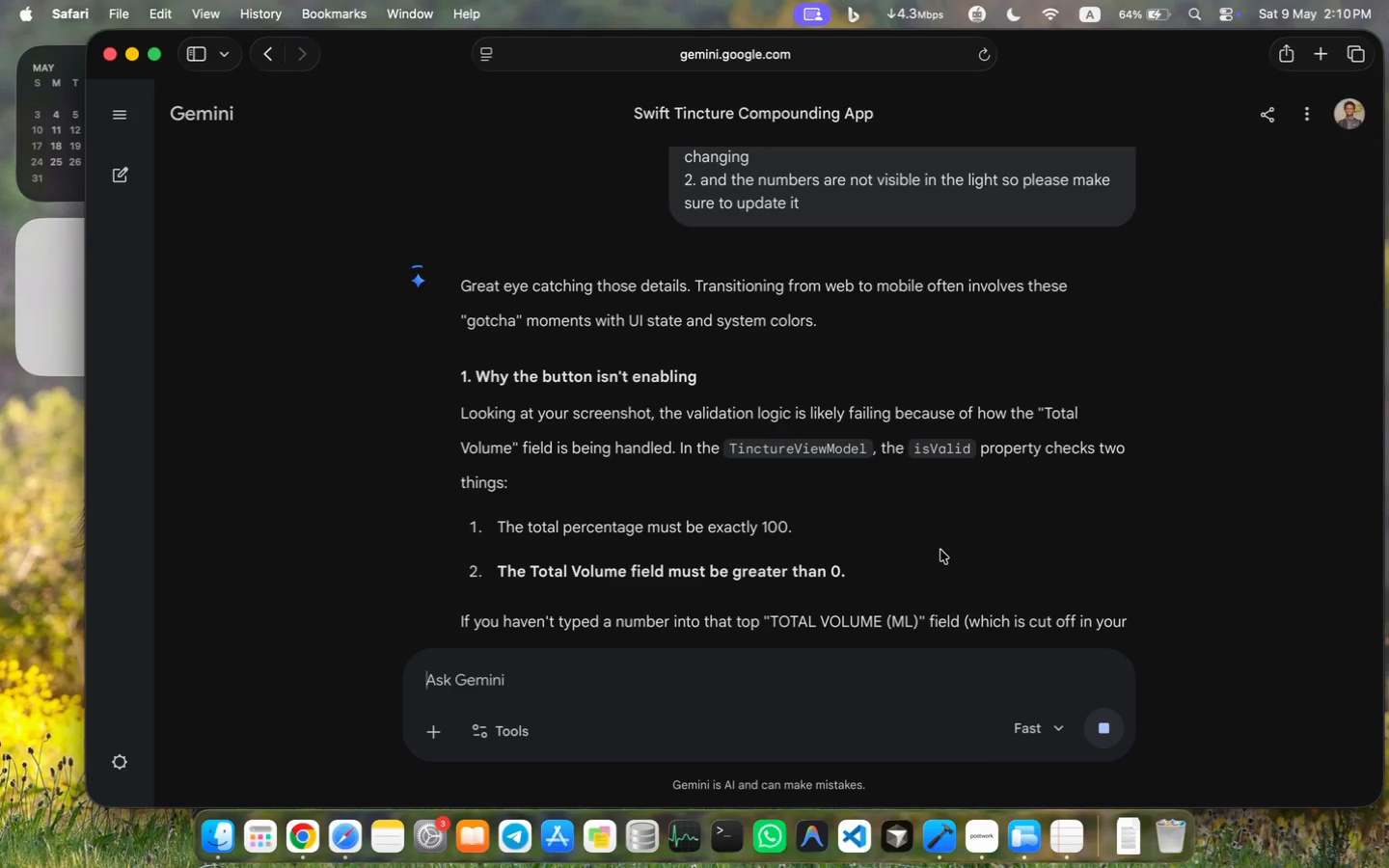 
scroll: coordinate [940, 546], scroll_direction: down, amount: 10.0
 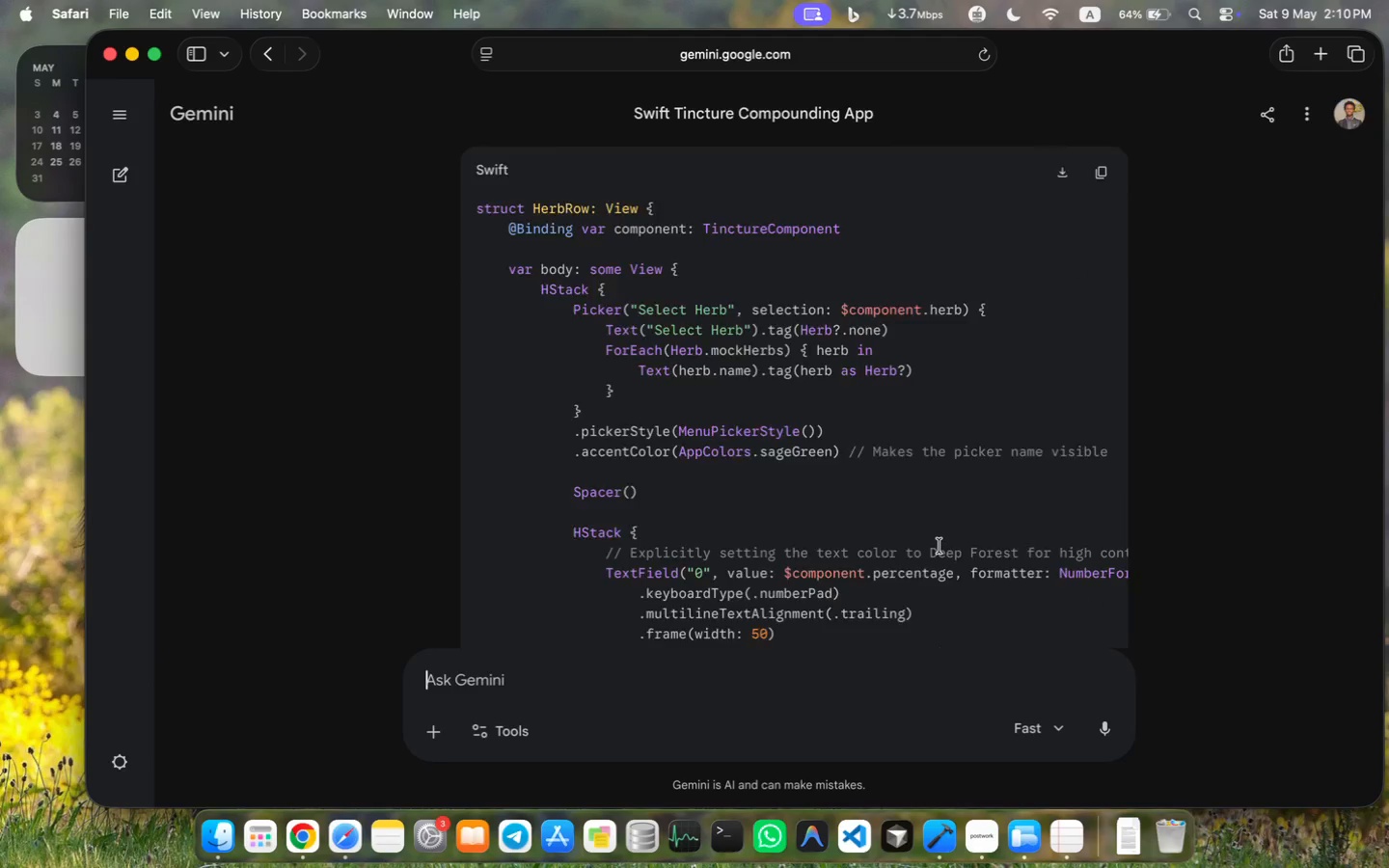 
scroll: coordinate [940, 546], scroll_direction: up, amount: 7.0
 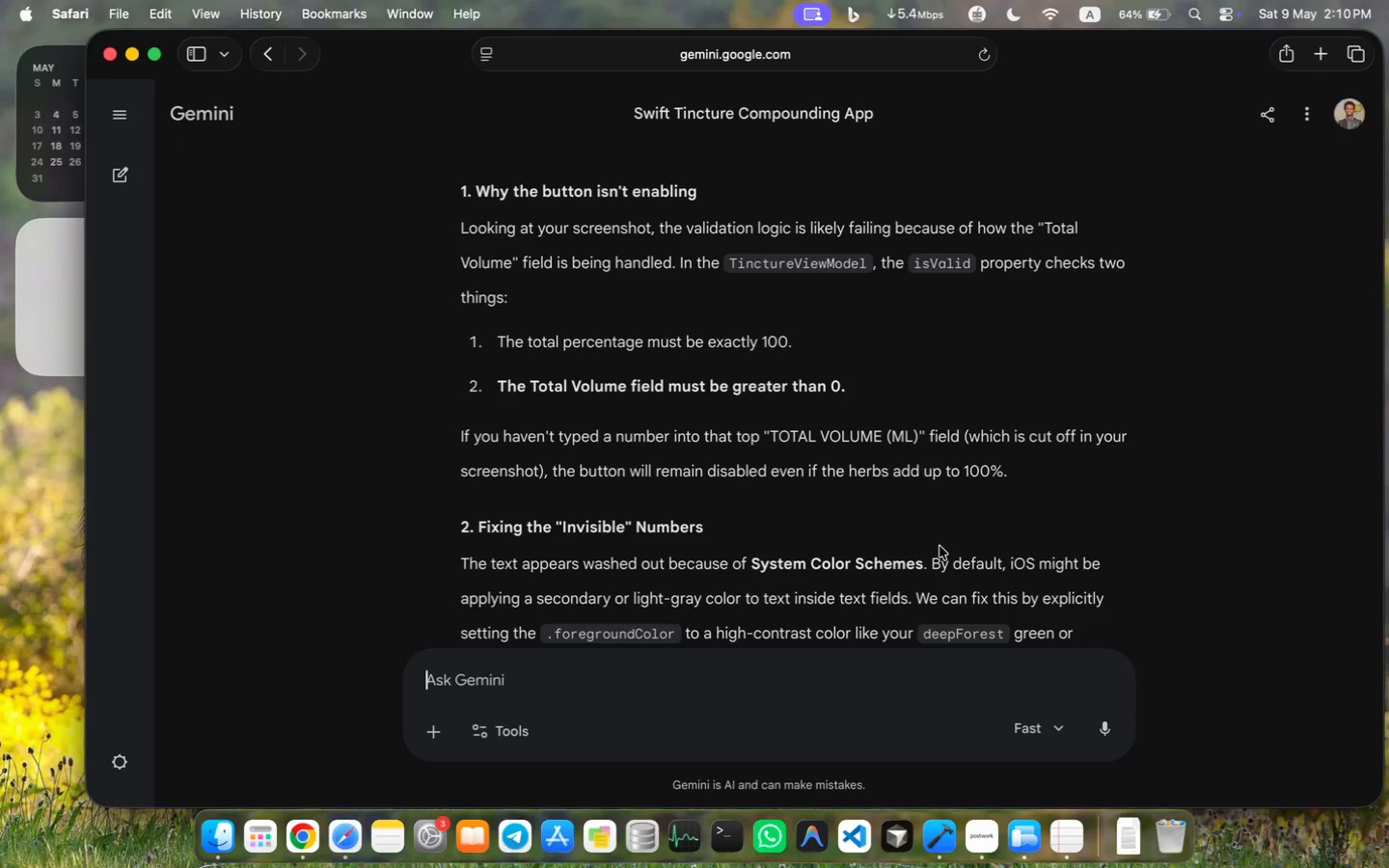 
scroll: coordinate [940, 546], scroll_direction: down, amount: 8.0
 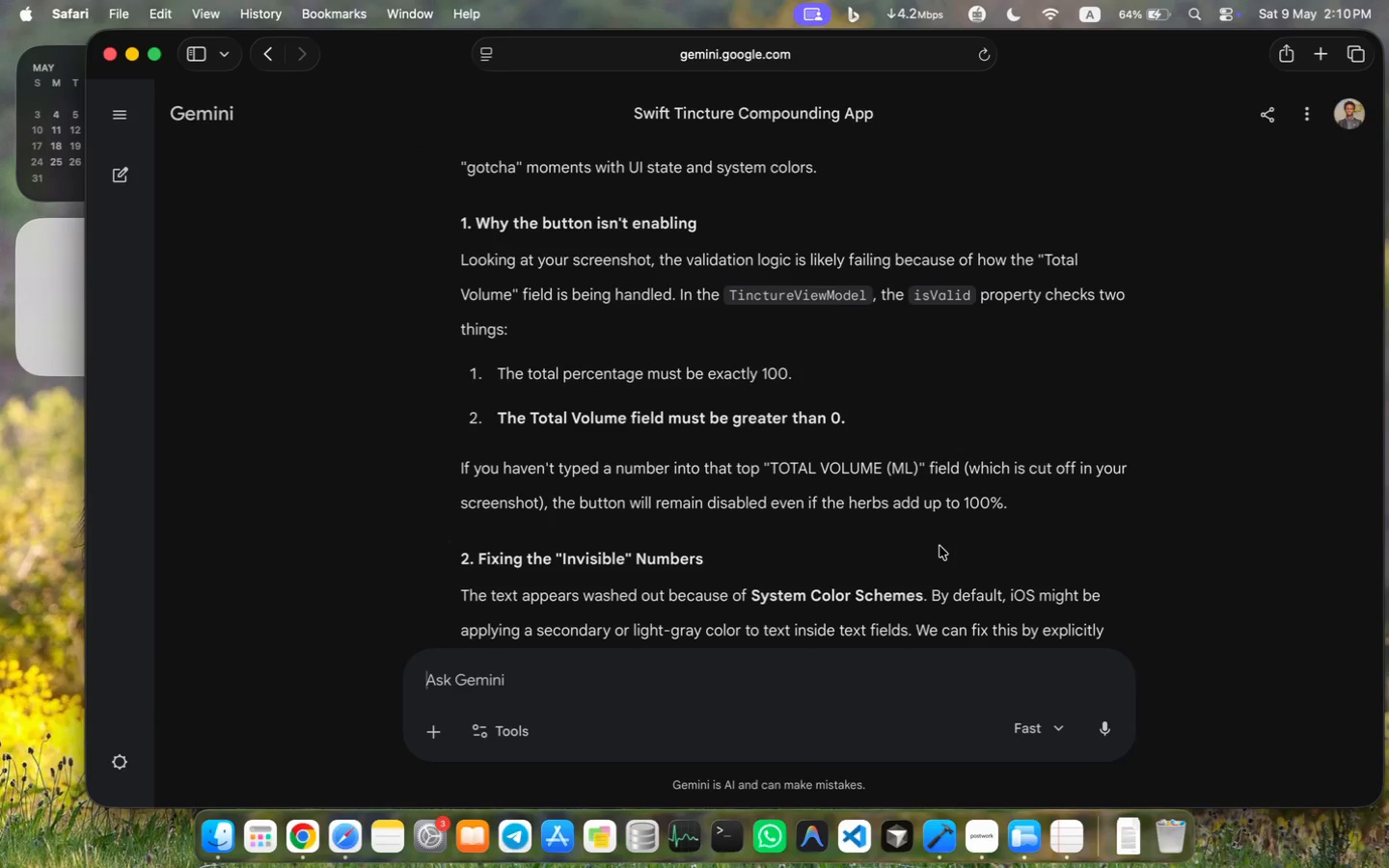 
wait(9.76)
 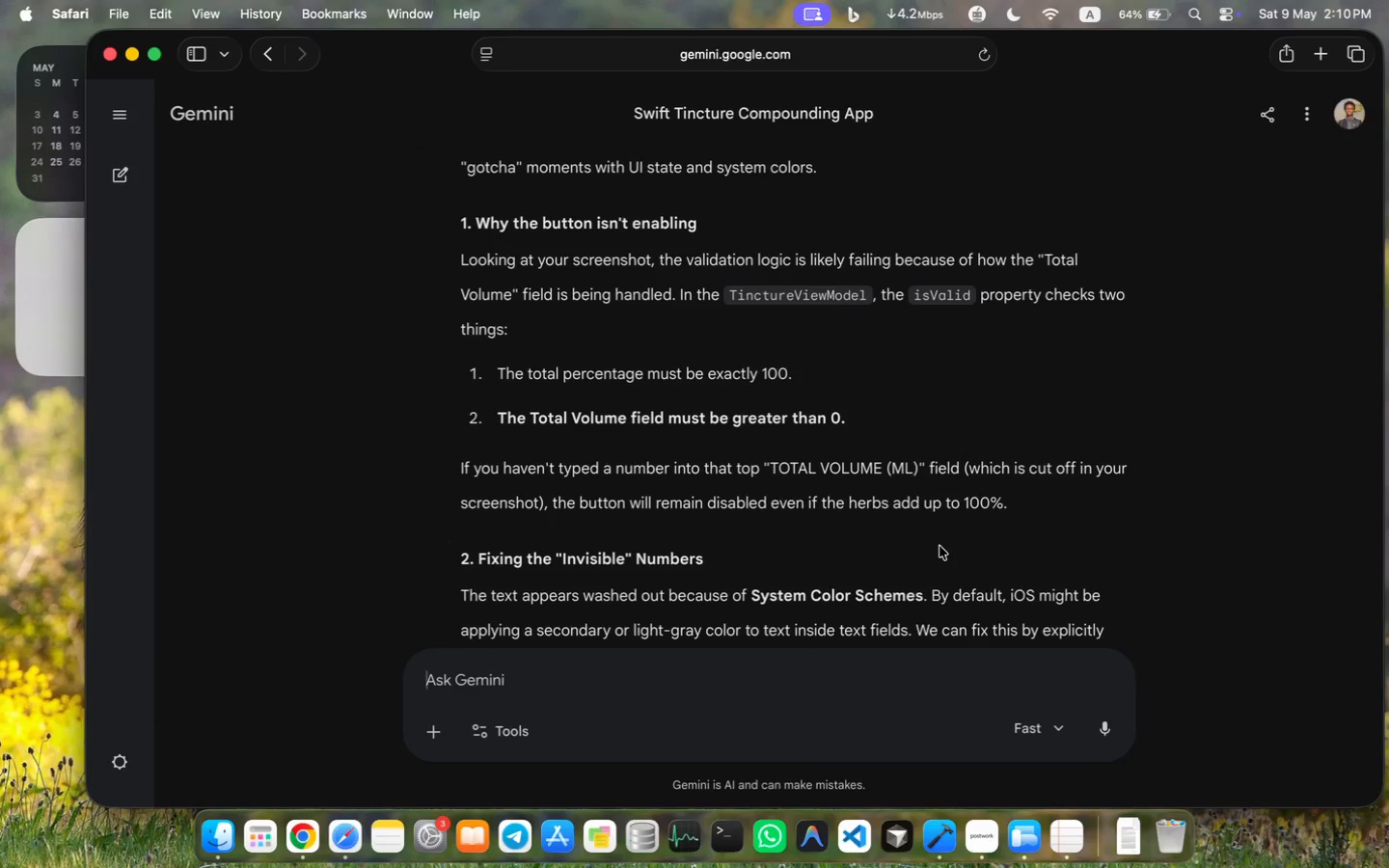 
scroll: coordinate [940, 546], scroll_direction: down, amount: 14.0
 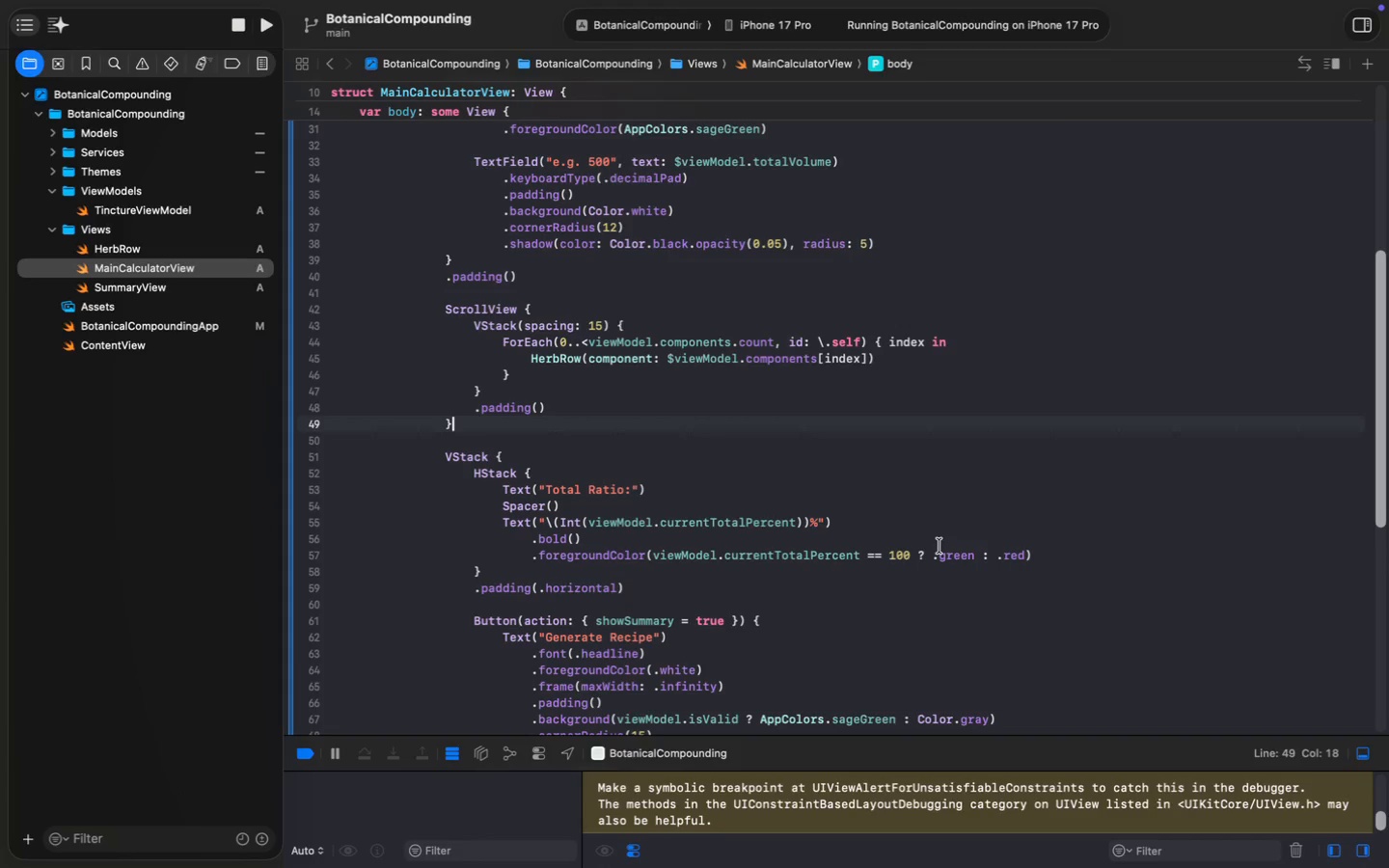 
wait(24.72)
 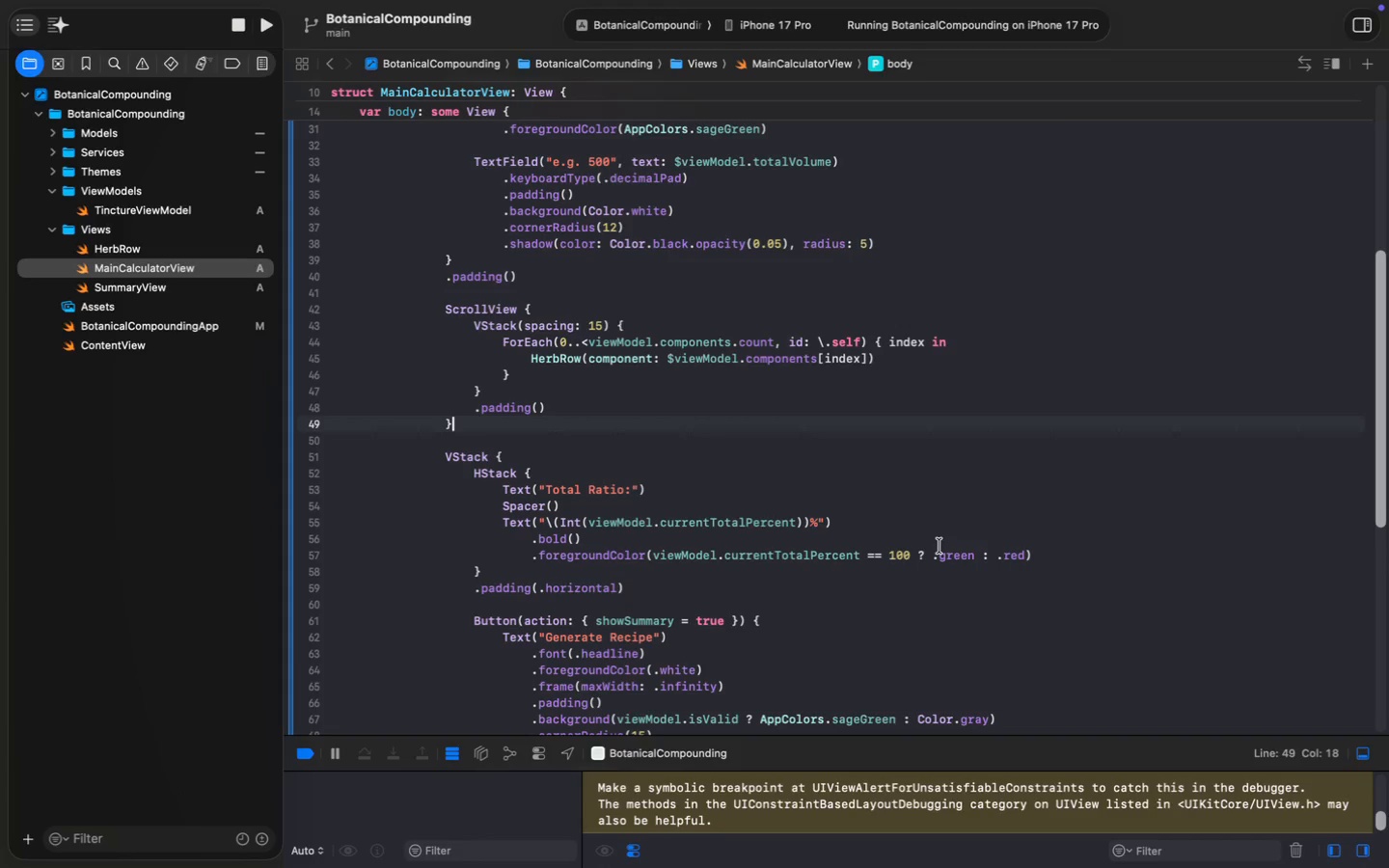 
left_click([136, 247])
 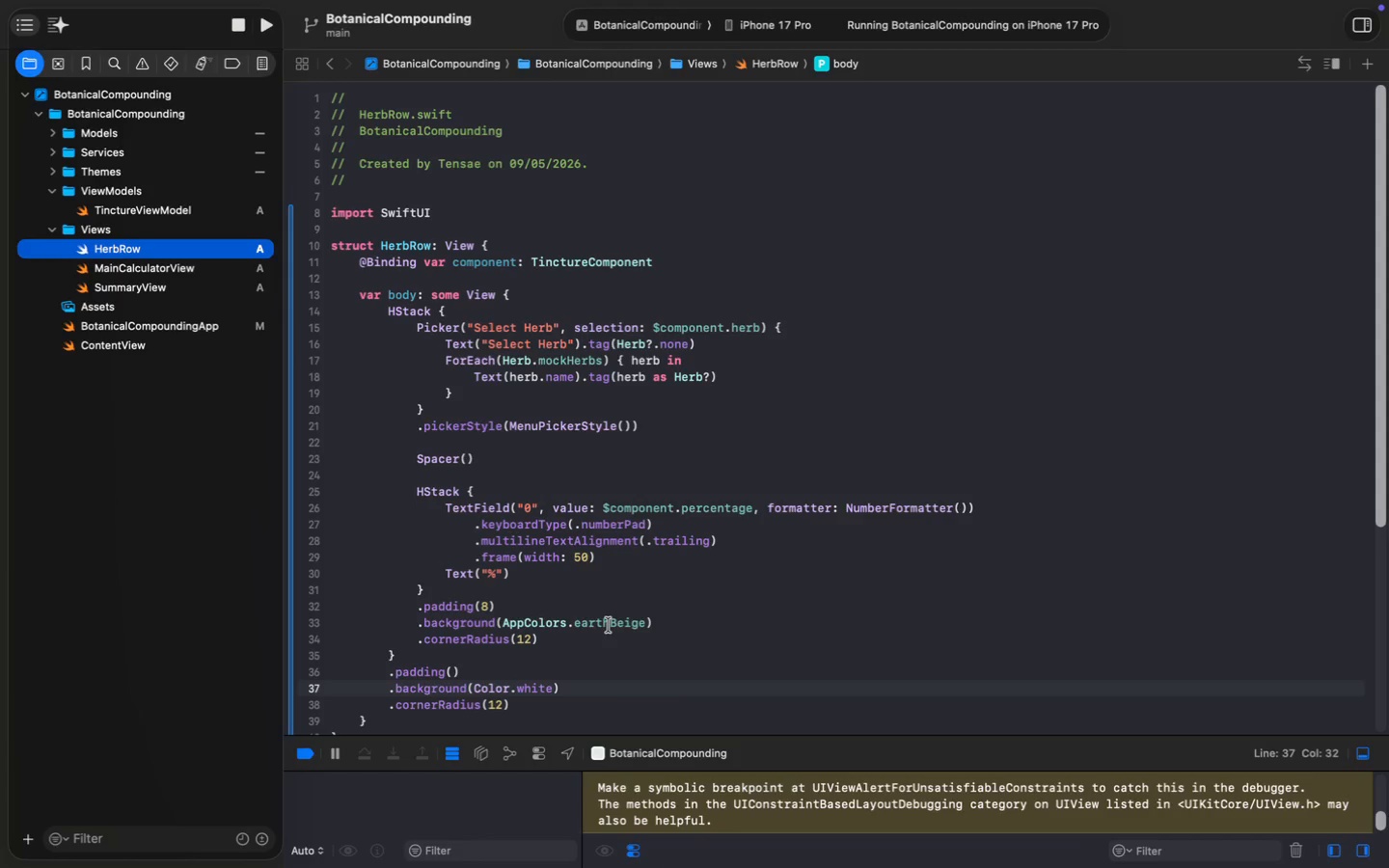 
wait(15.58)
 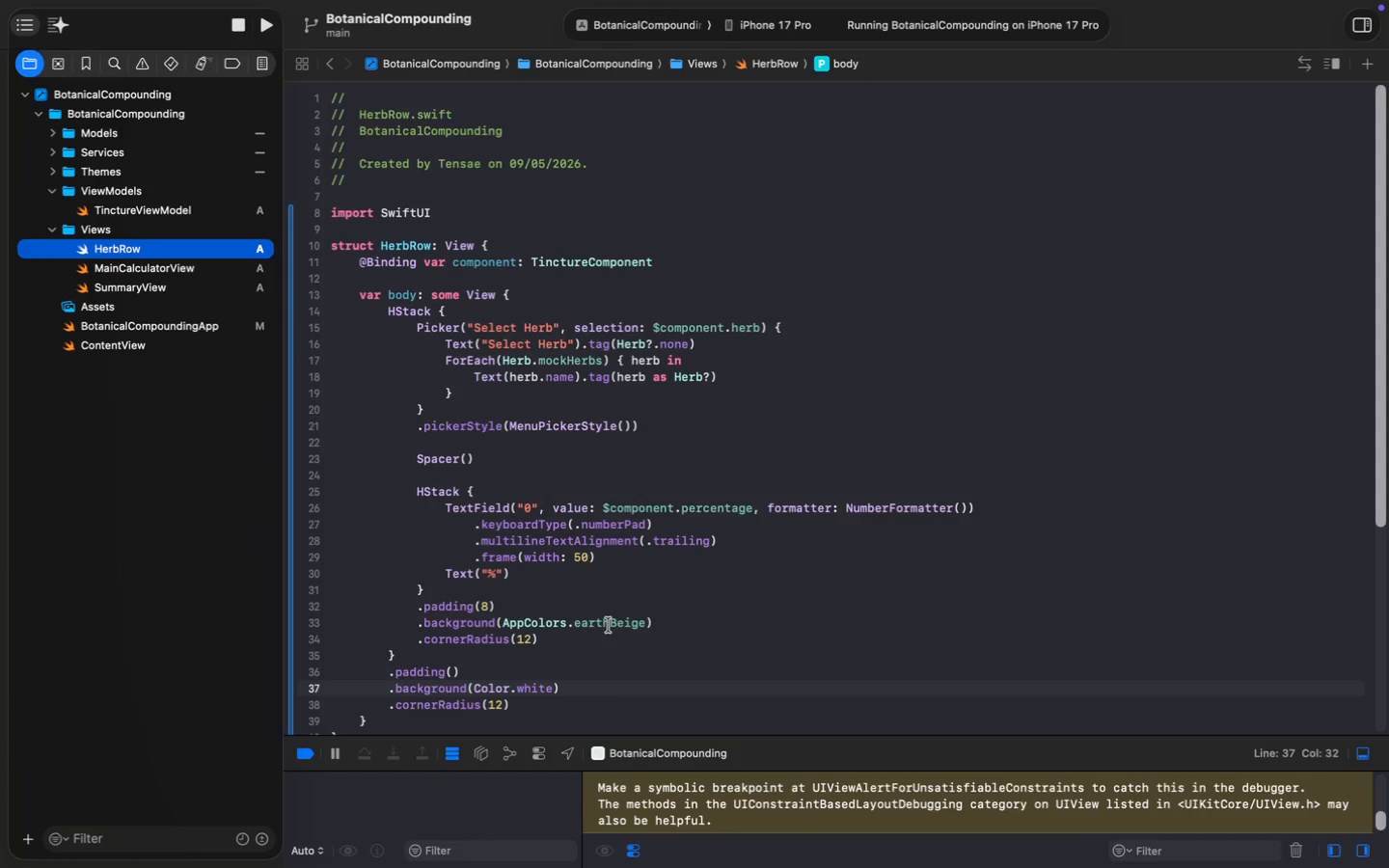 
left_click([652, 428])
 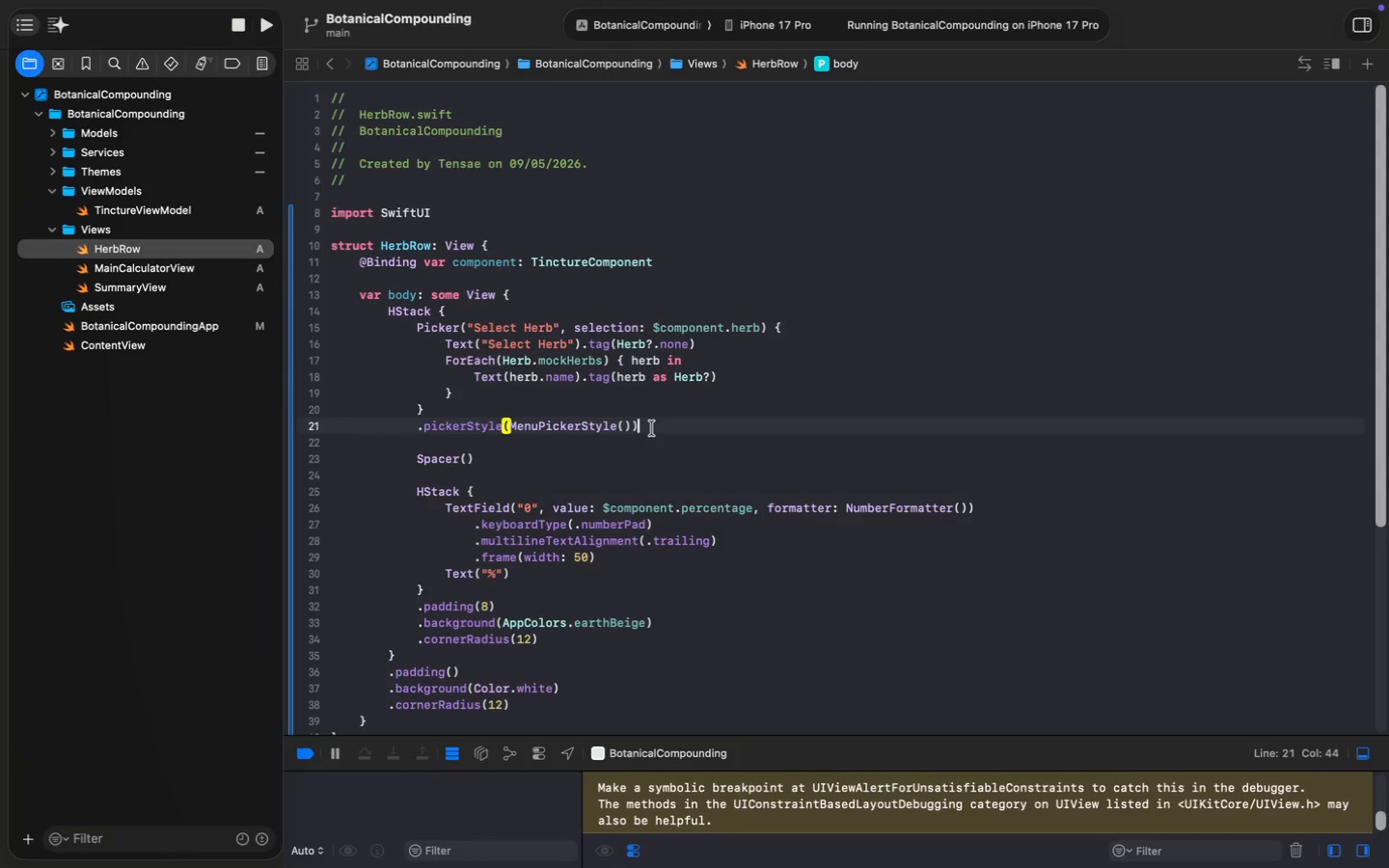 
key(Enter)
 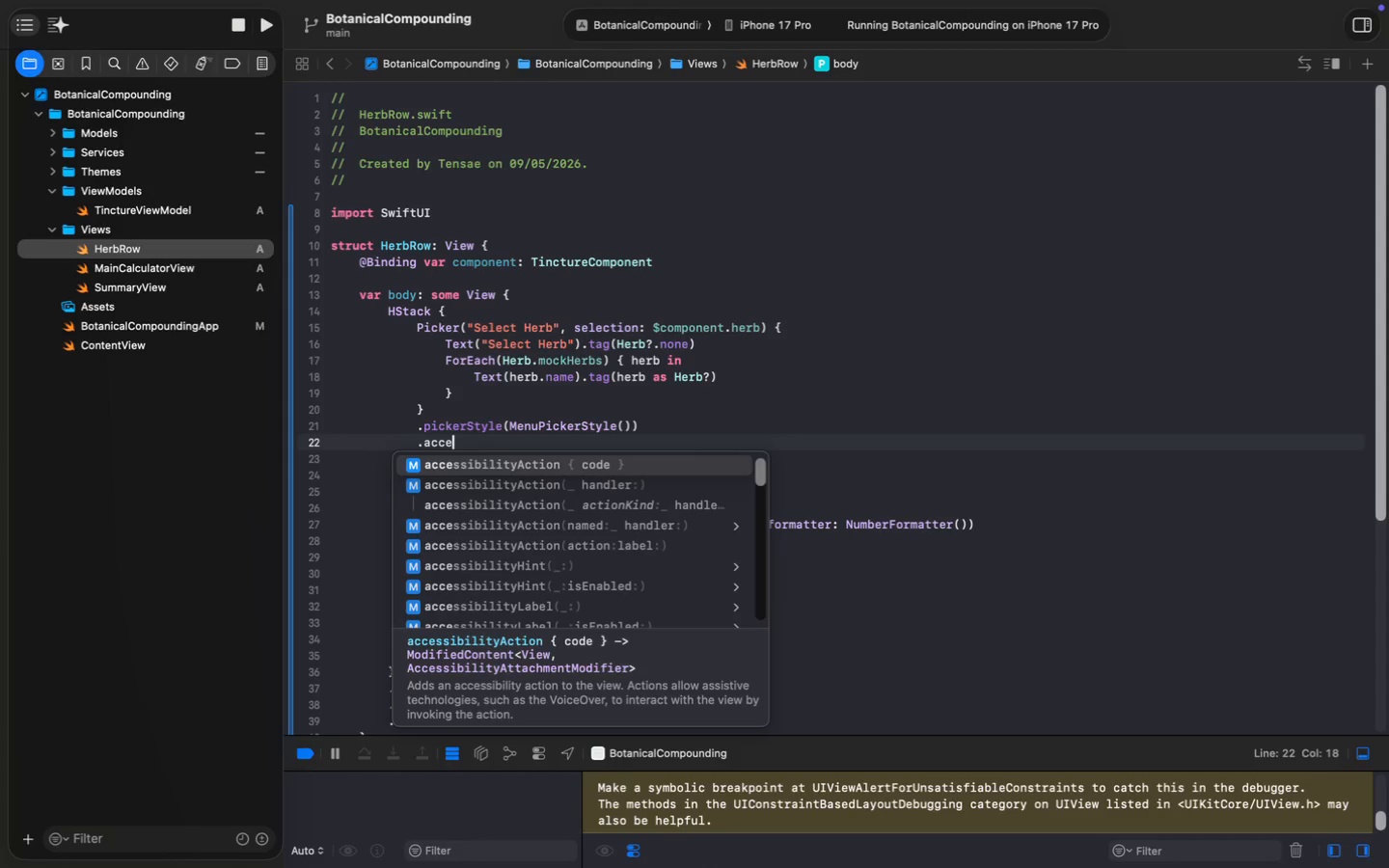 
type(.aa)
key(Backspace)
type(ccent)
 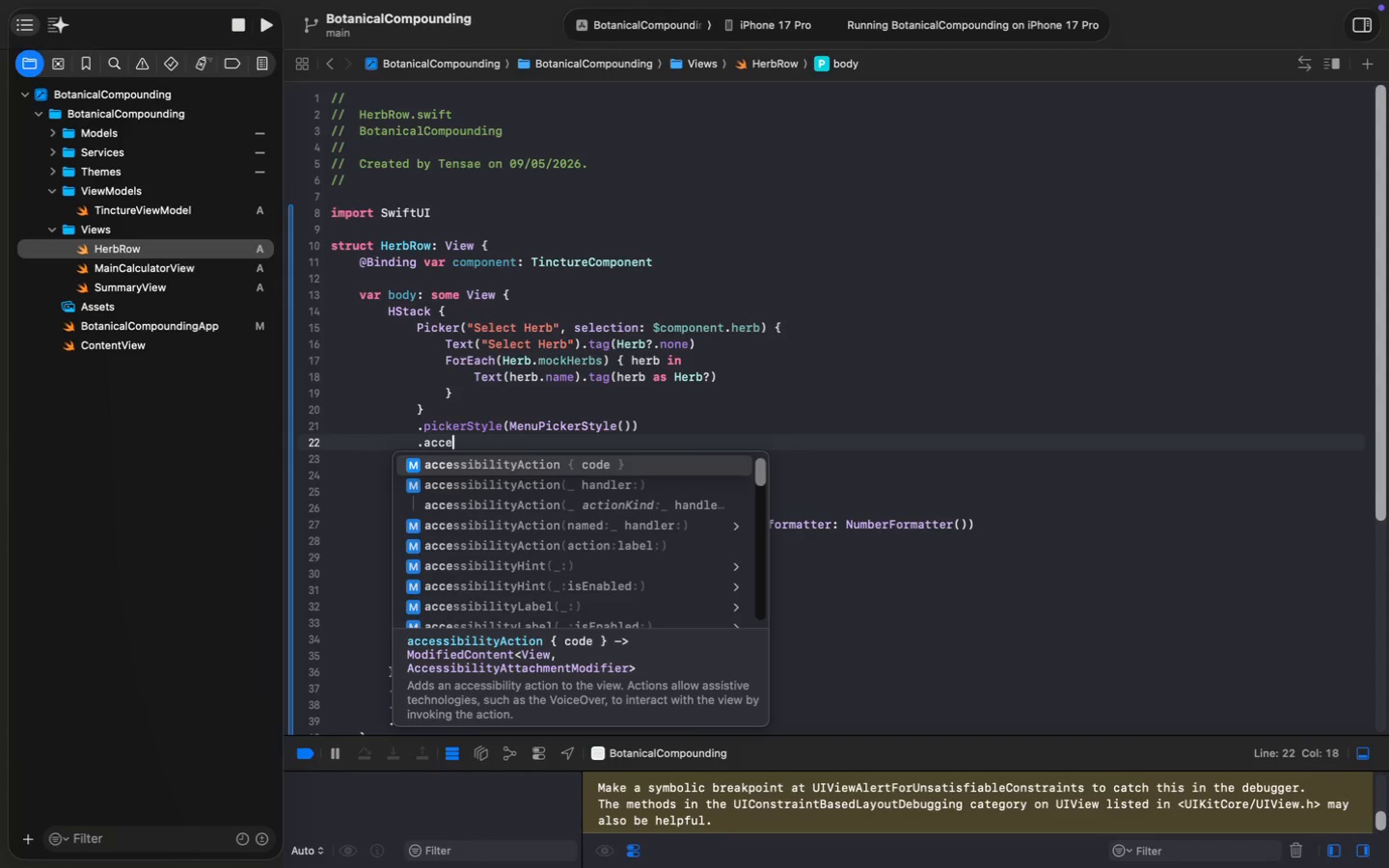 
key(Enter)
 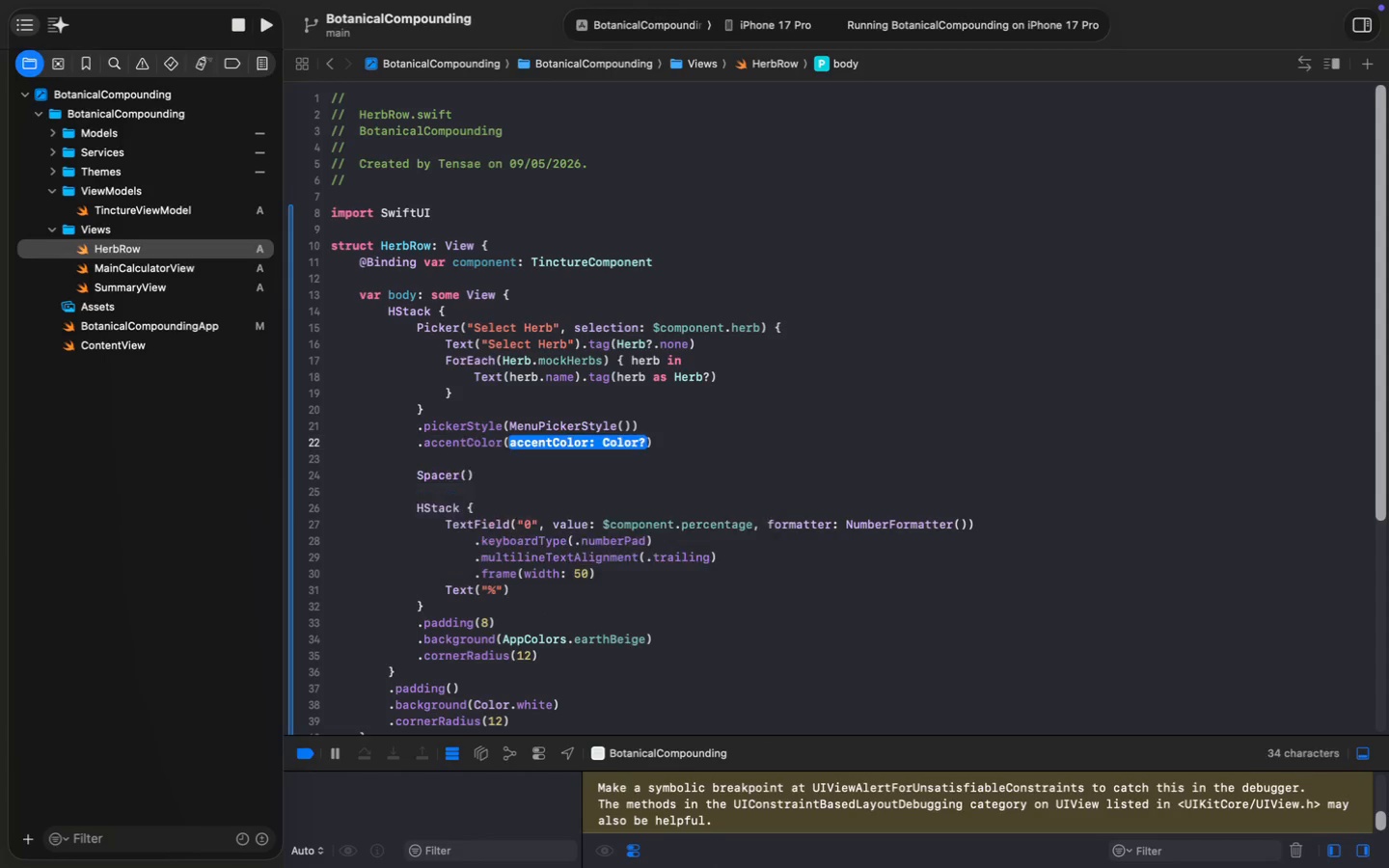 
type(App.)
key(Backspace)
type(Col)
 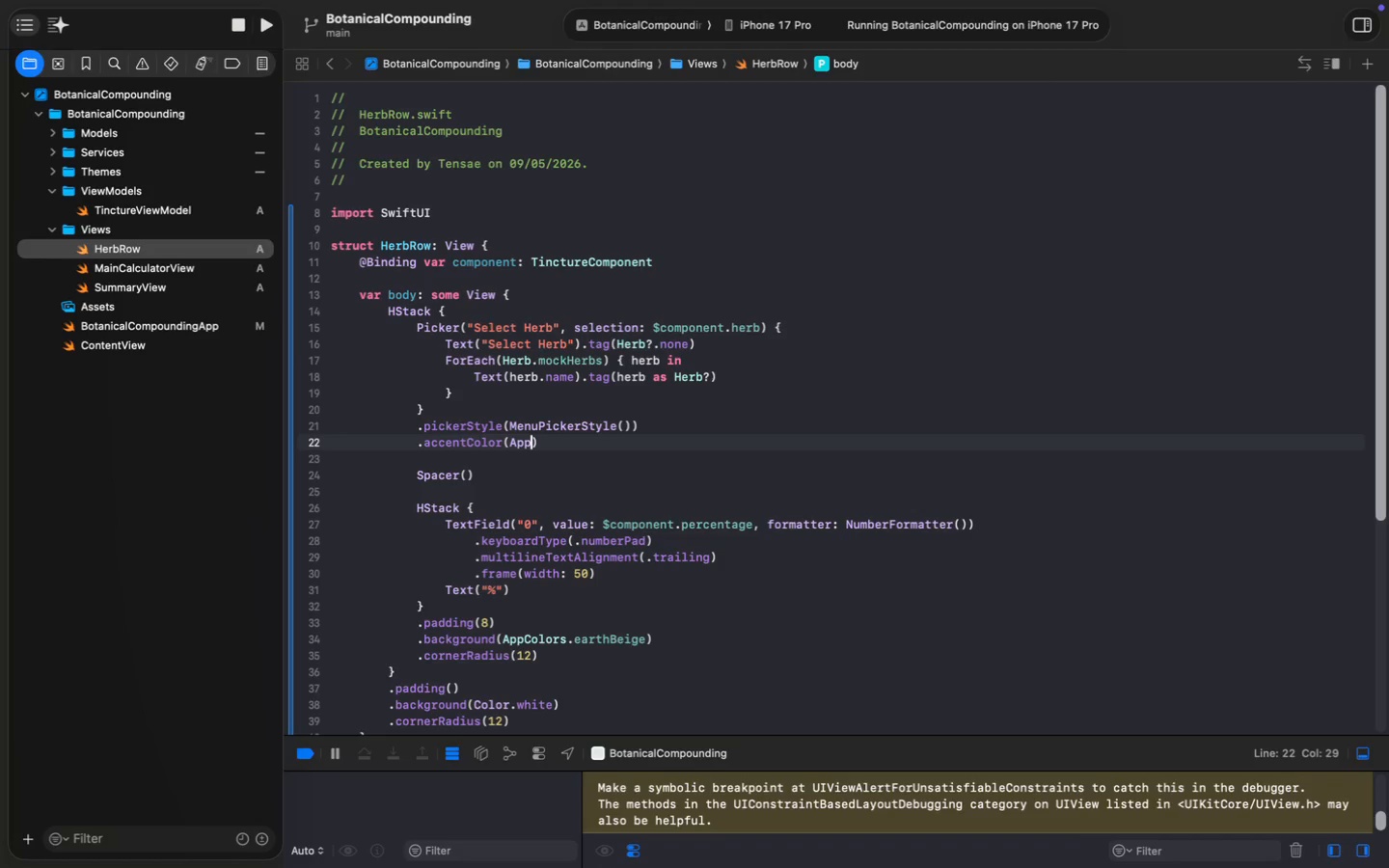 
 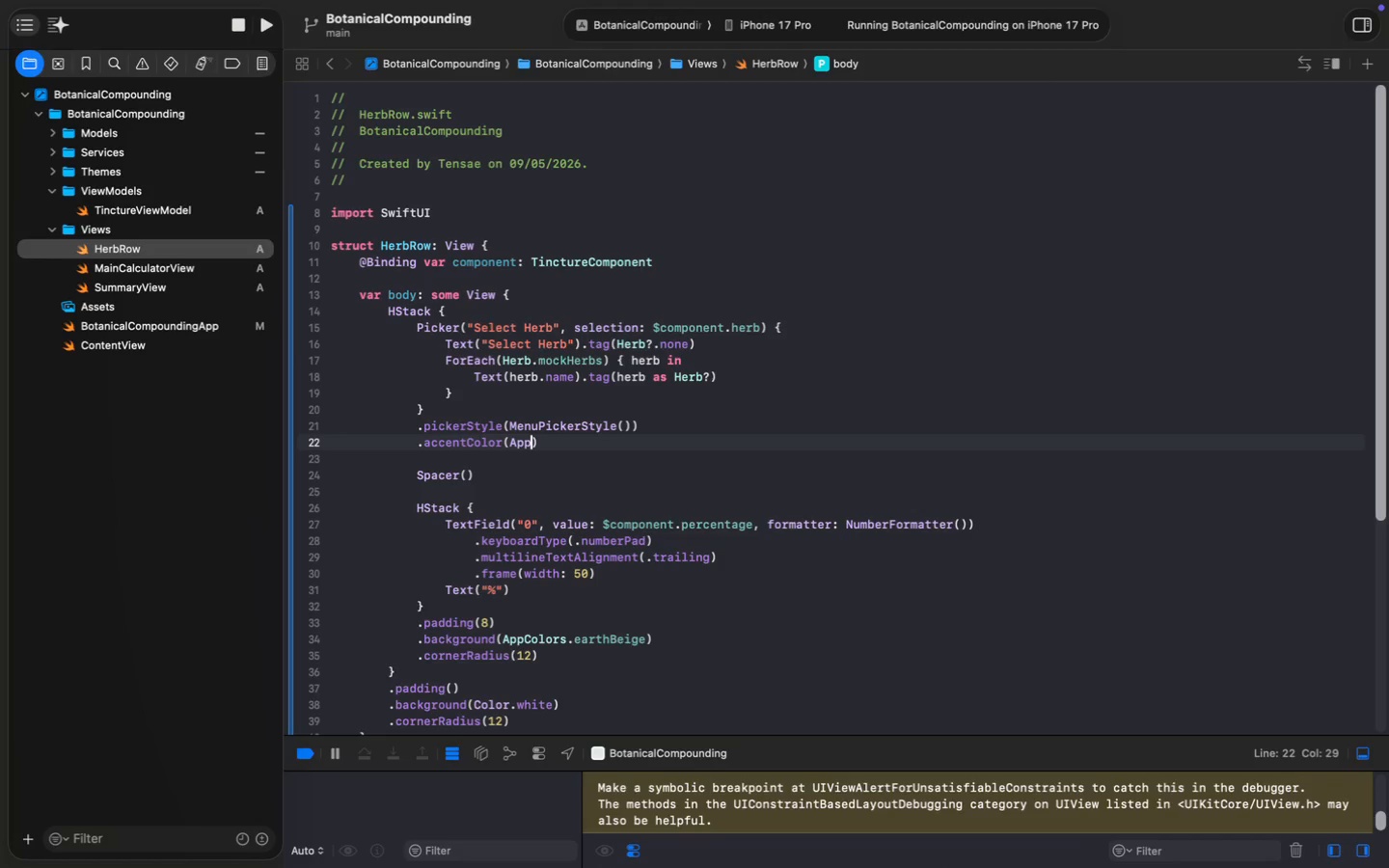 
key(Enter)
 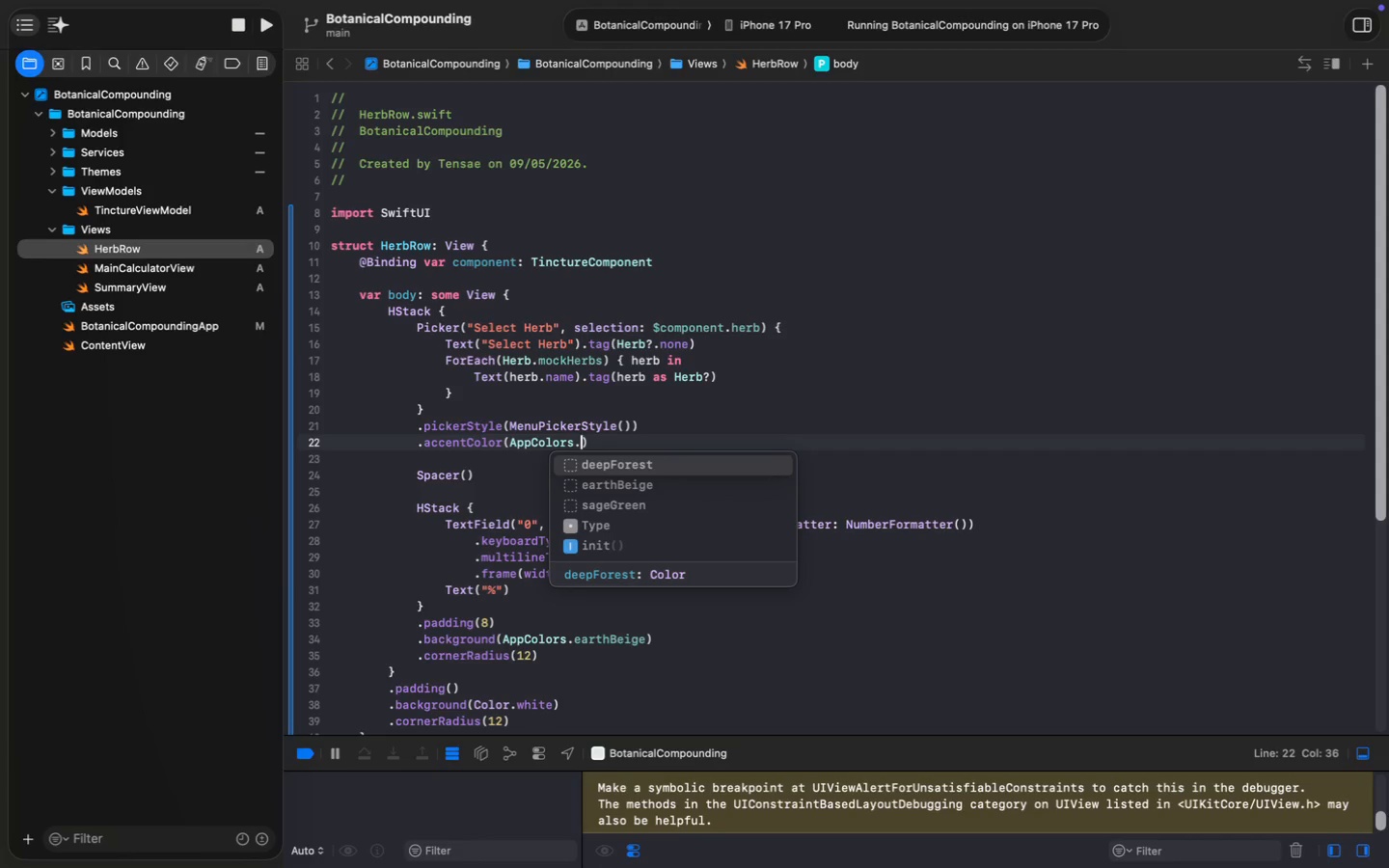 
type(.sa)
 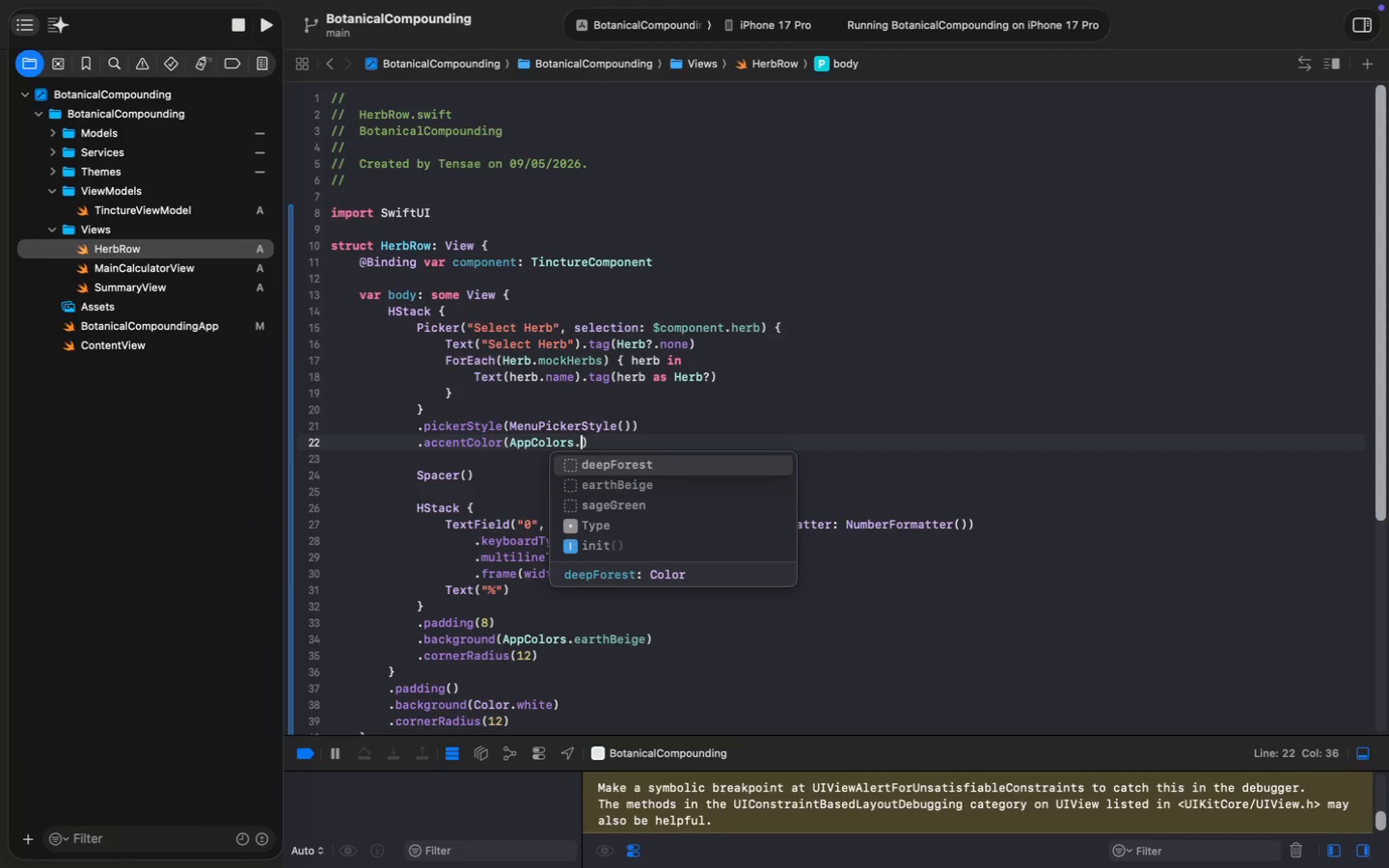 
key(Enter)
 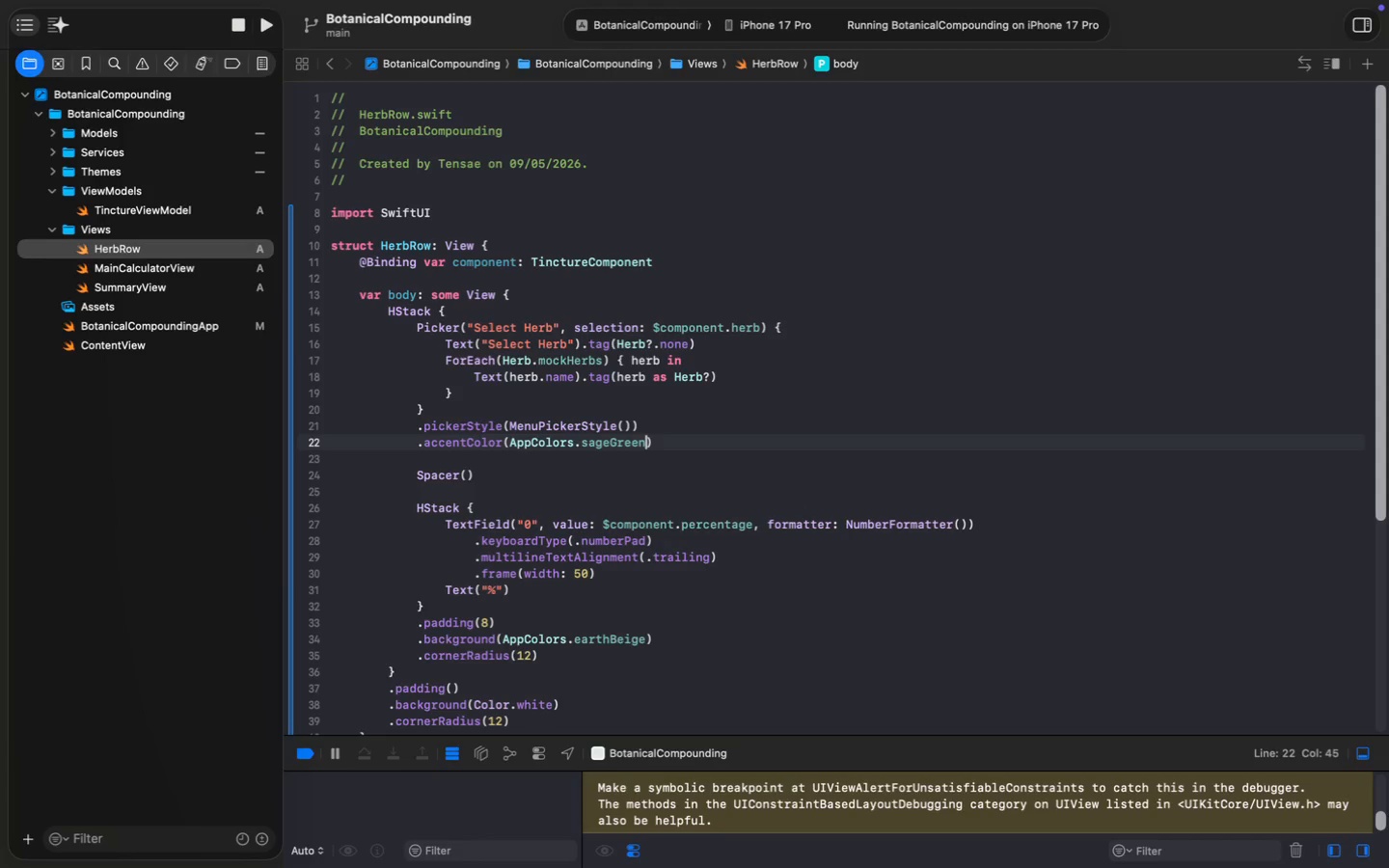 
hold_key(key=CommandLeft, duration=1.06)
 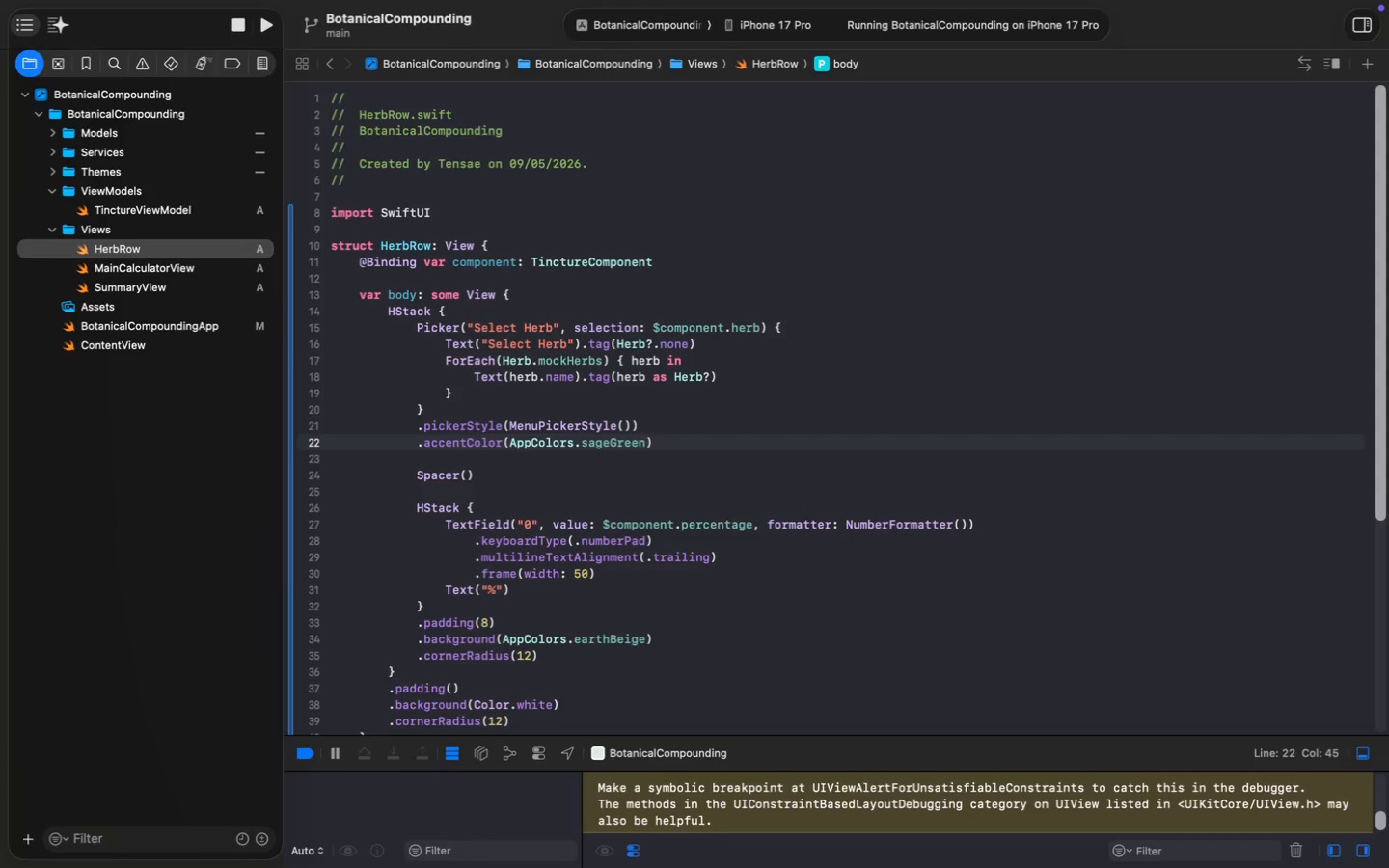 
key(Meta+S)
 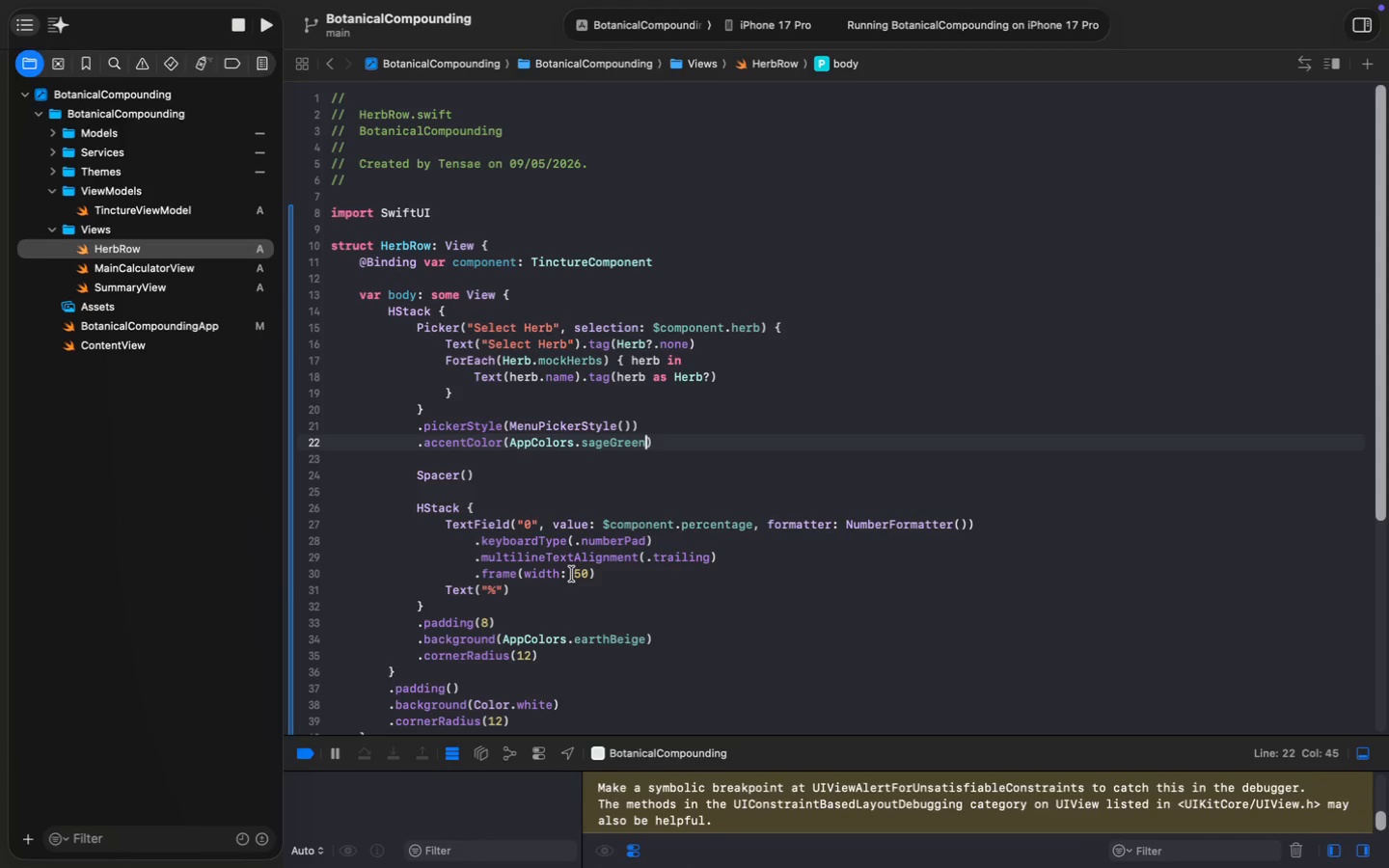 
wait(9.96)
 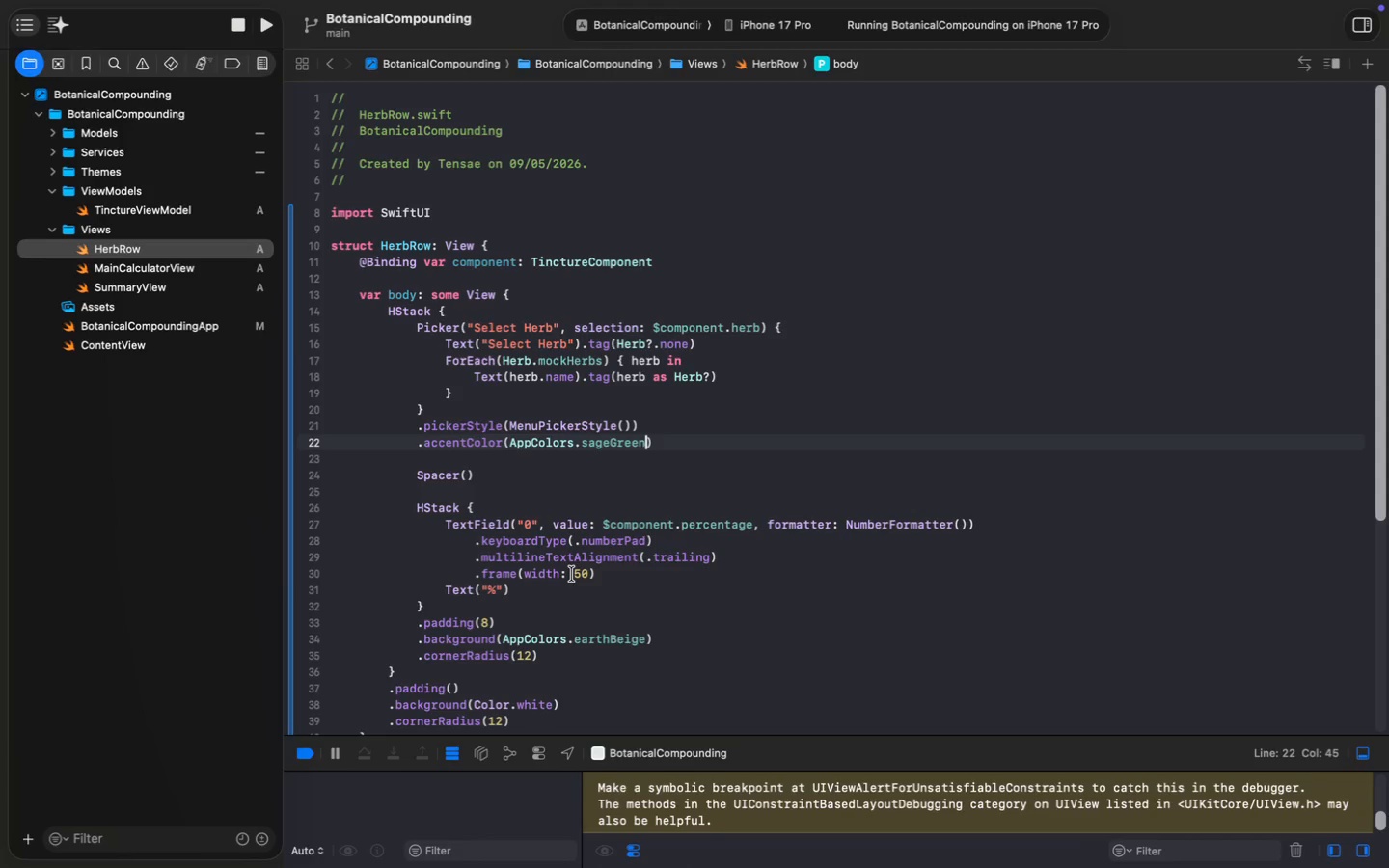 
scroll: coordinate [560, 565], scroll_direction: down, amount: 2.0
 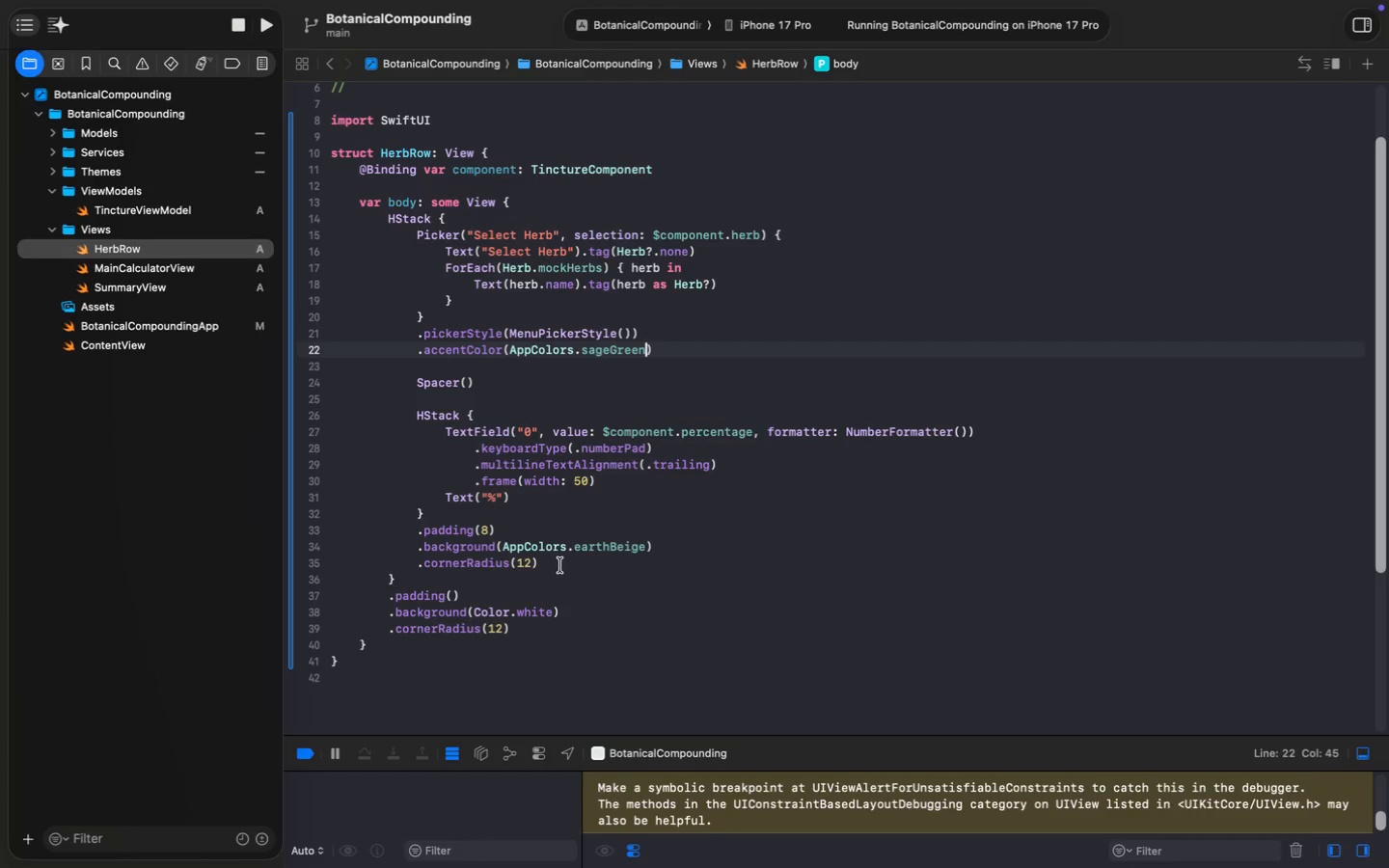 
wait(6.58)
 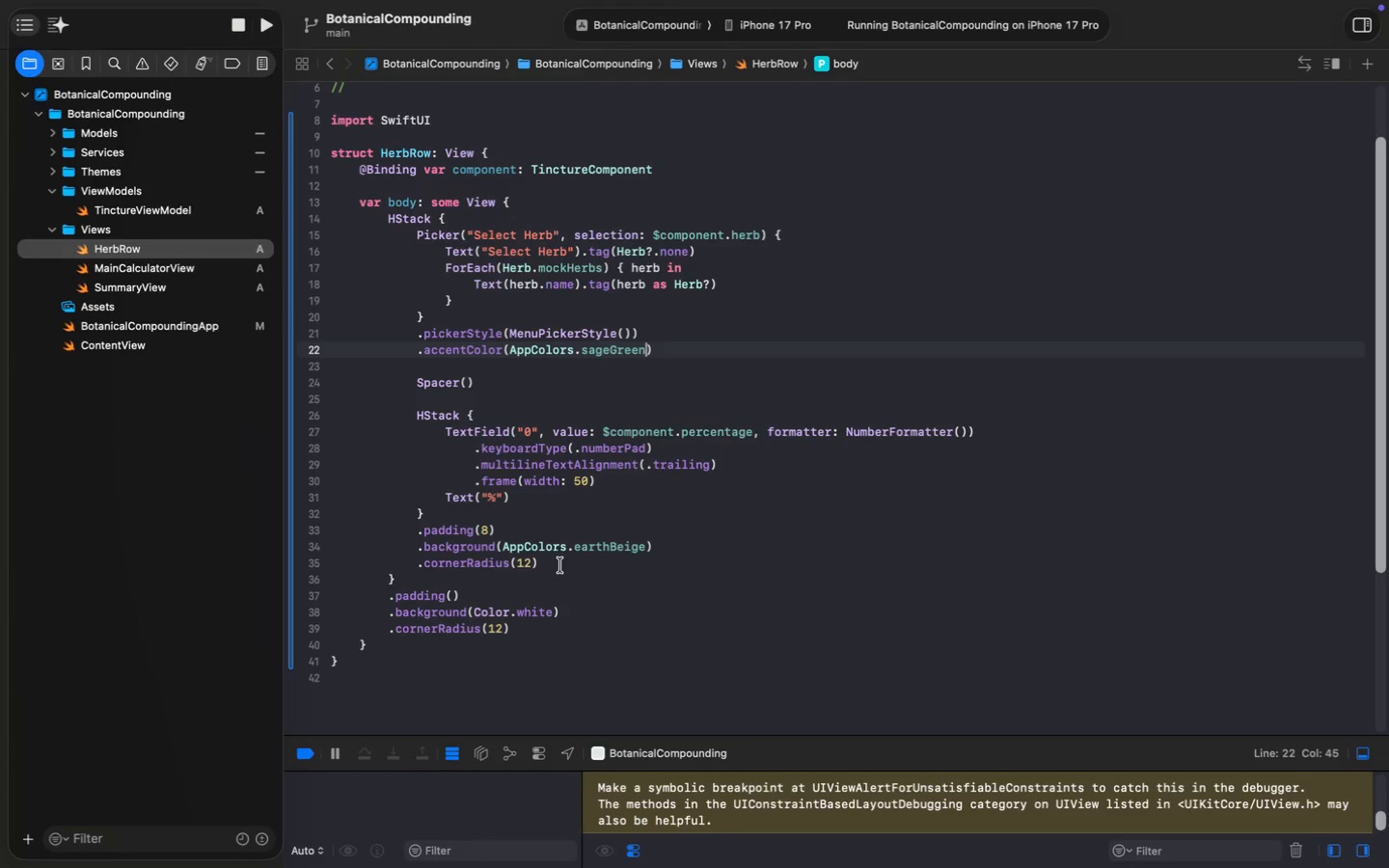 
left_click([627, 485])
 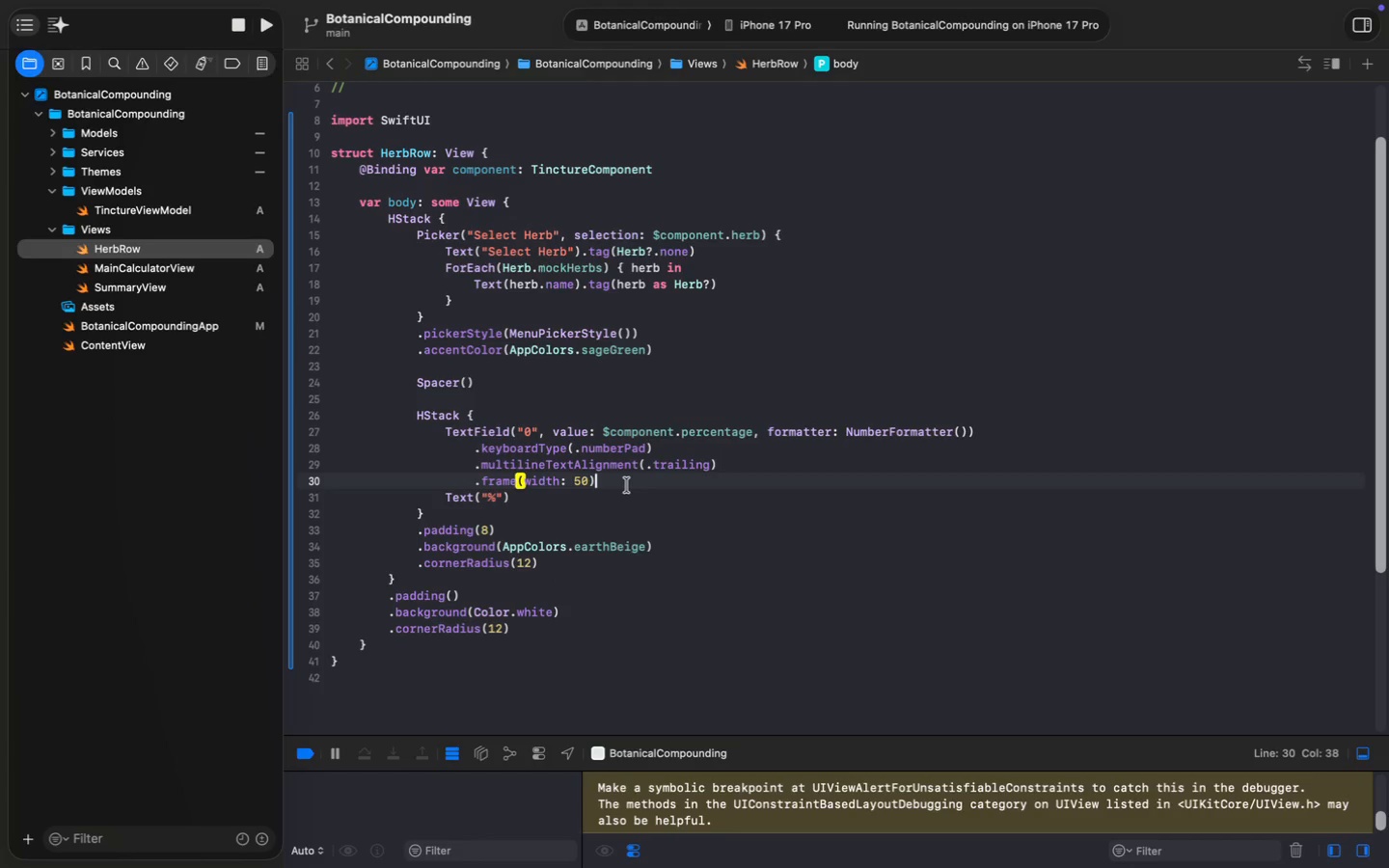 
key(Enter)
 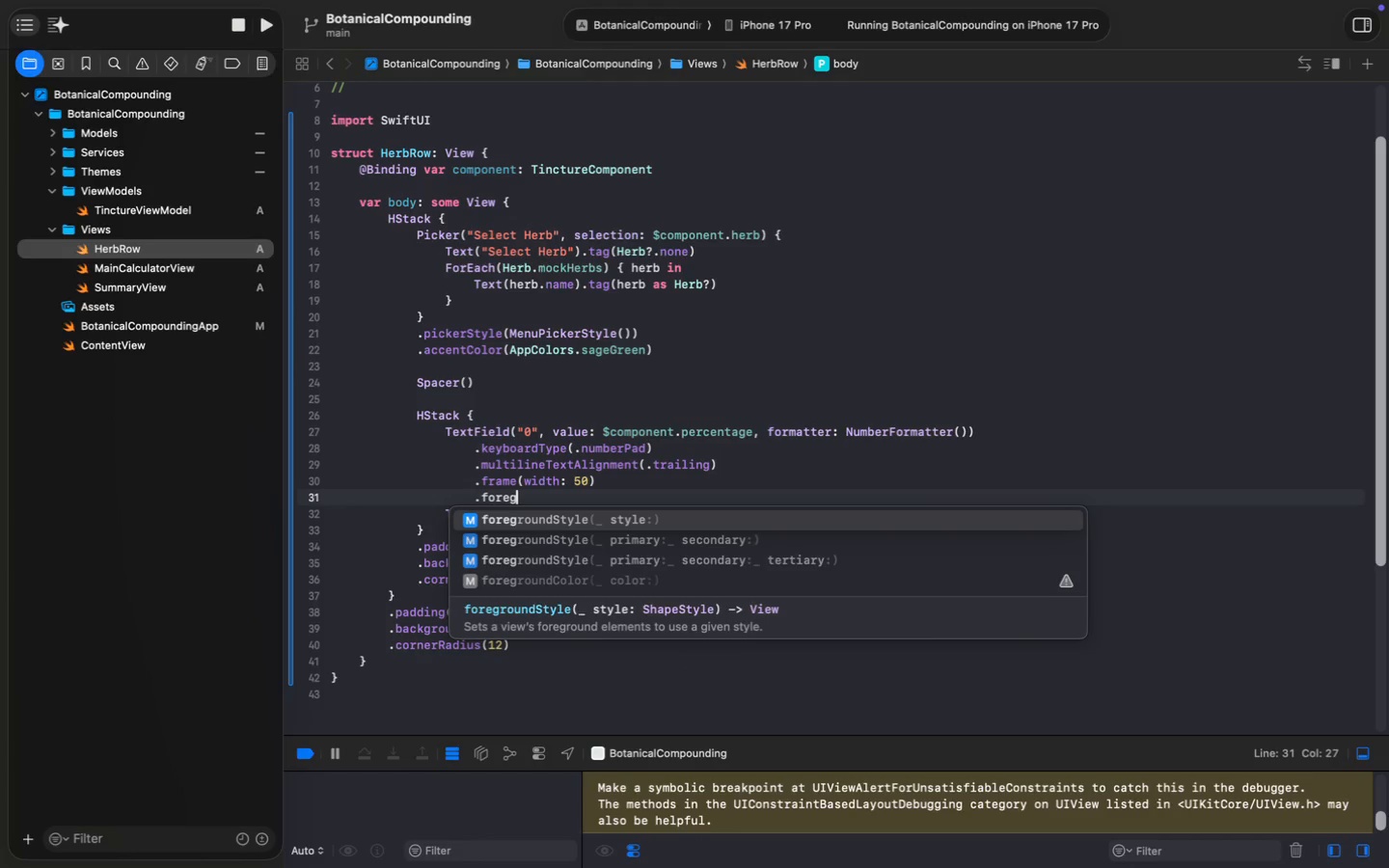 
type(.foregc)
 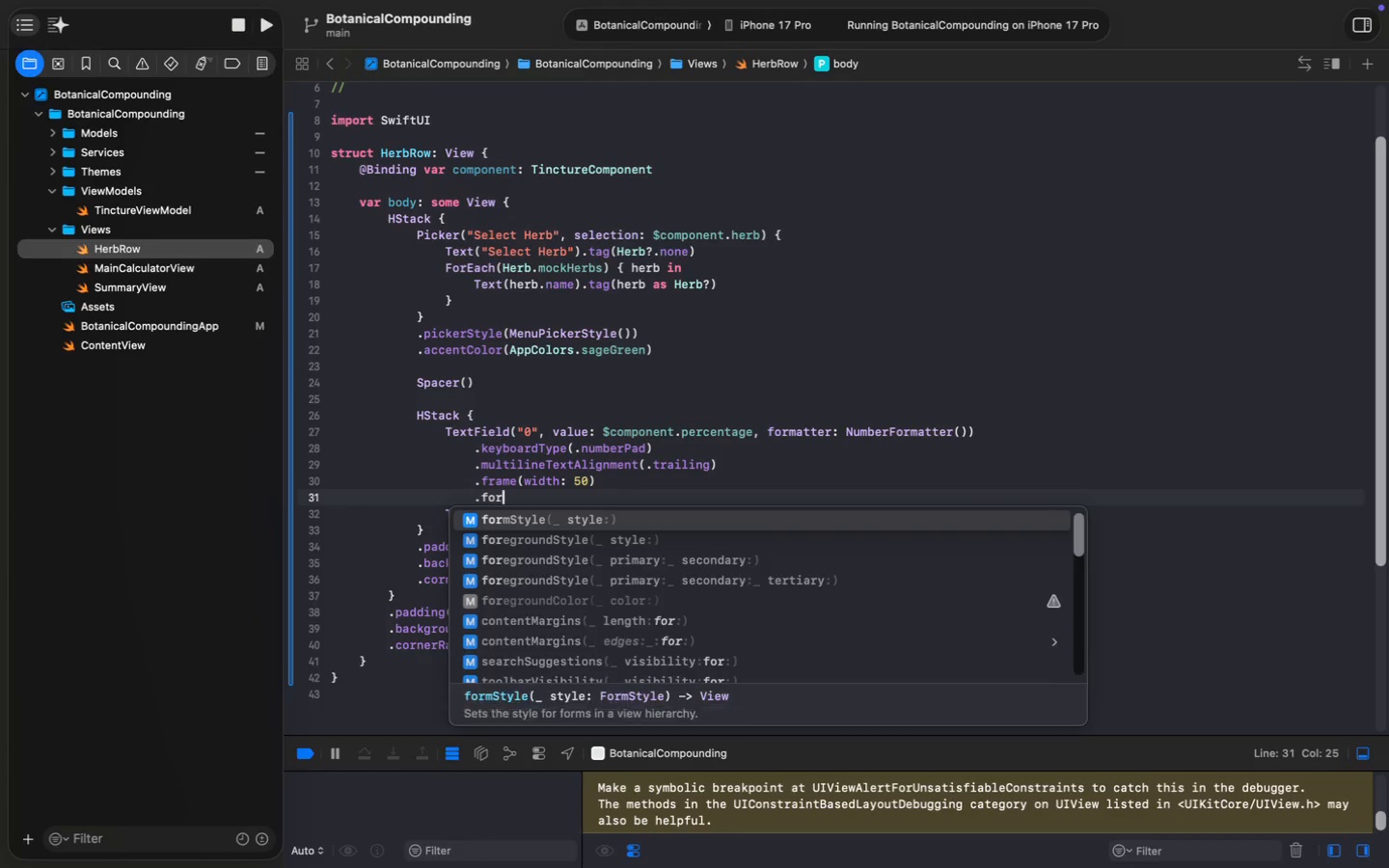 
key(Enter)
 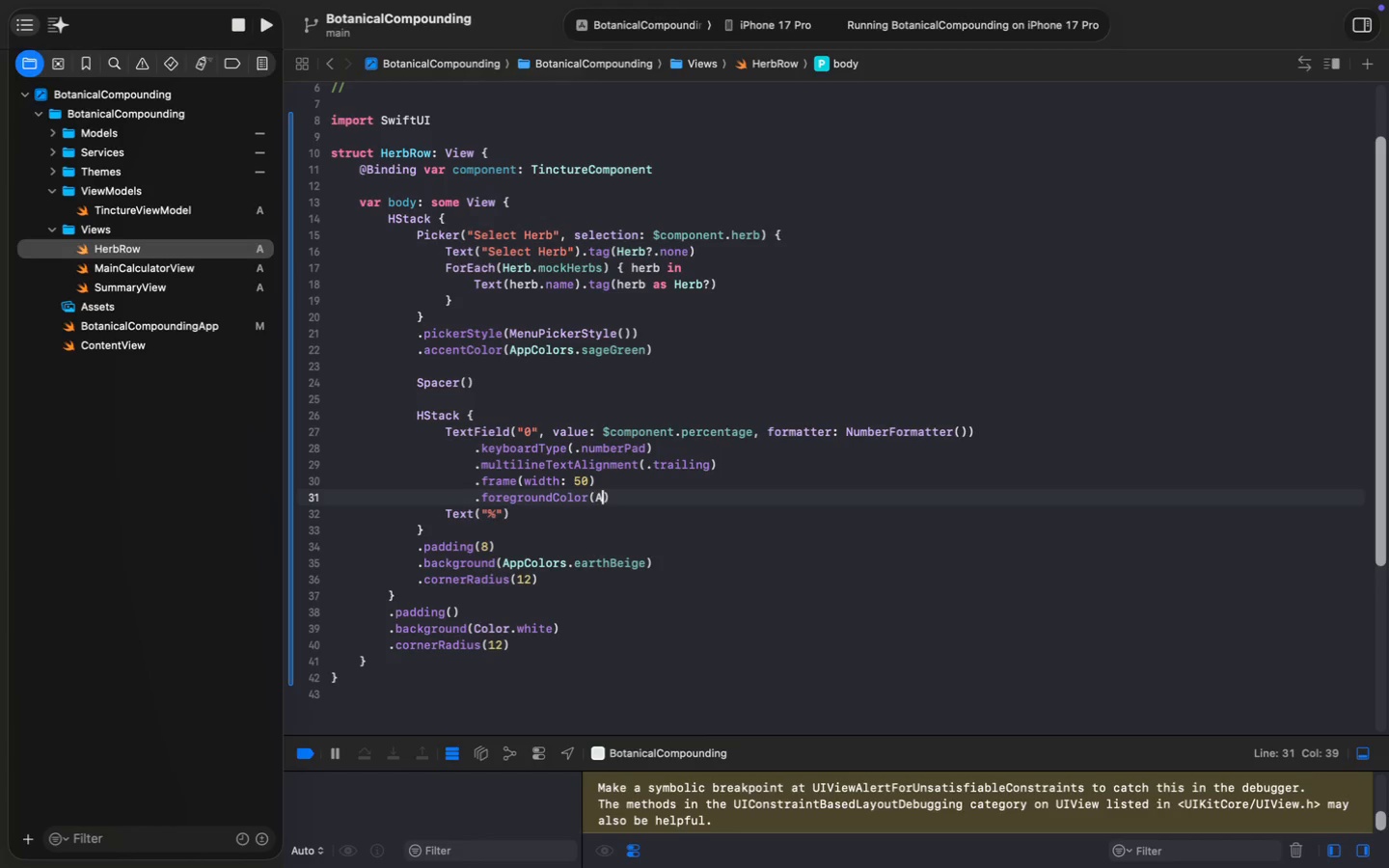 
type(AppCO)
 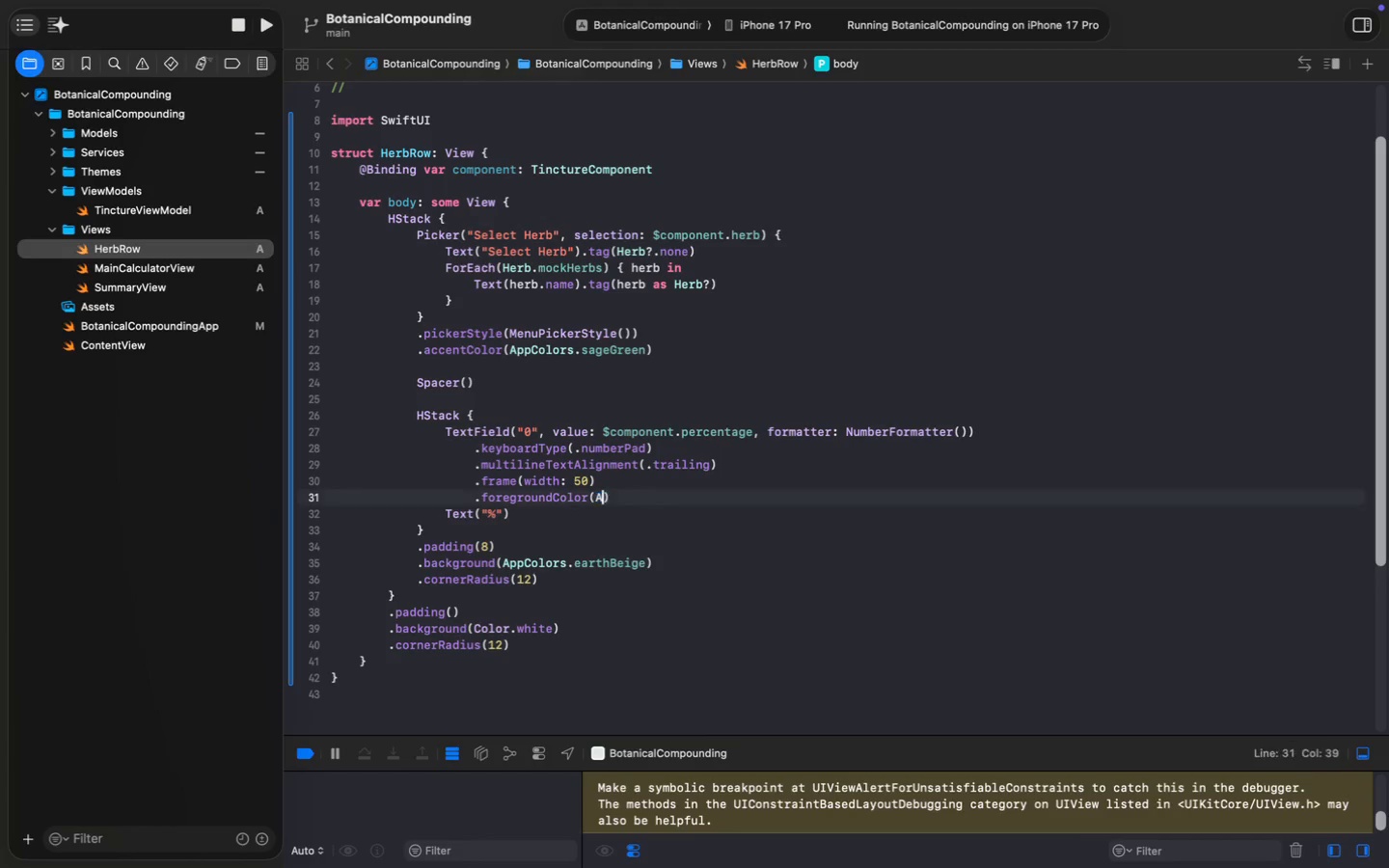 
key(Enter)
 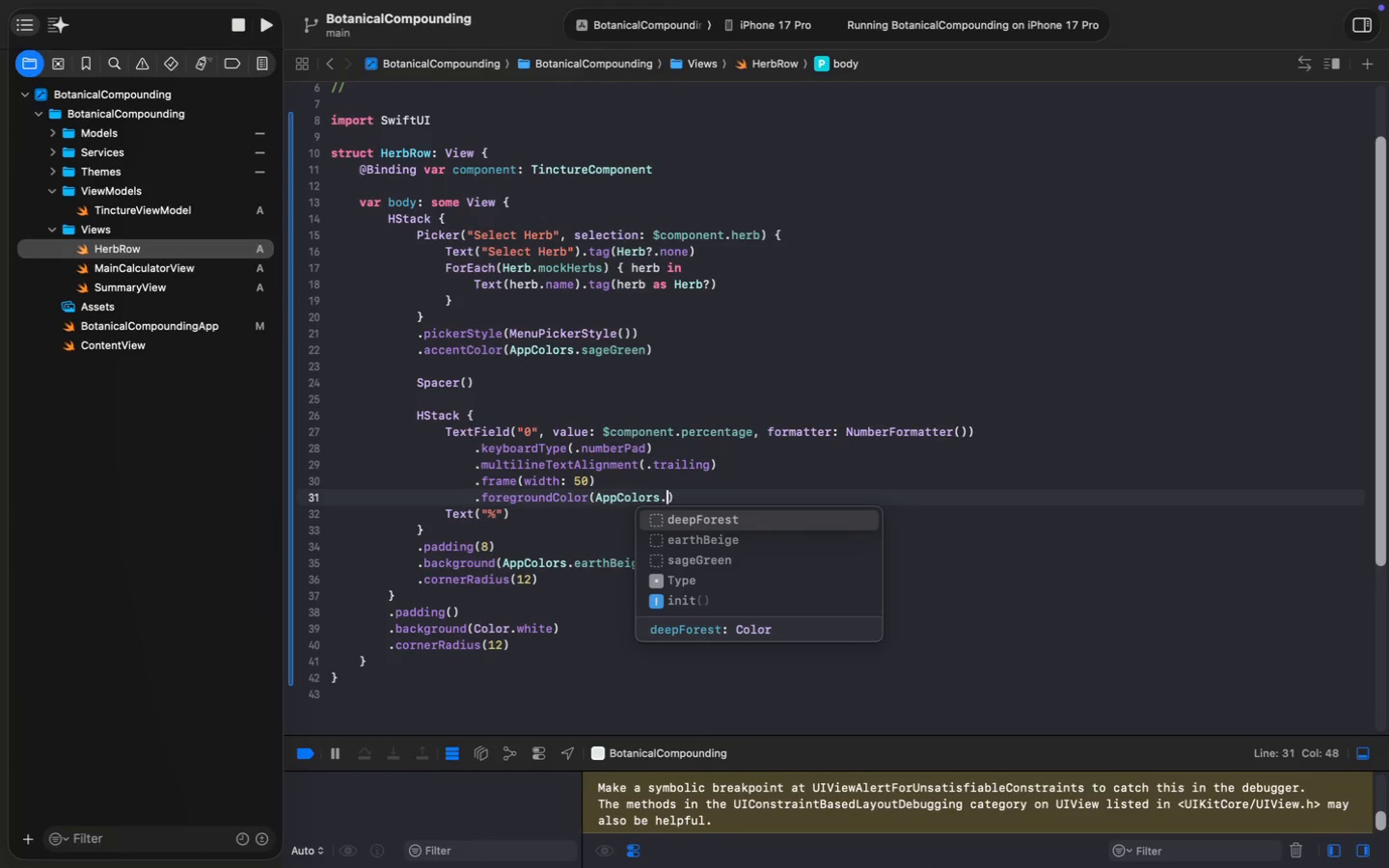 
type(.dee)
 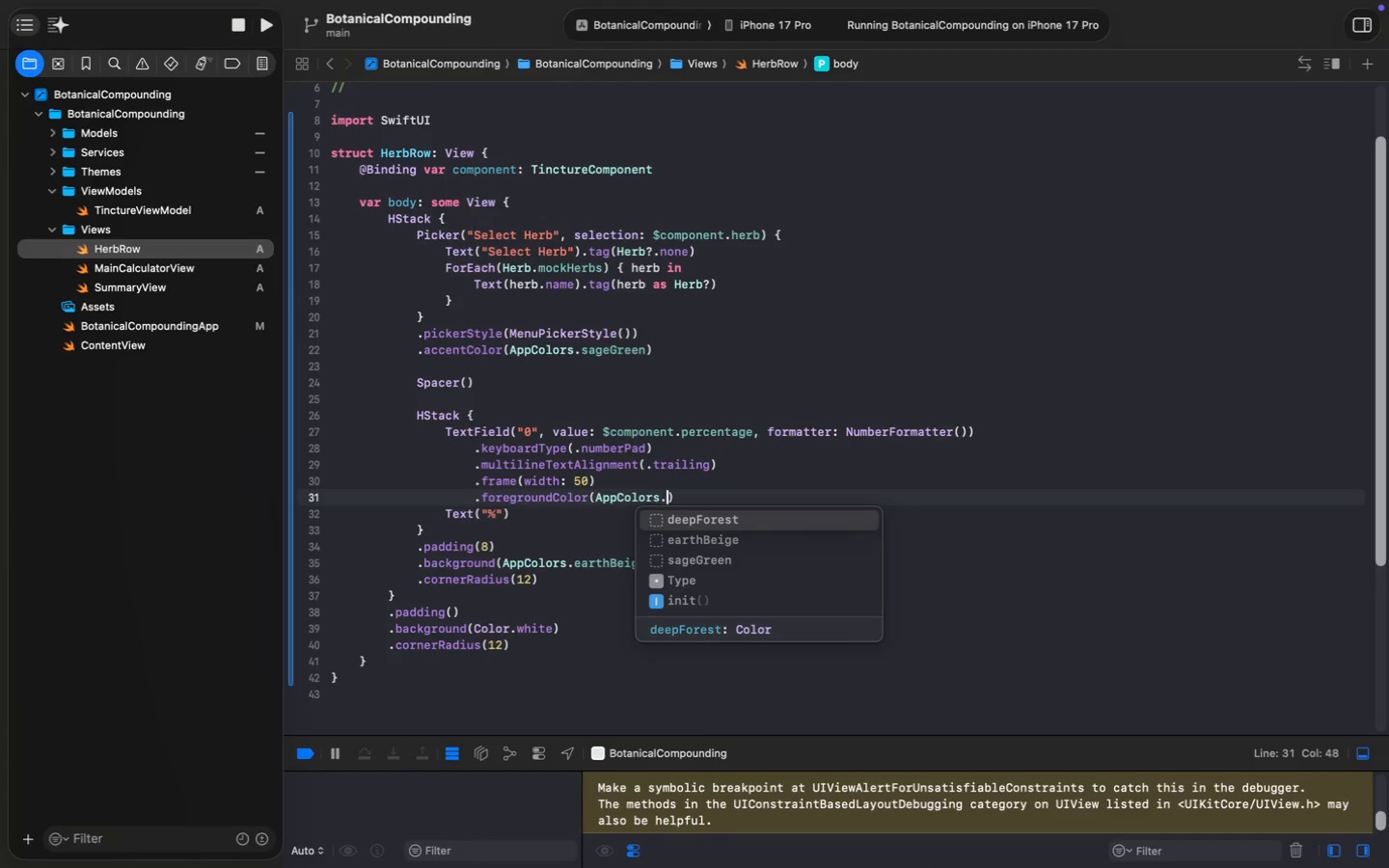 
key(Enter)
 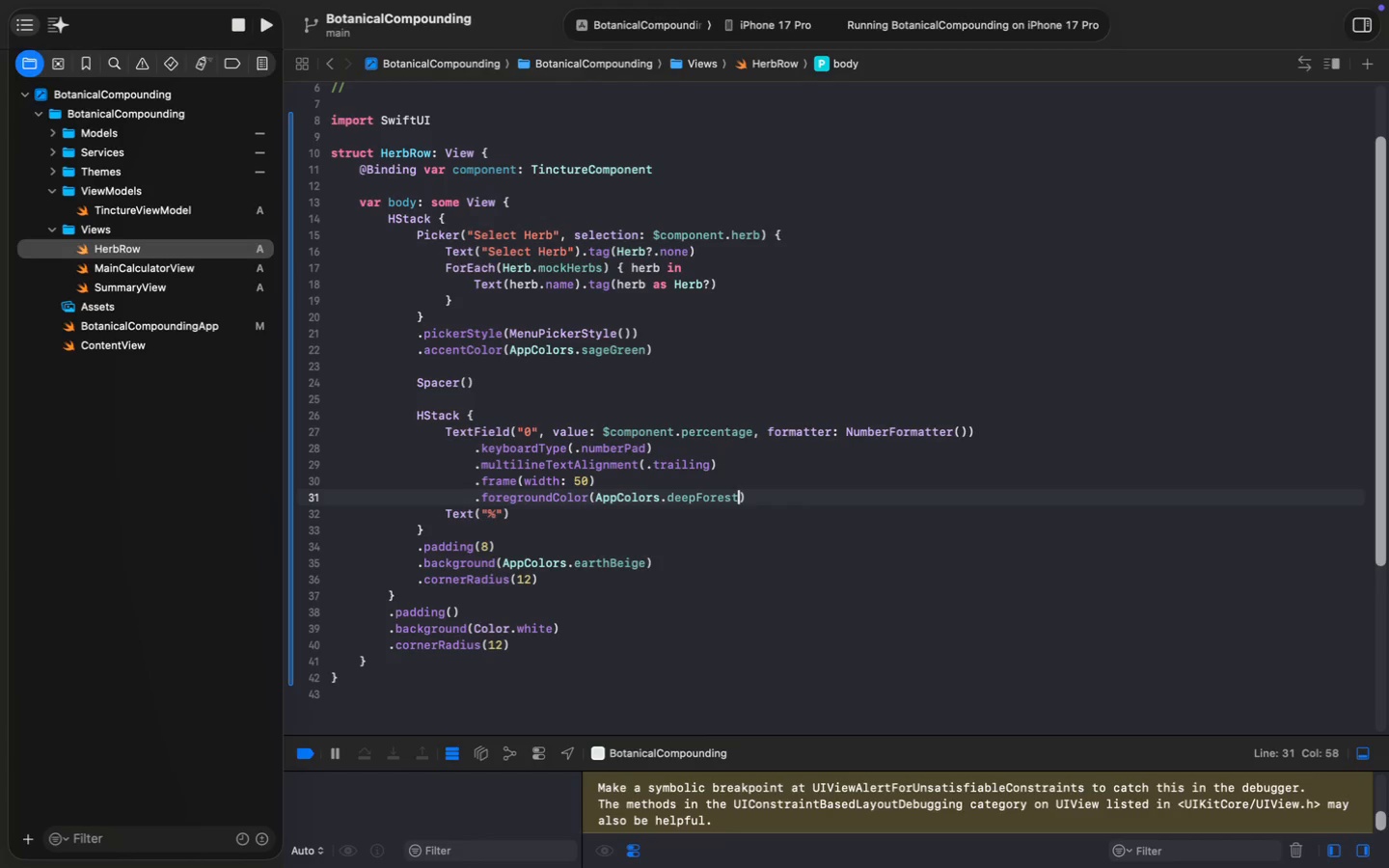 
key(Meta+ArrowRight)
 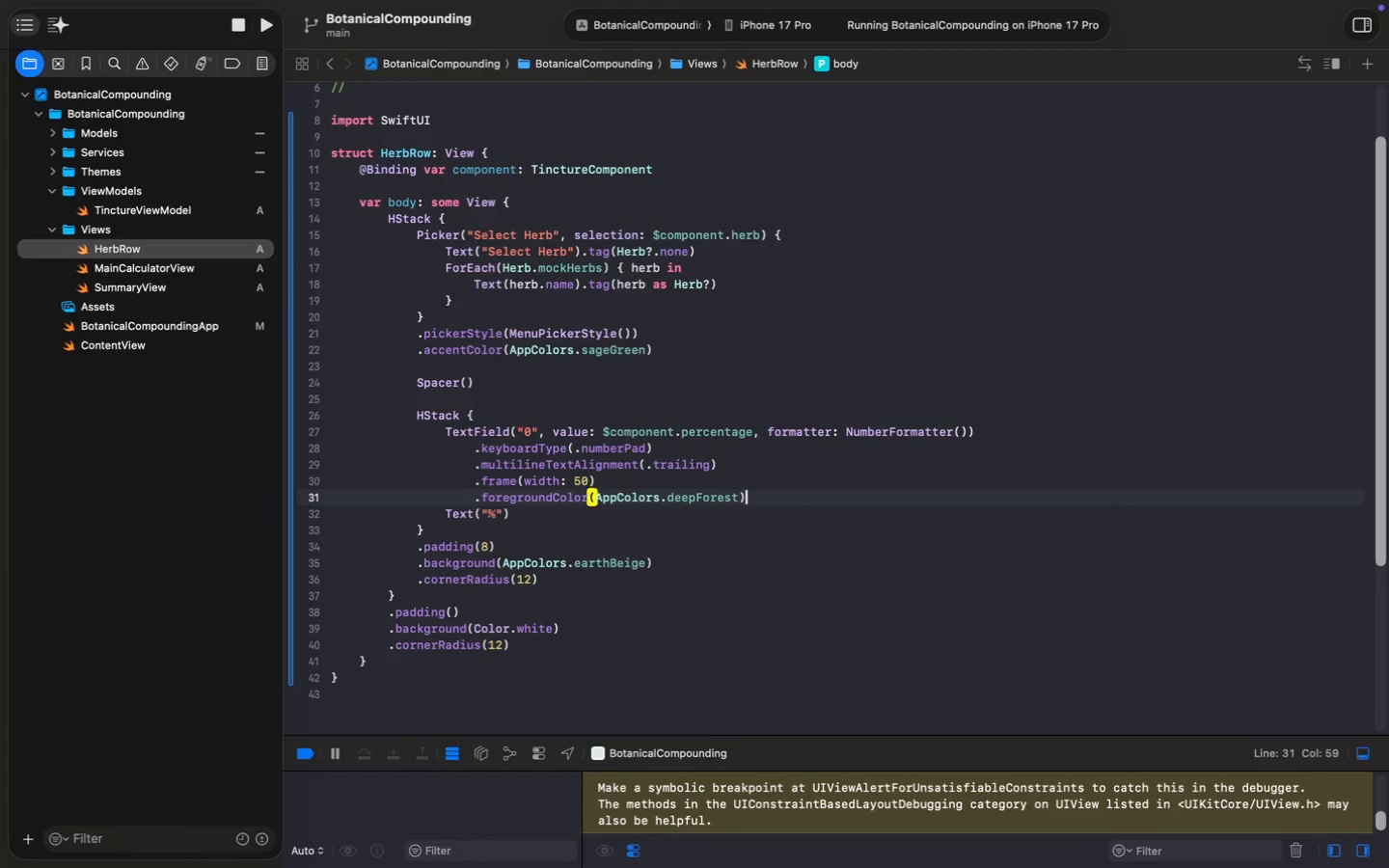 
key(Enter)
 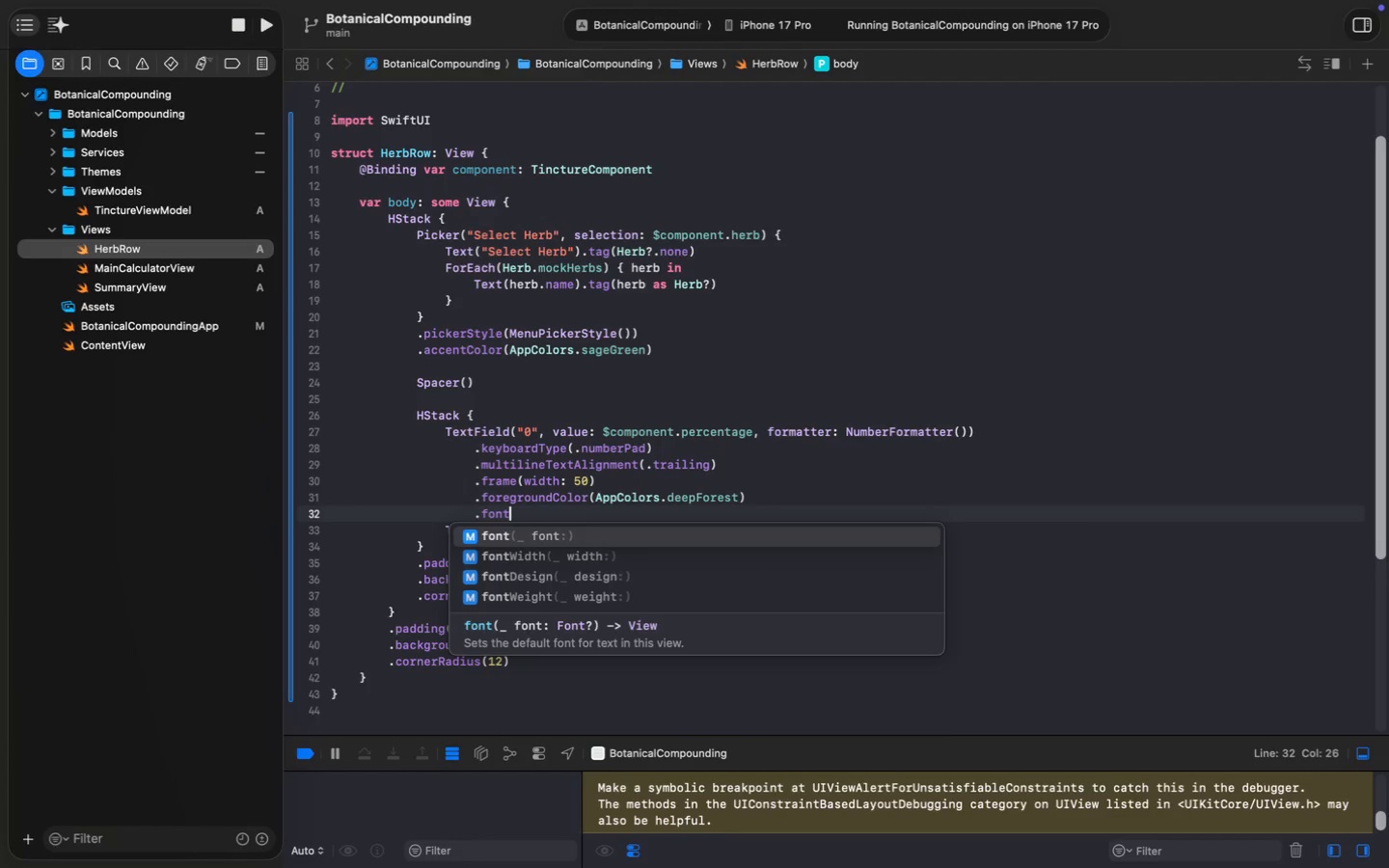 
type(.)
key(Backspace)
key(Backspace)
type(.font)
 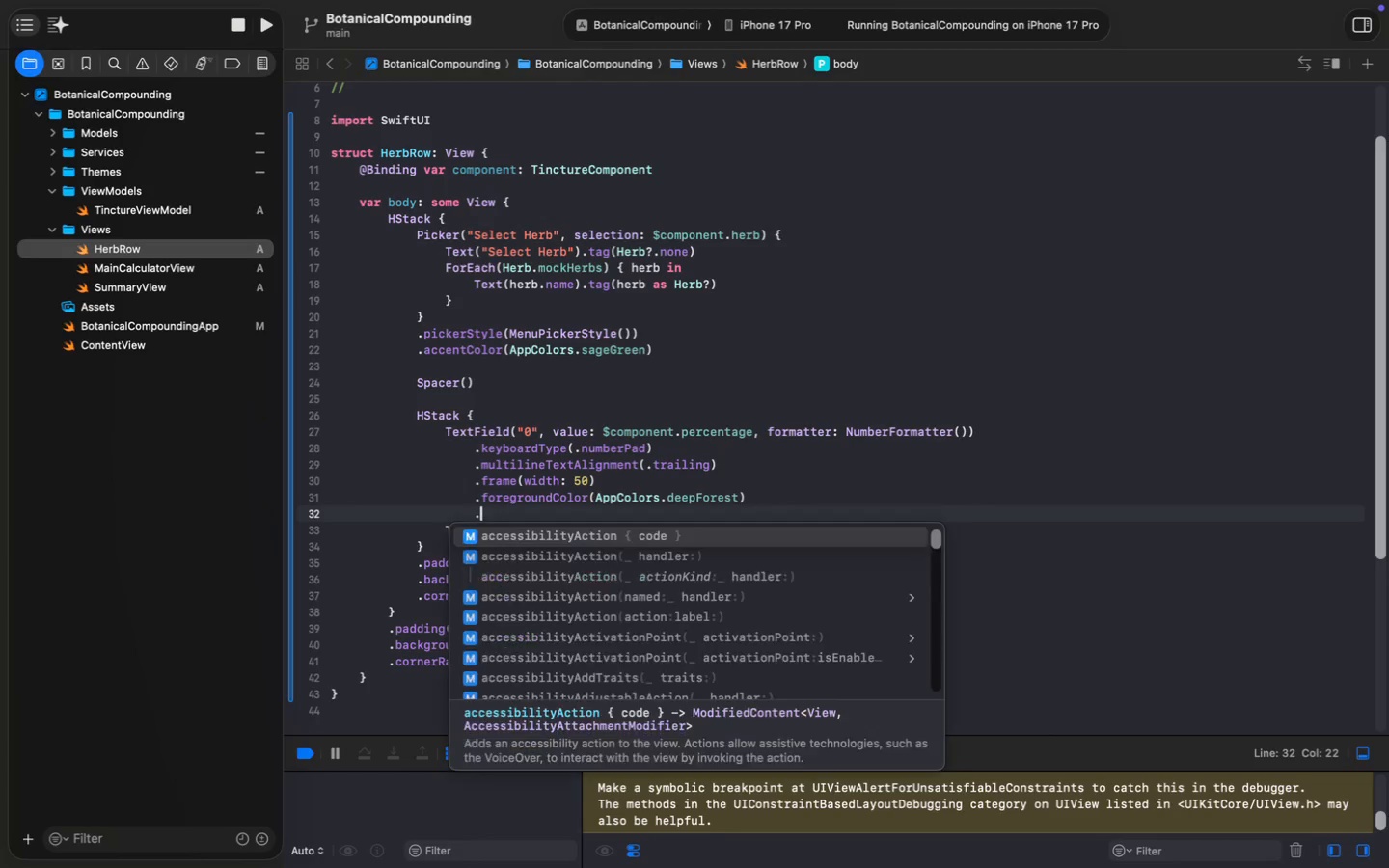 
key(Enter)
 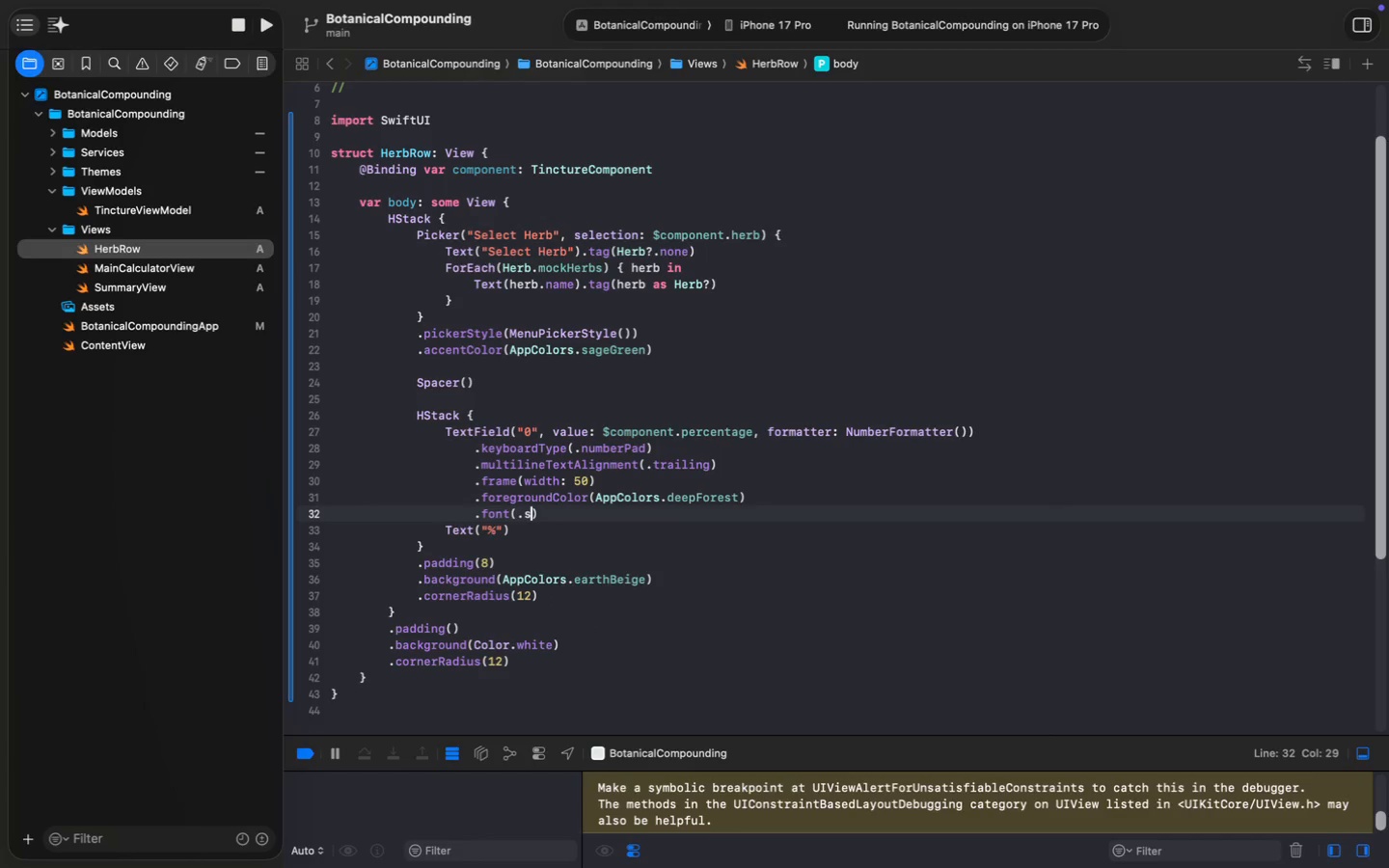 
type(.sts)
key(Backspace)
key(Backspace)
type(yst)
 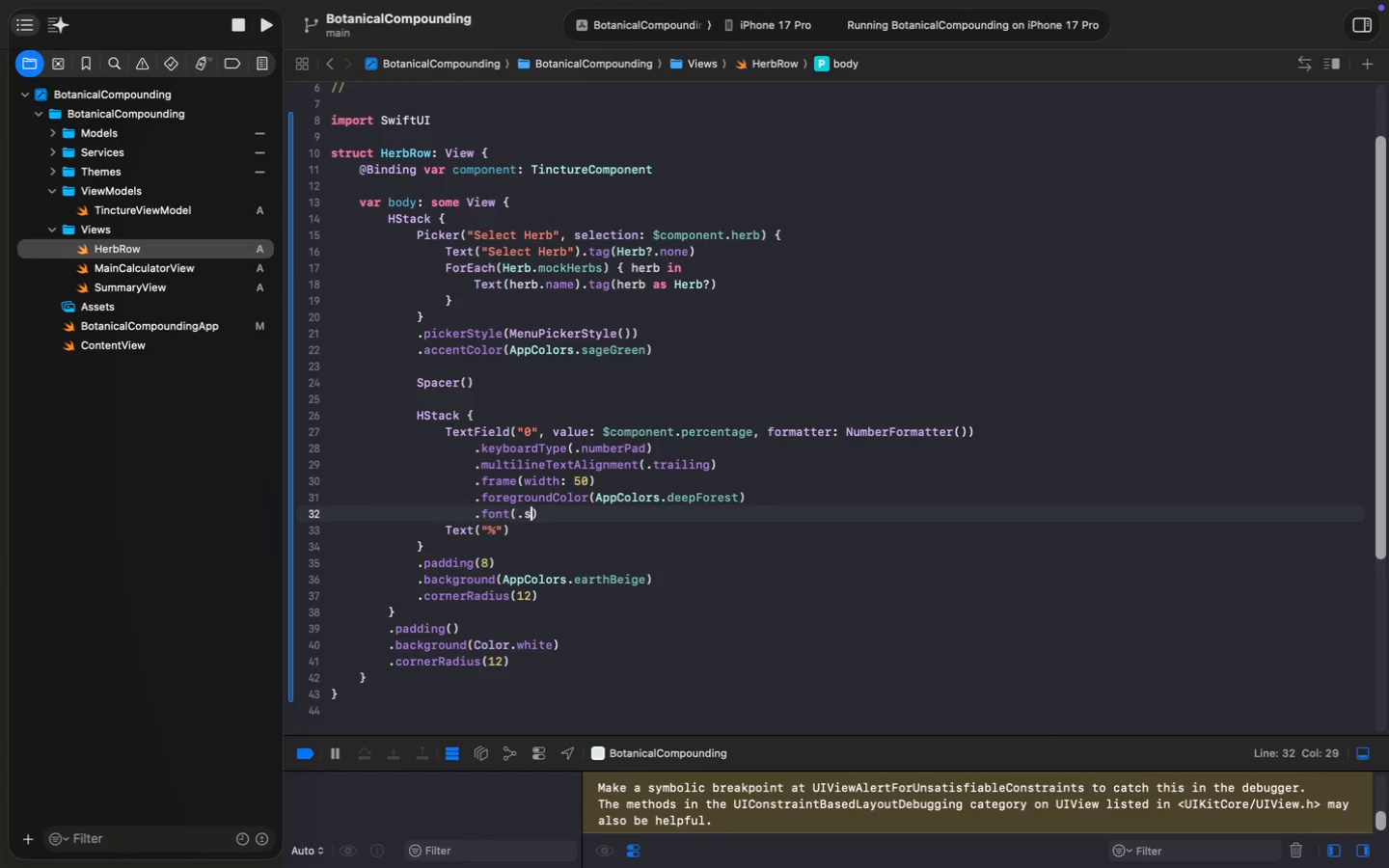 
key(Enter)
 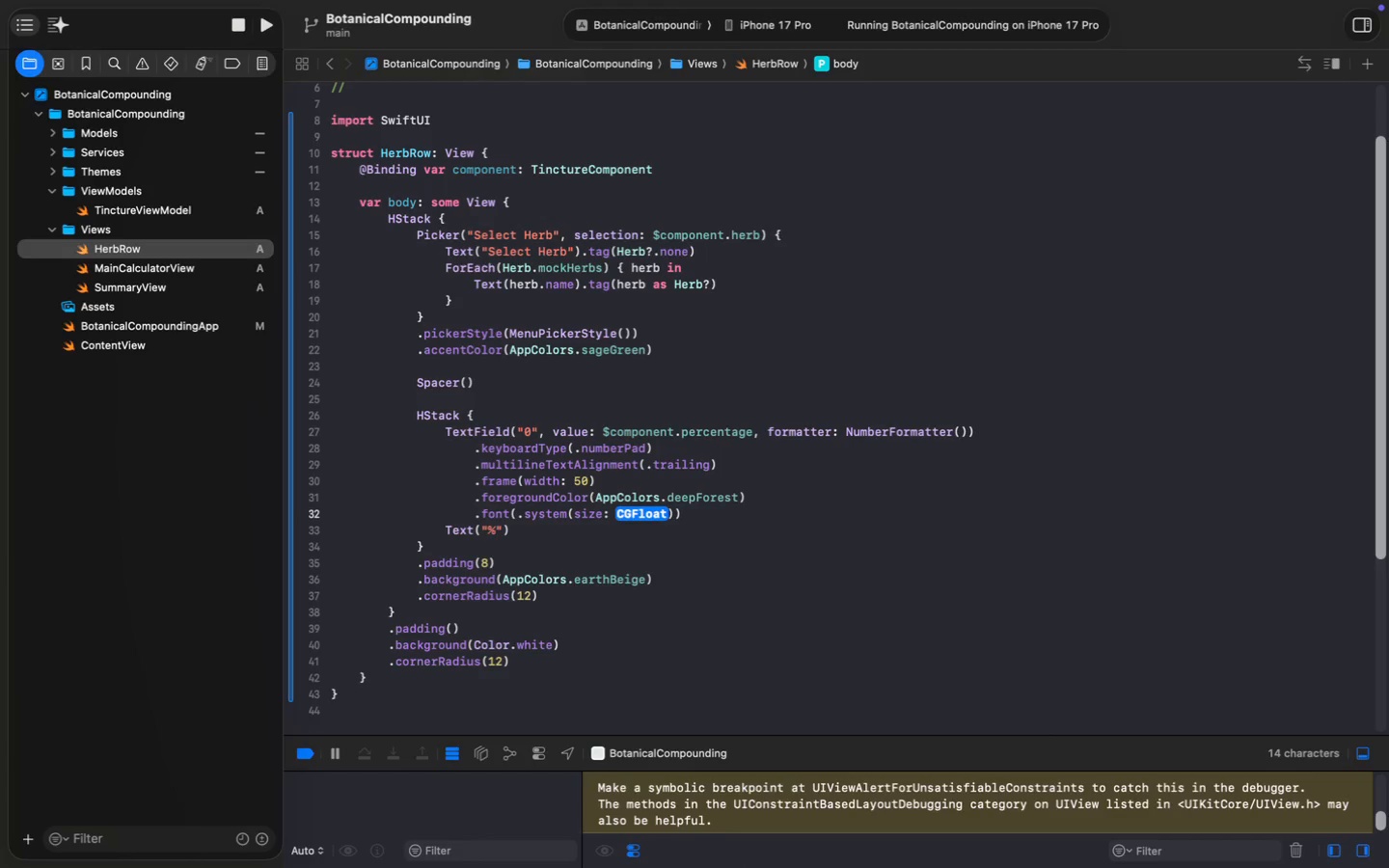 
type(16, weig)
 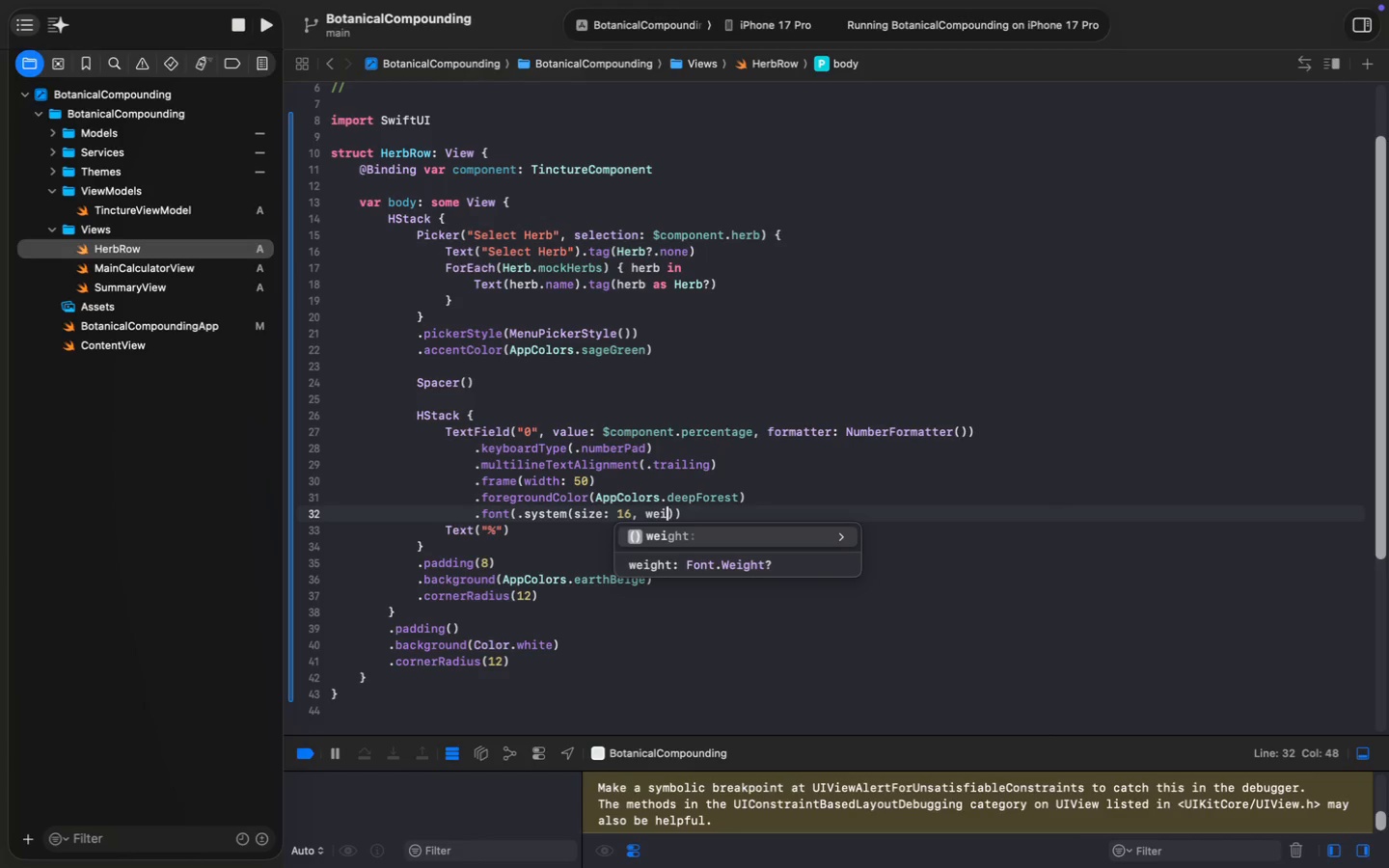 
key(Enter)
 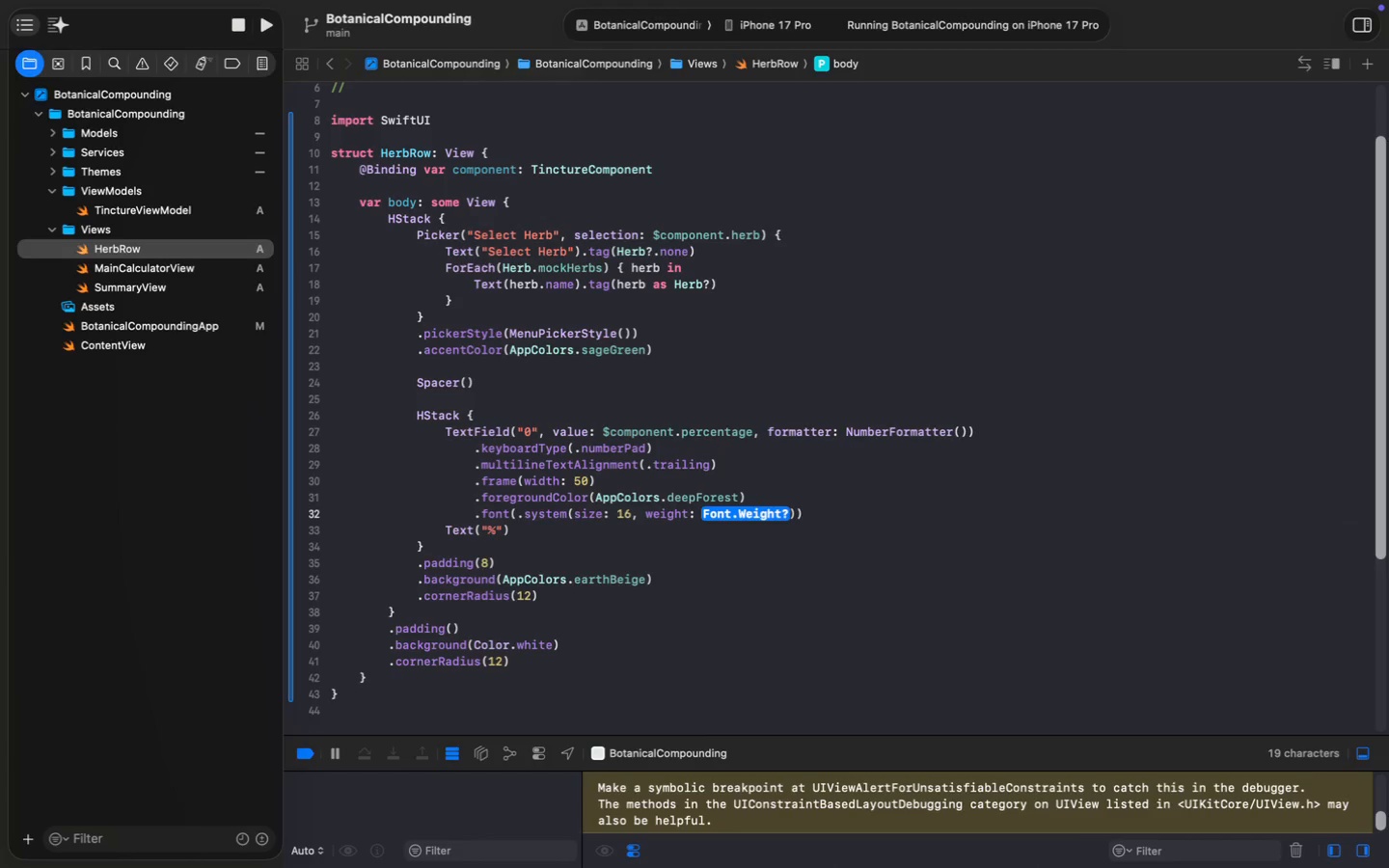 
type(.bold)
 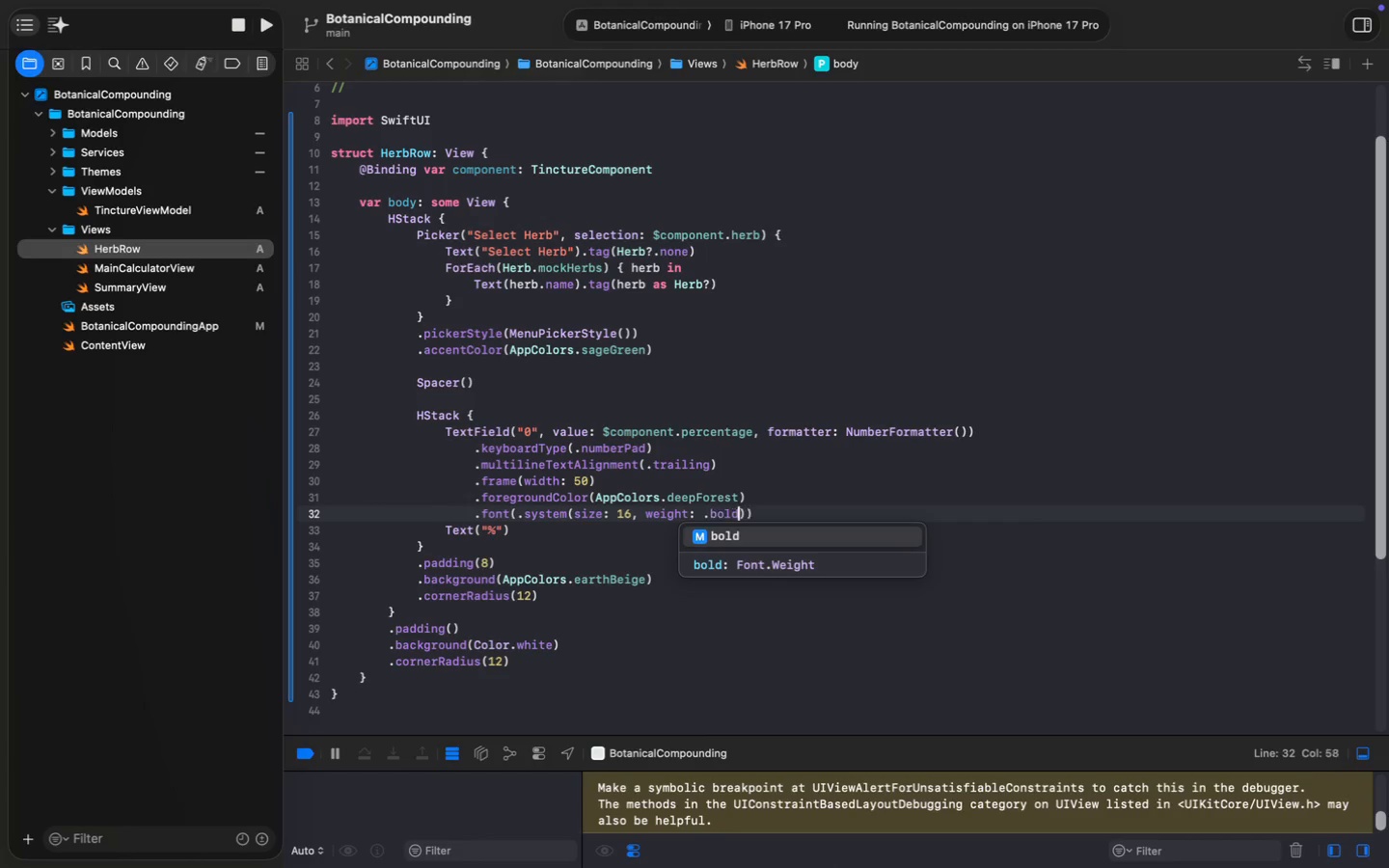 
key(Enter)
 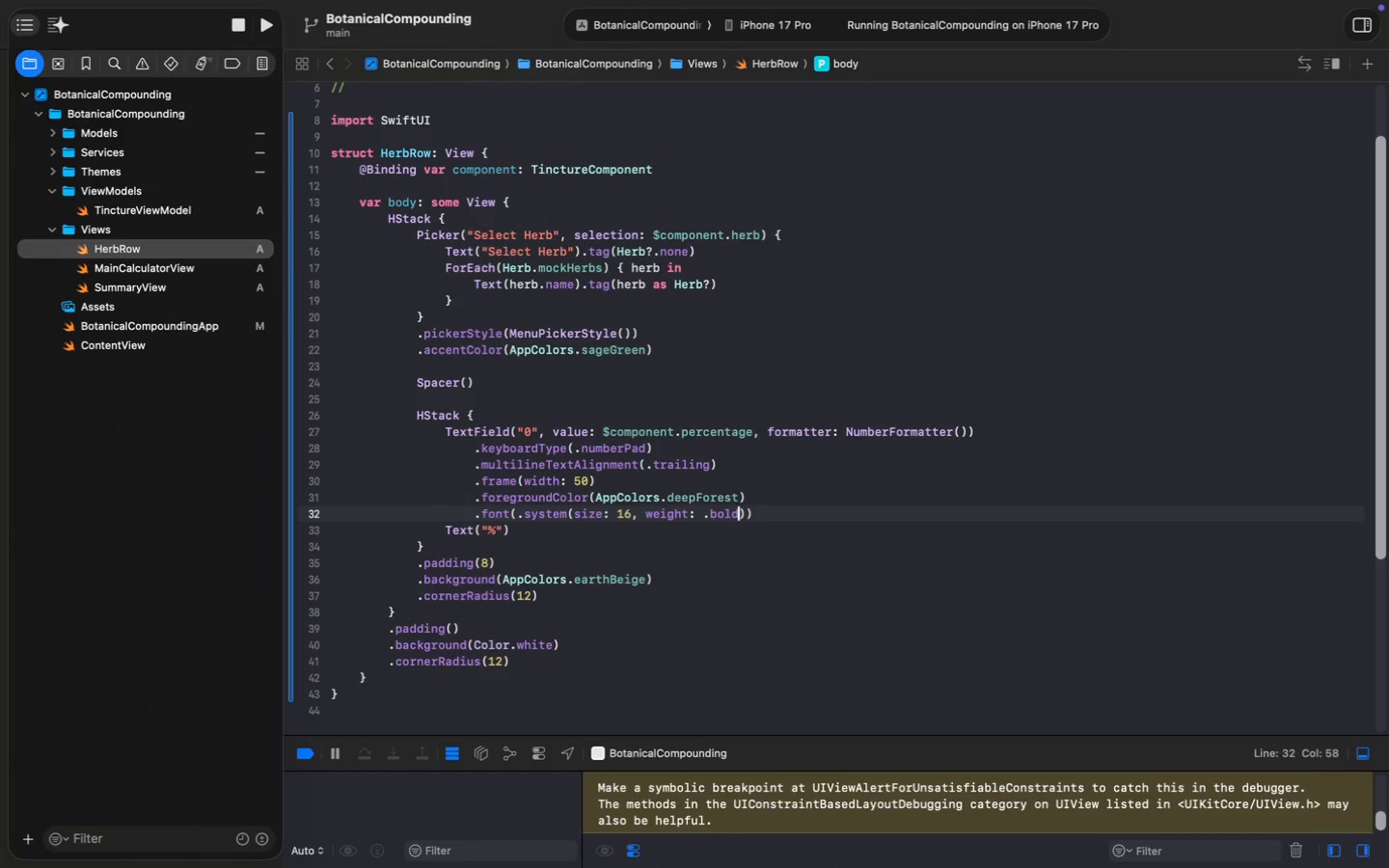 
key(ArrowDown)
 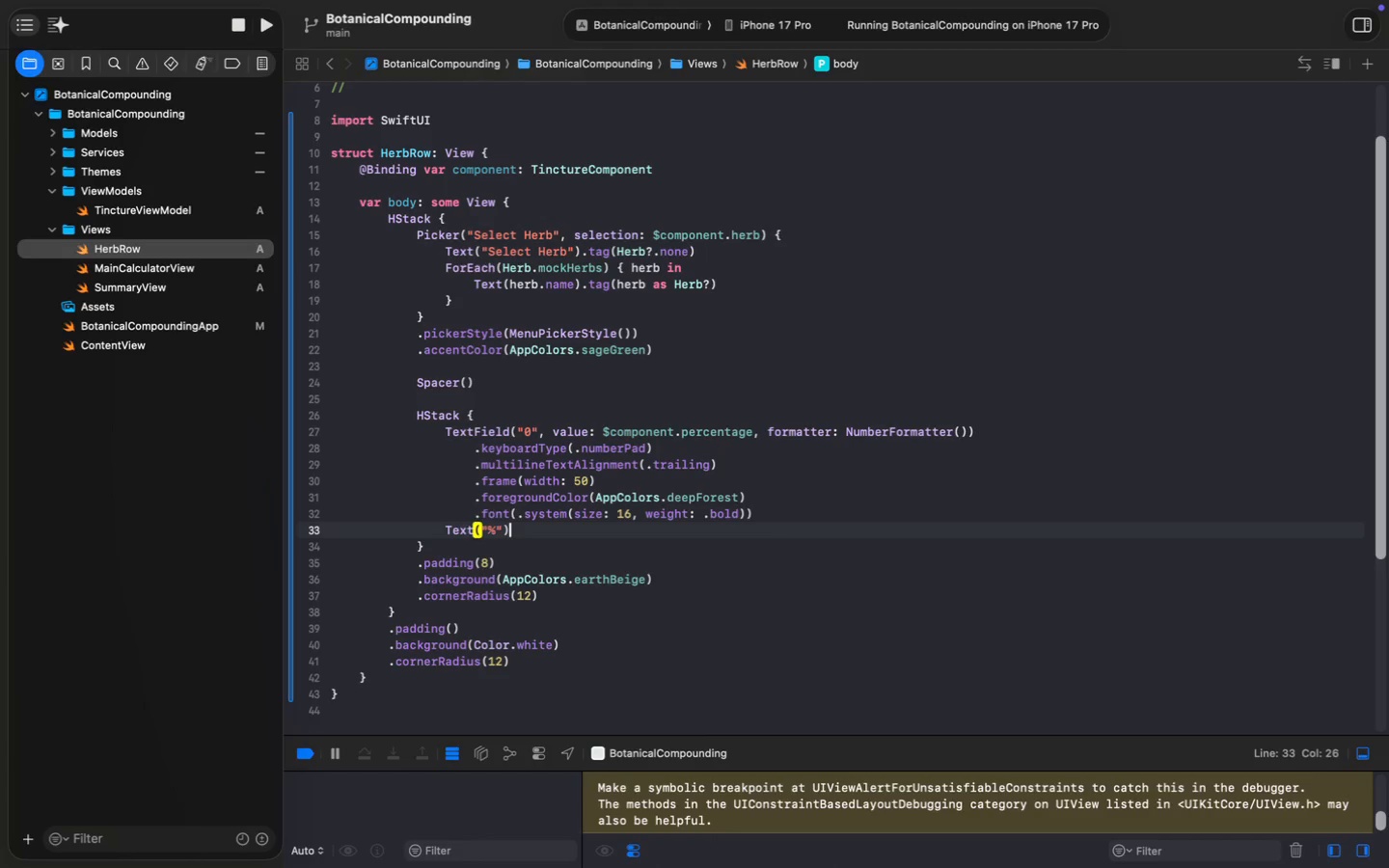 
key(ArrowDown)
 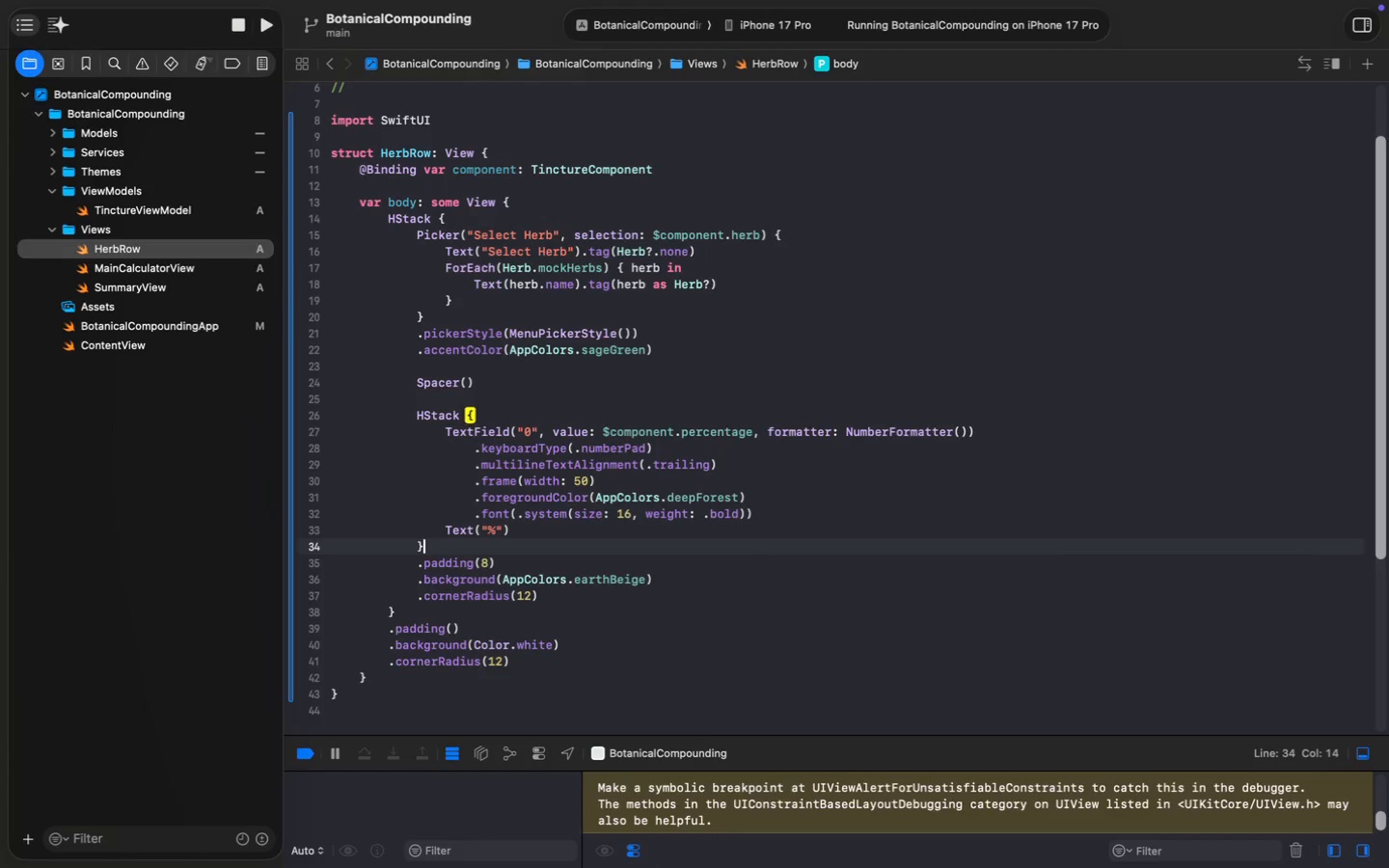 
key(ArrowUp)
 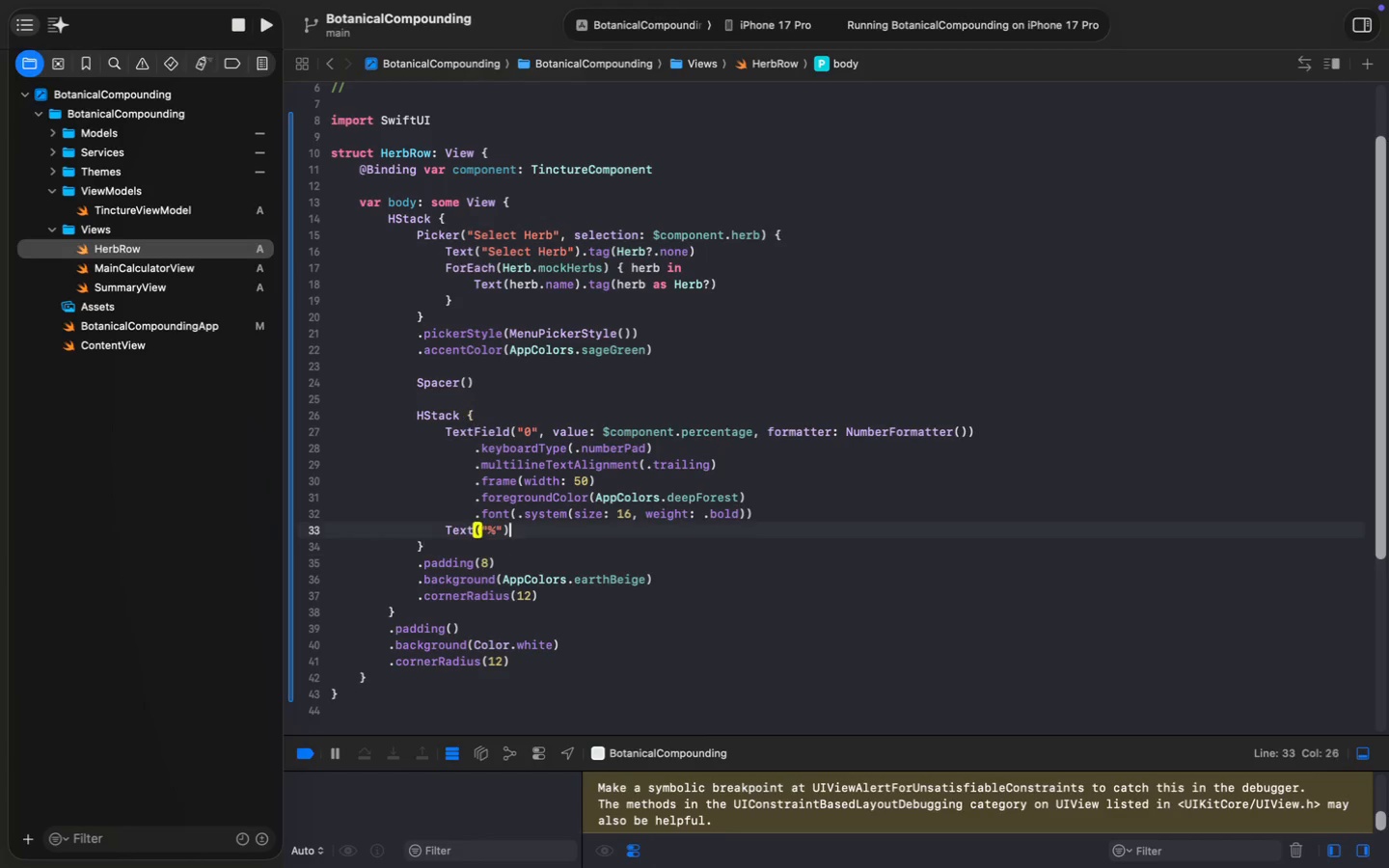 
key(Enter)
 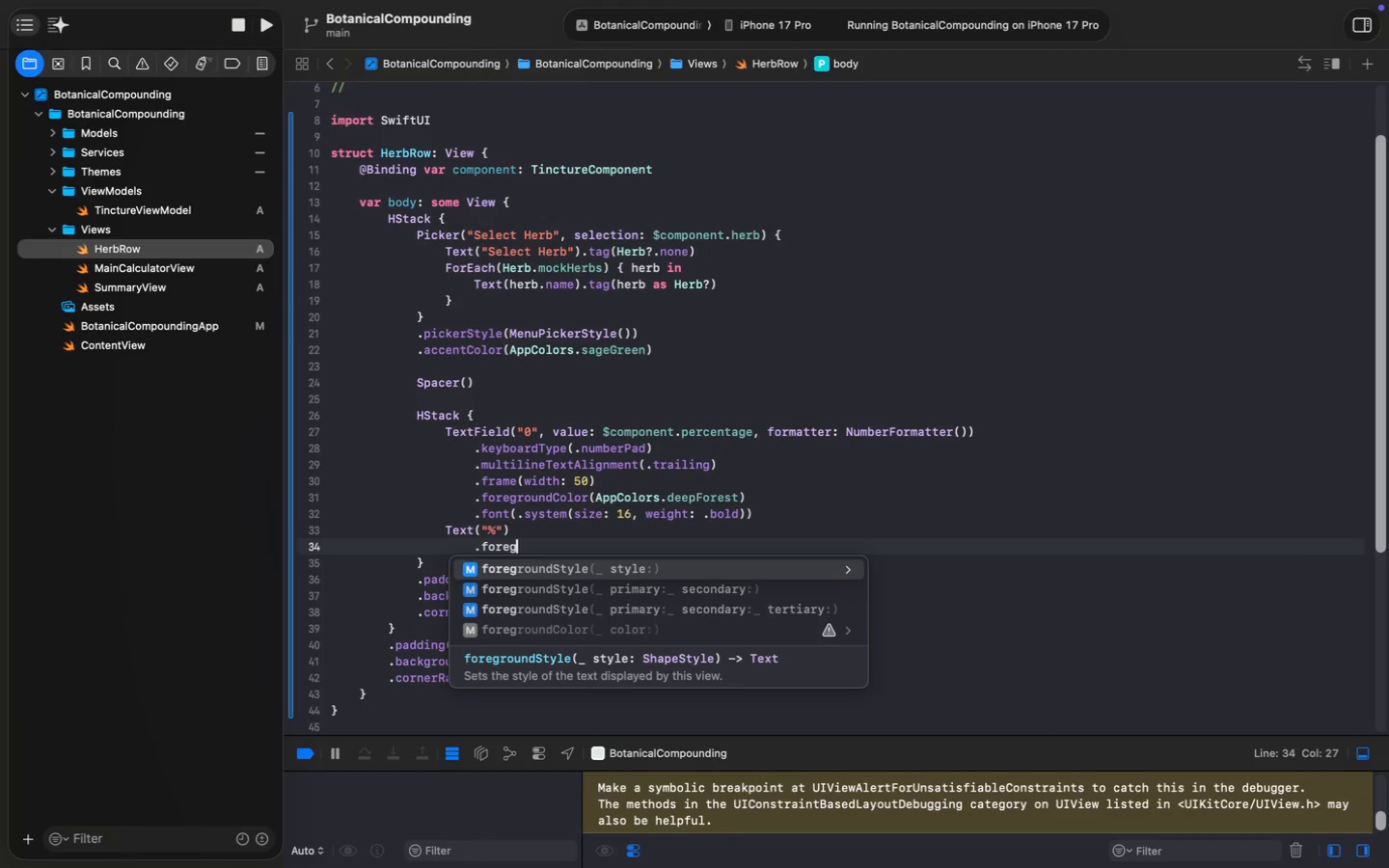 
type(.foregc)
 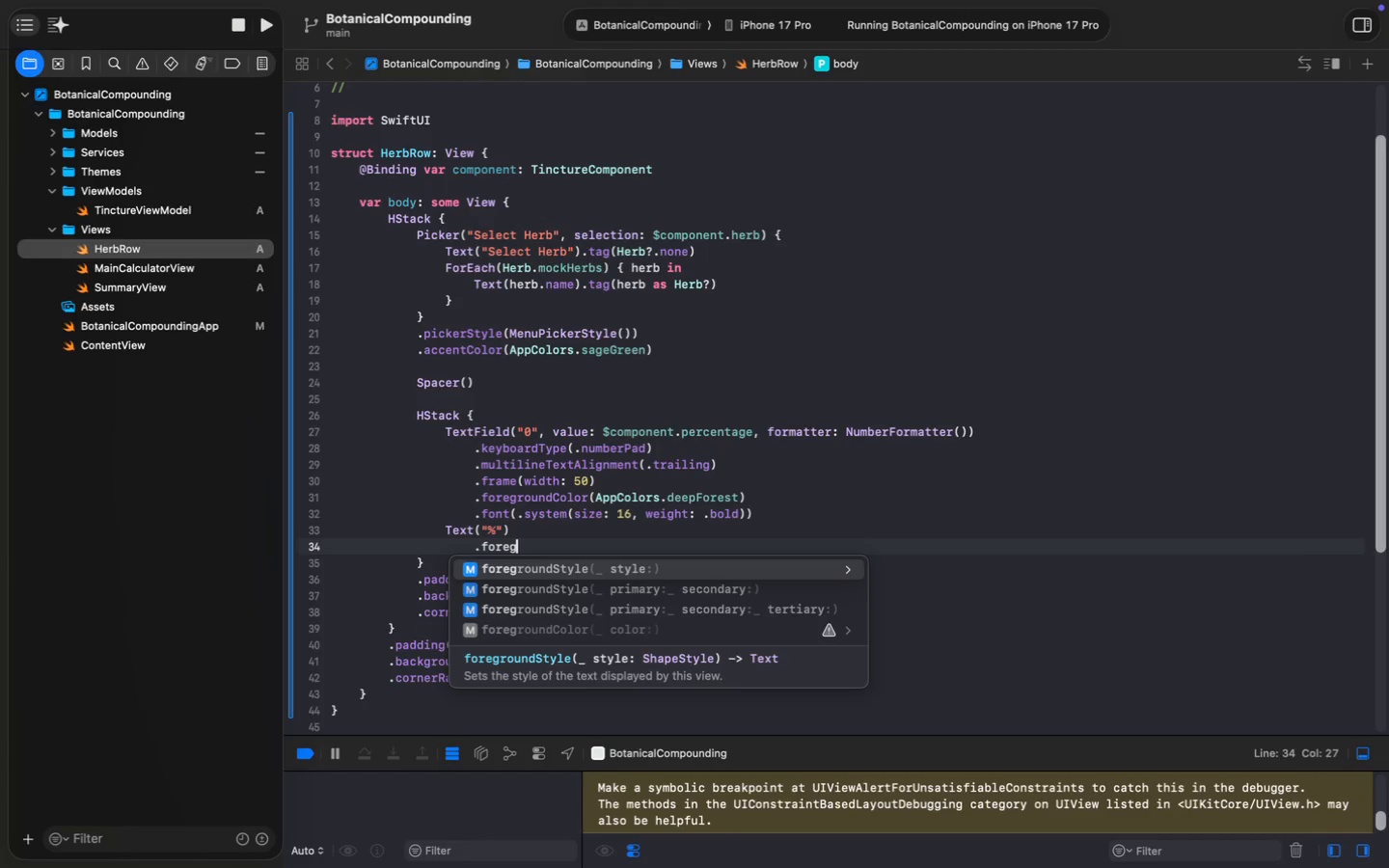 
key(Enter)
 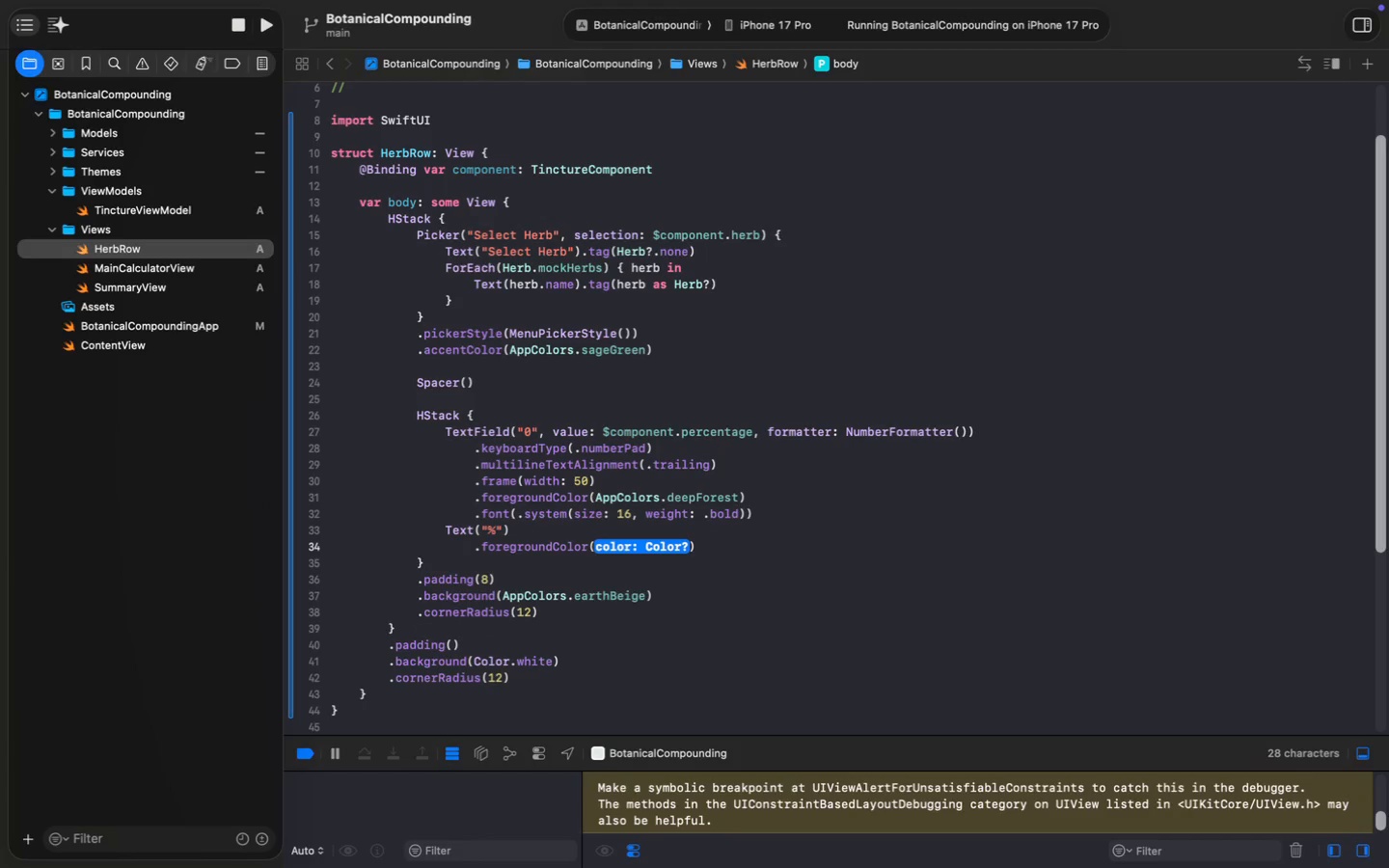 
type(Appc)
 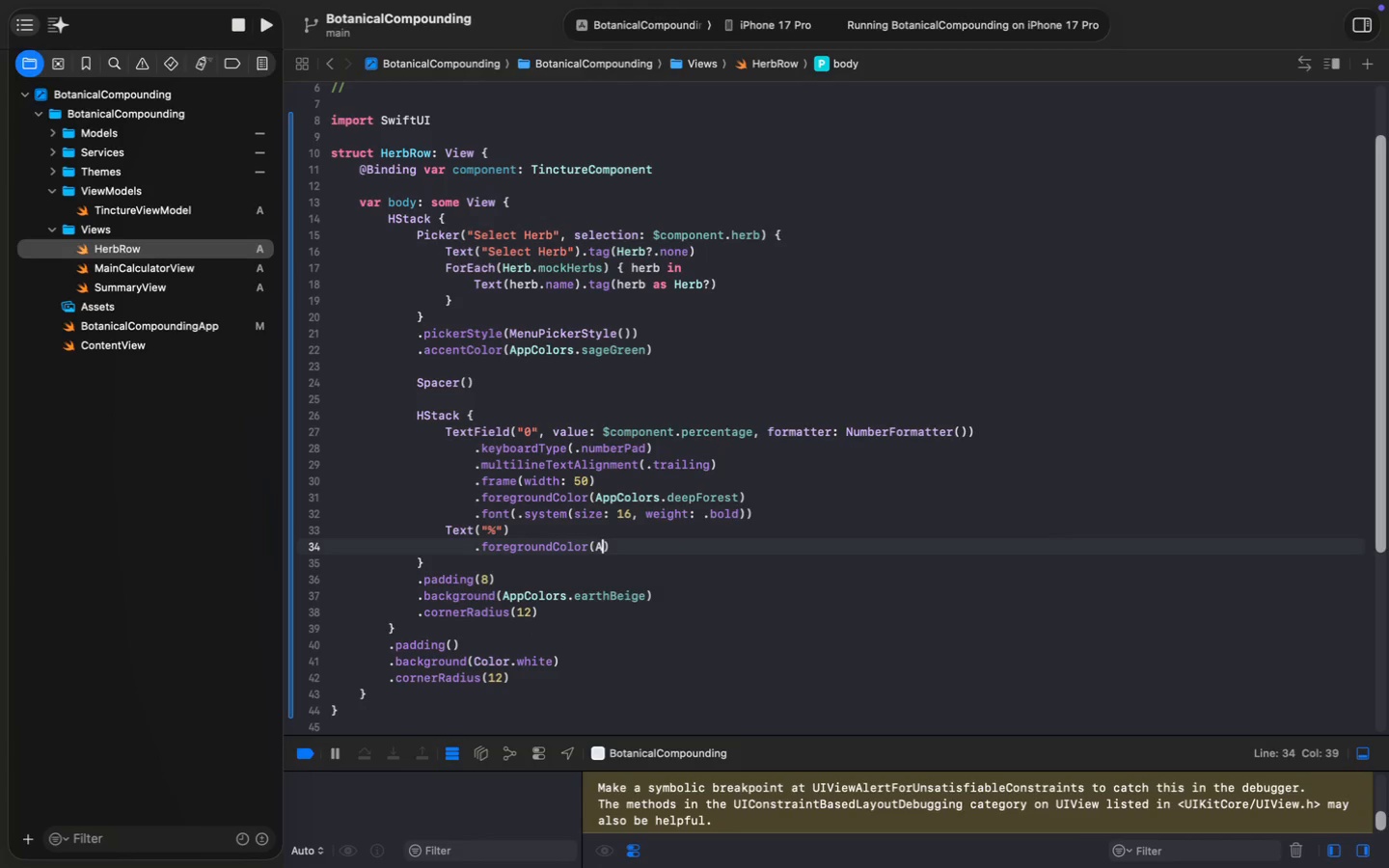 
key(Enter)
 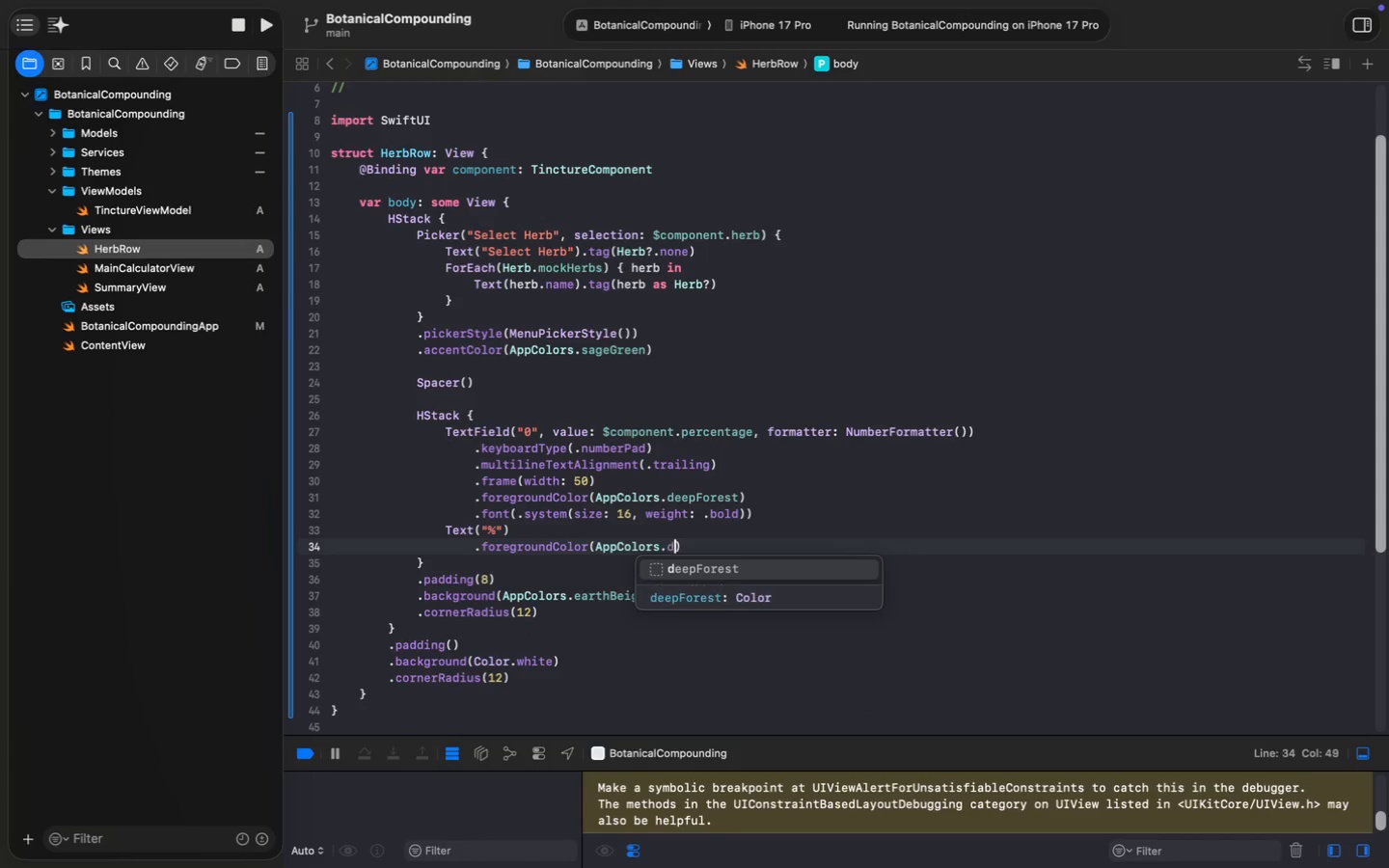 
type(.dee)
 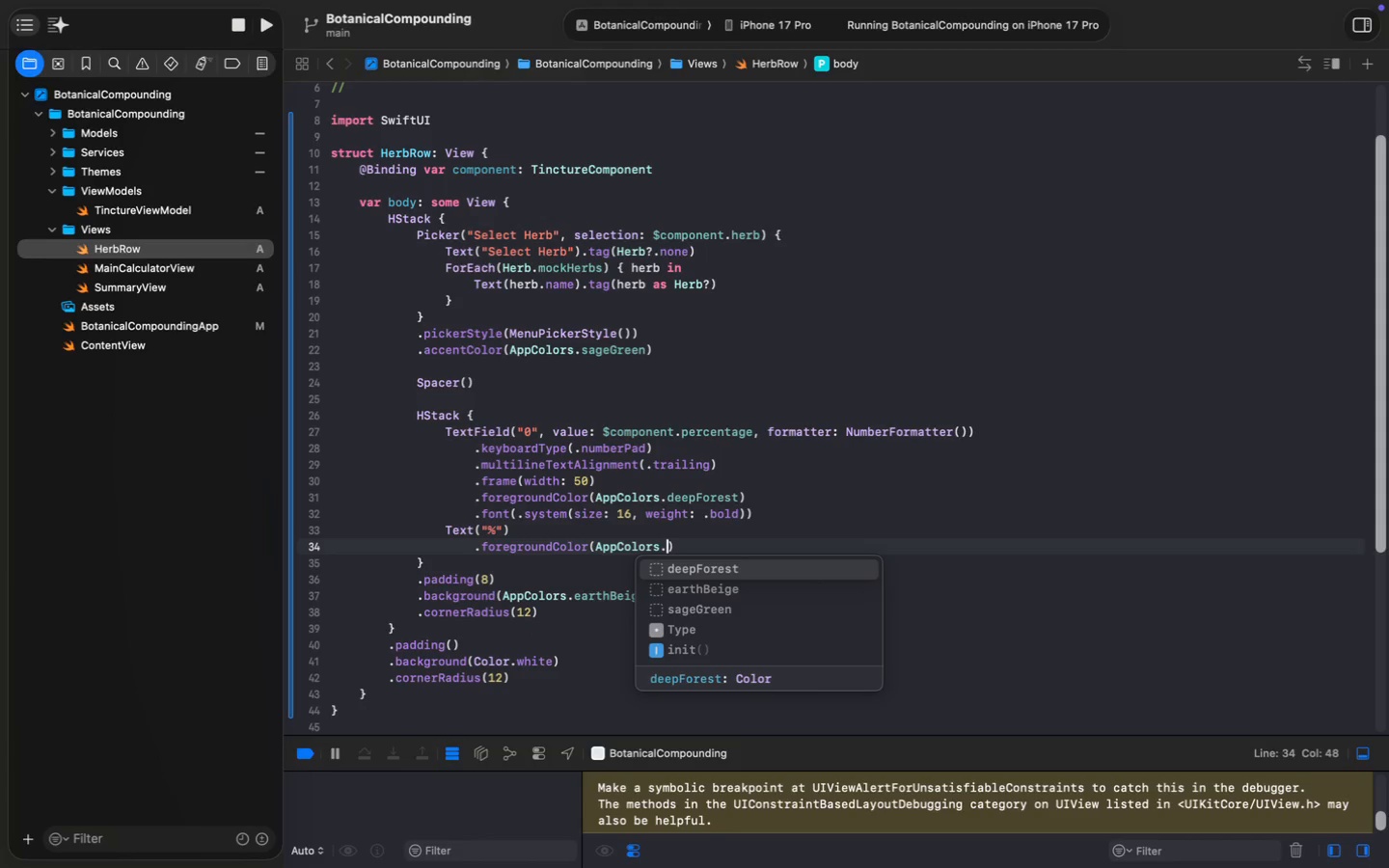 
key(Enter)
 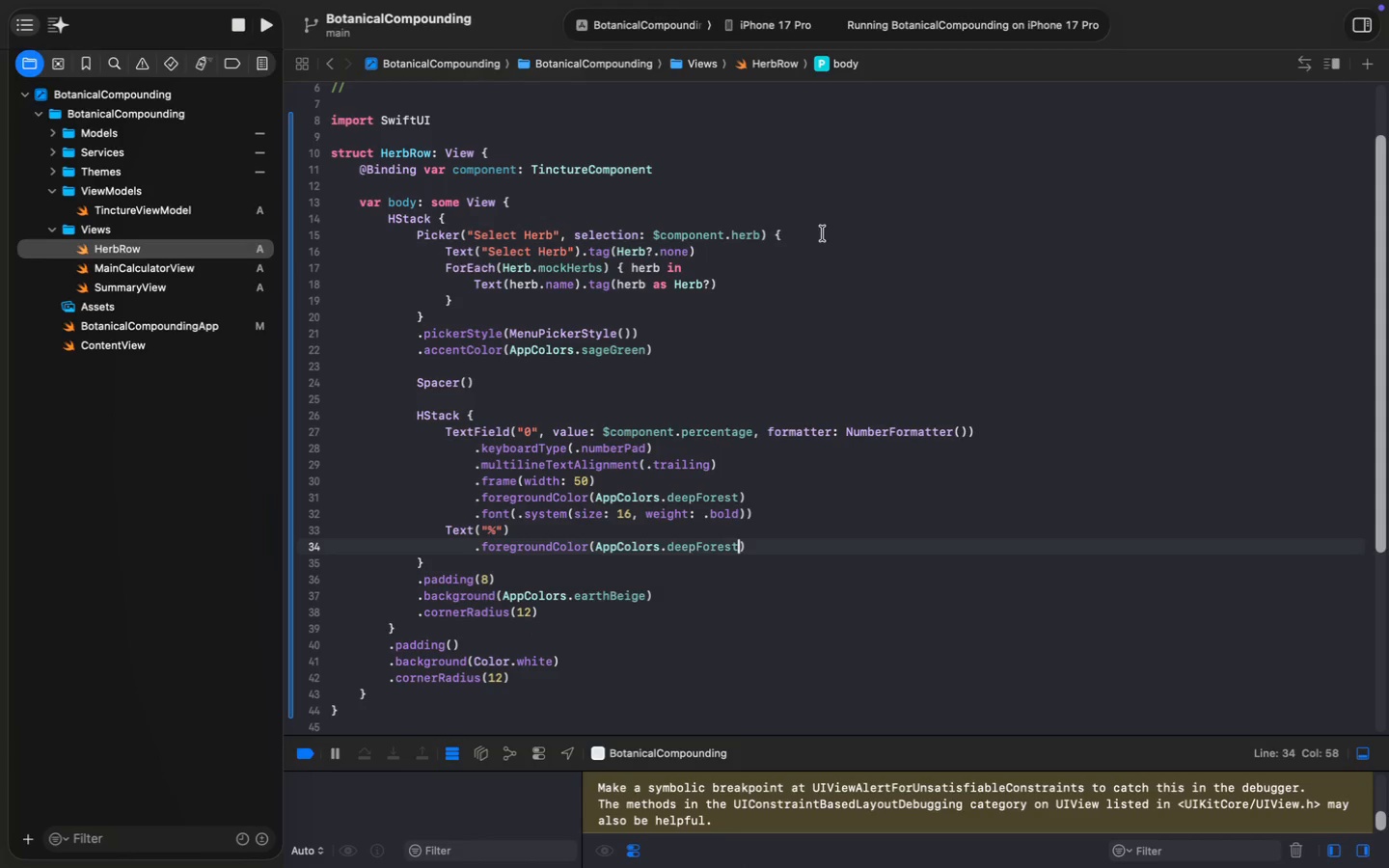 
left_click([484, 584])
 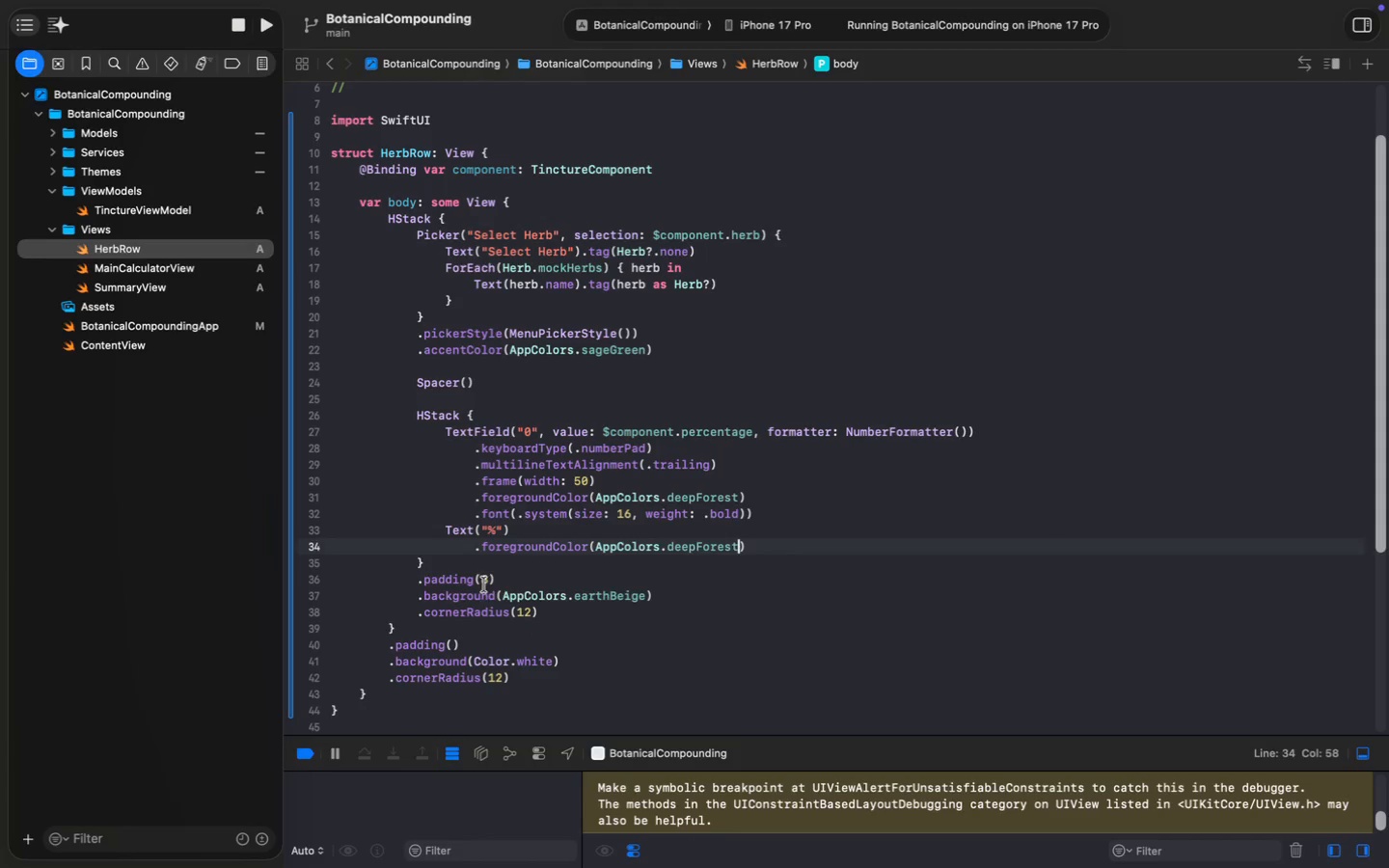 
key(Backspace)
type(12)
 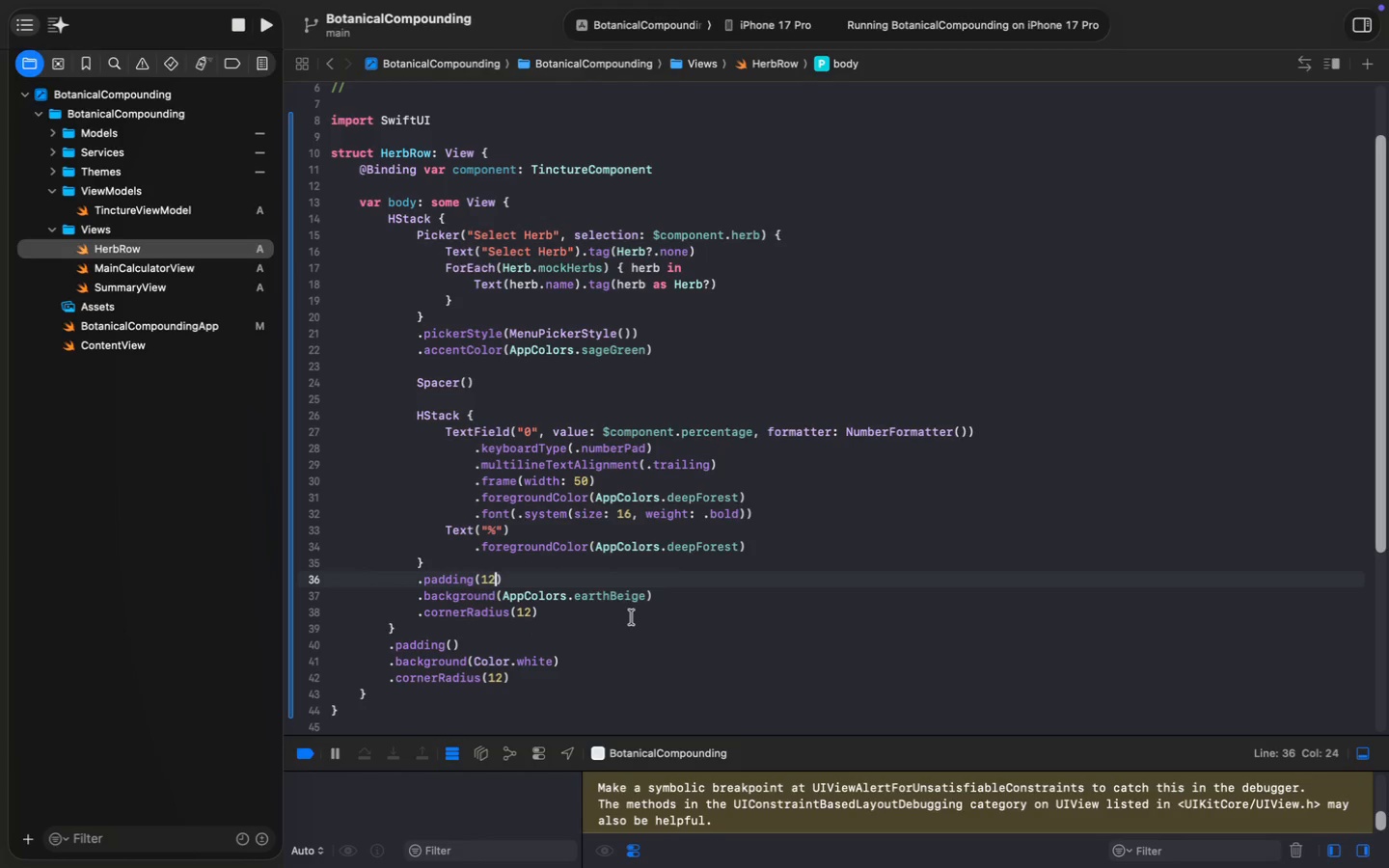 
key(Meta+MetaRight)
 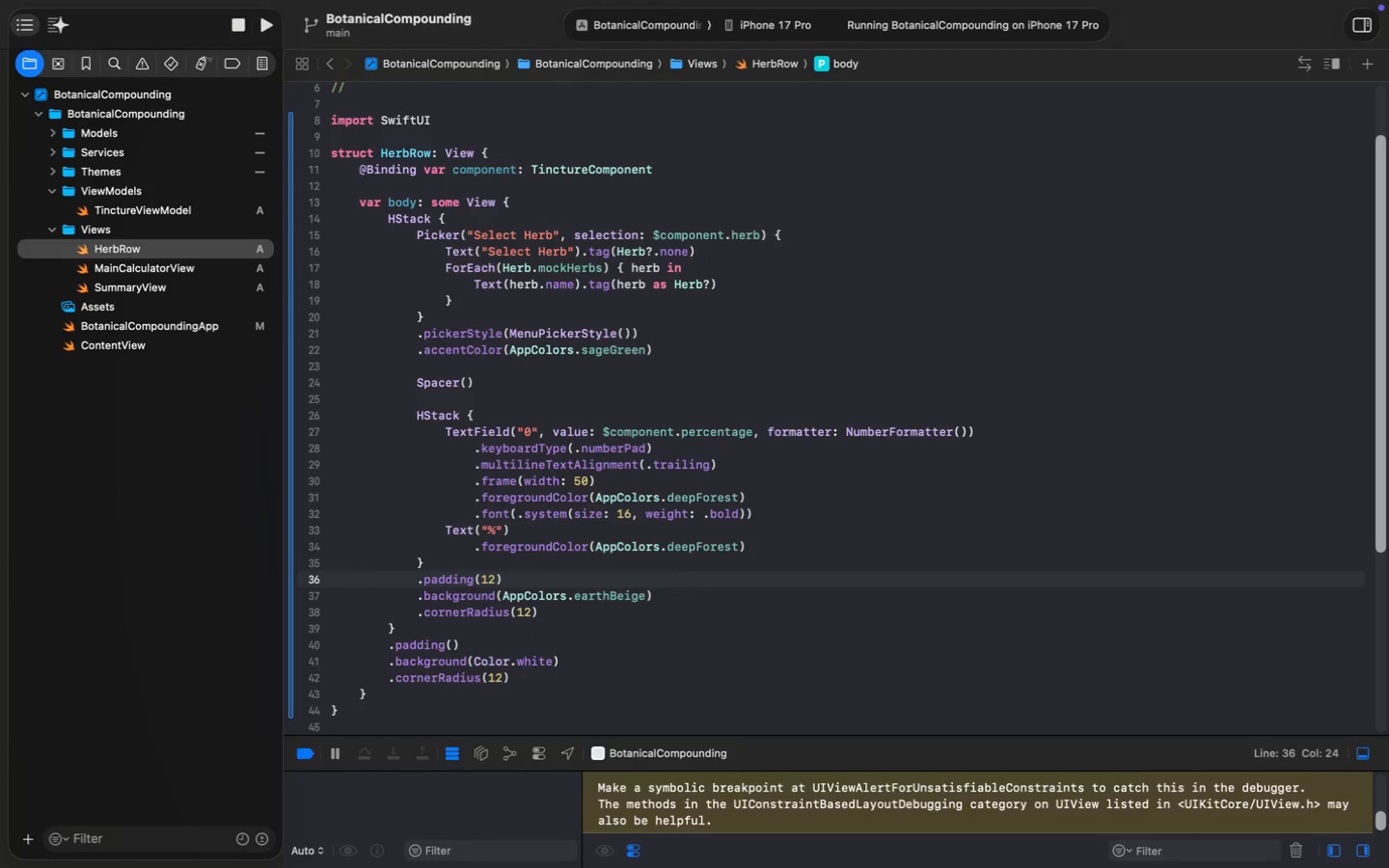 
key(Meta+ArrowRight)
 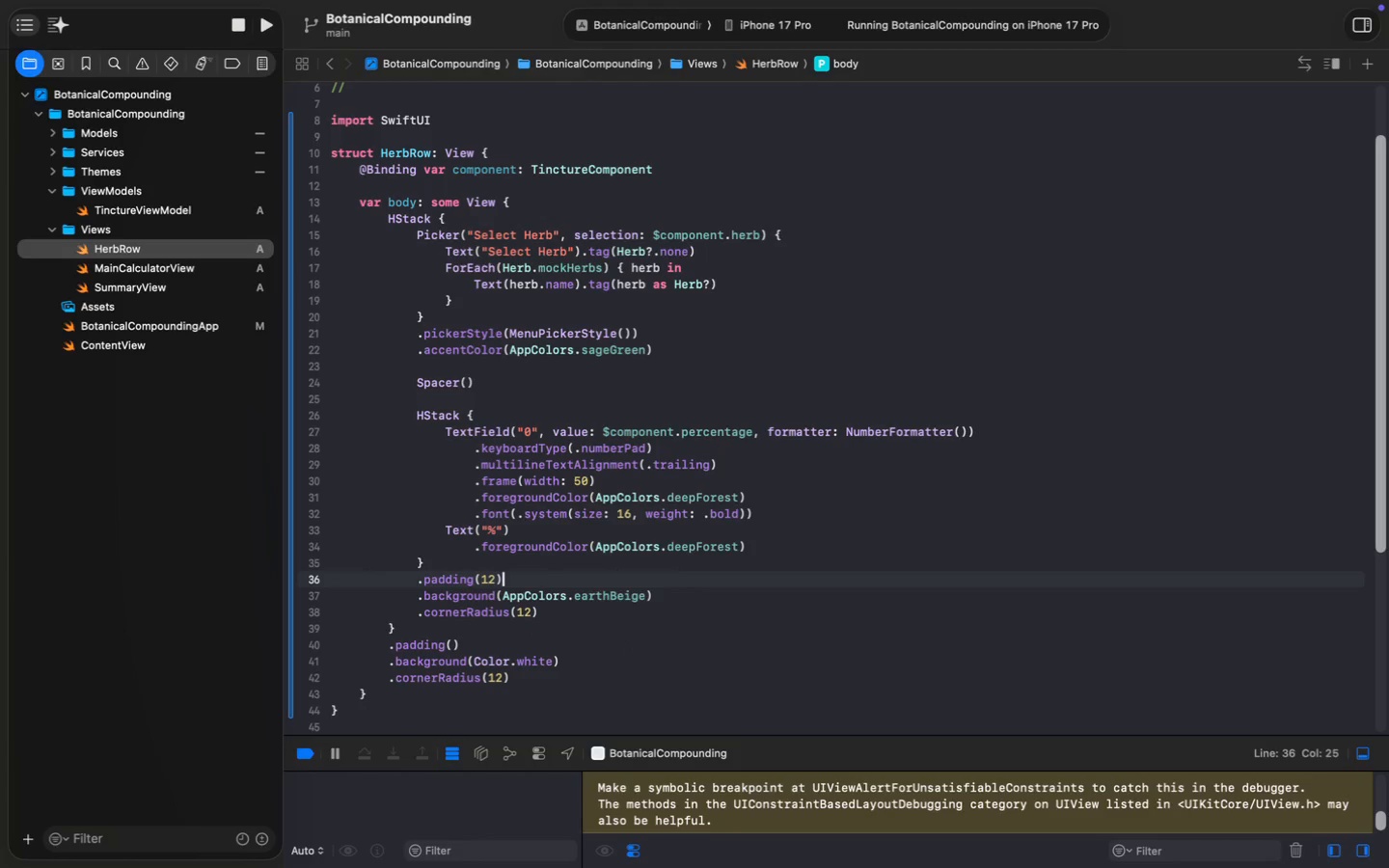 
key(ArrowDown)
 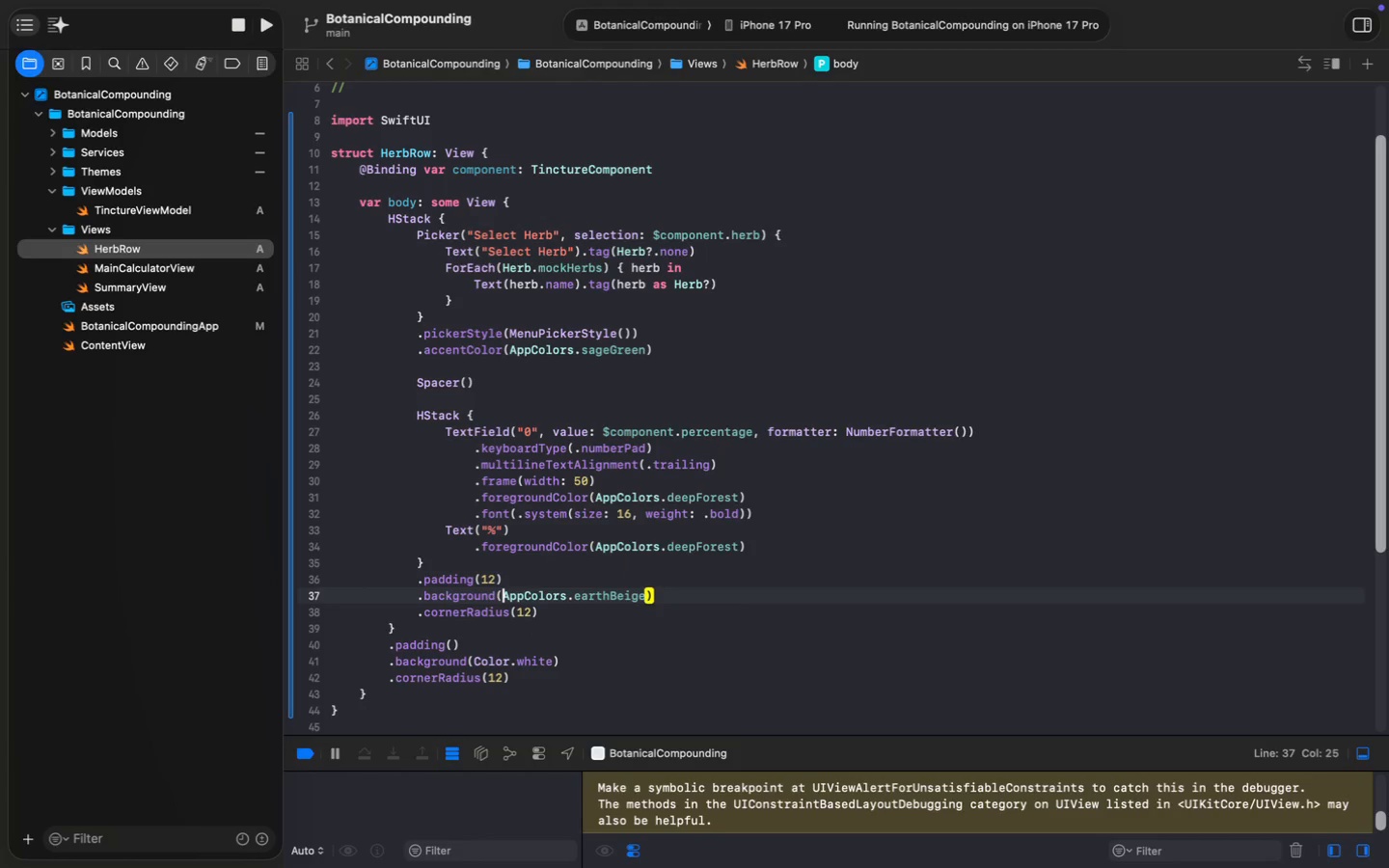 
key(Meta+MetaRight)
 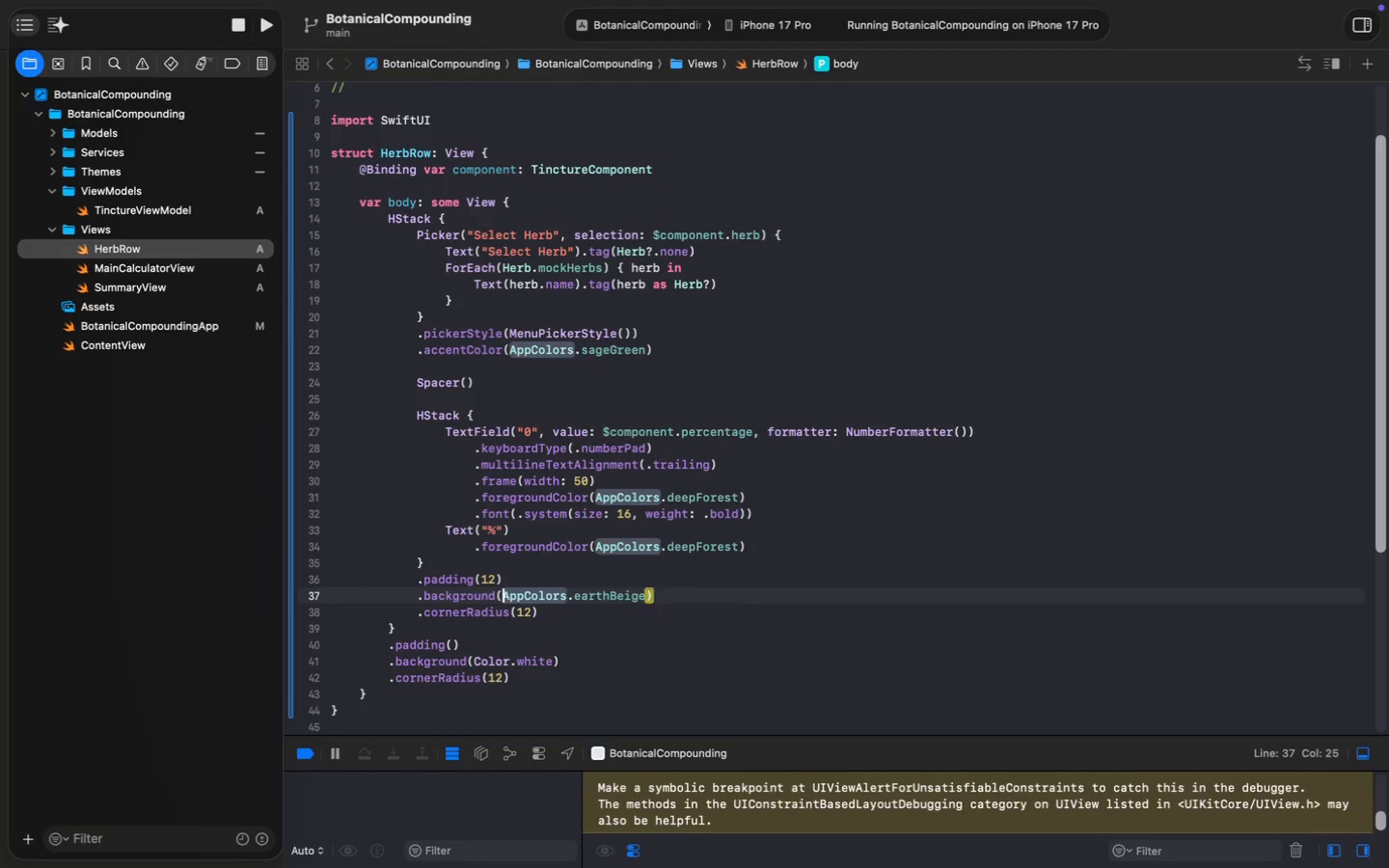 
key(Meta+ArrowRight)
 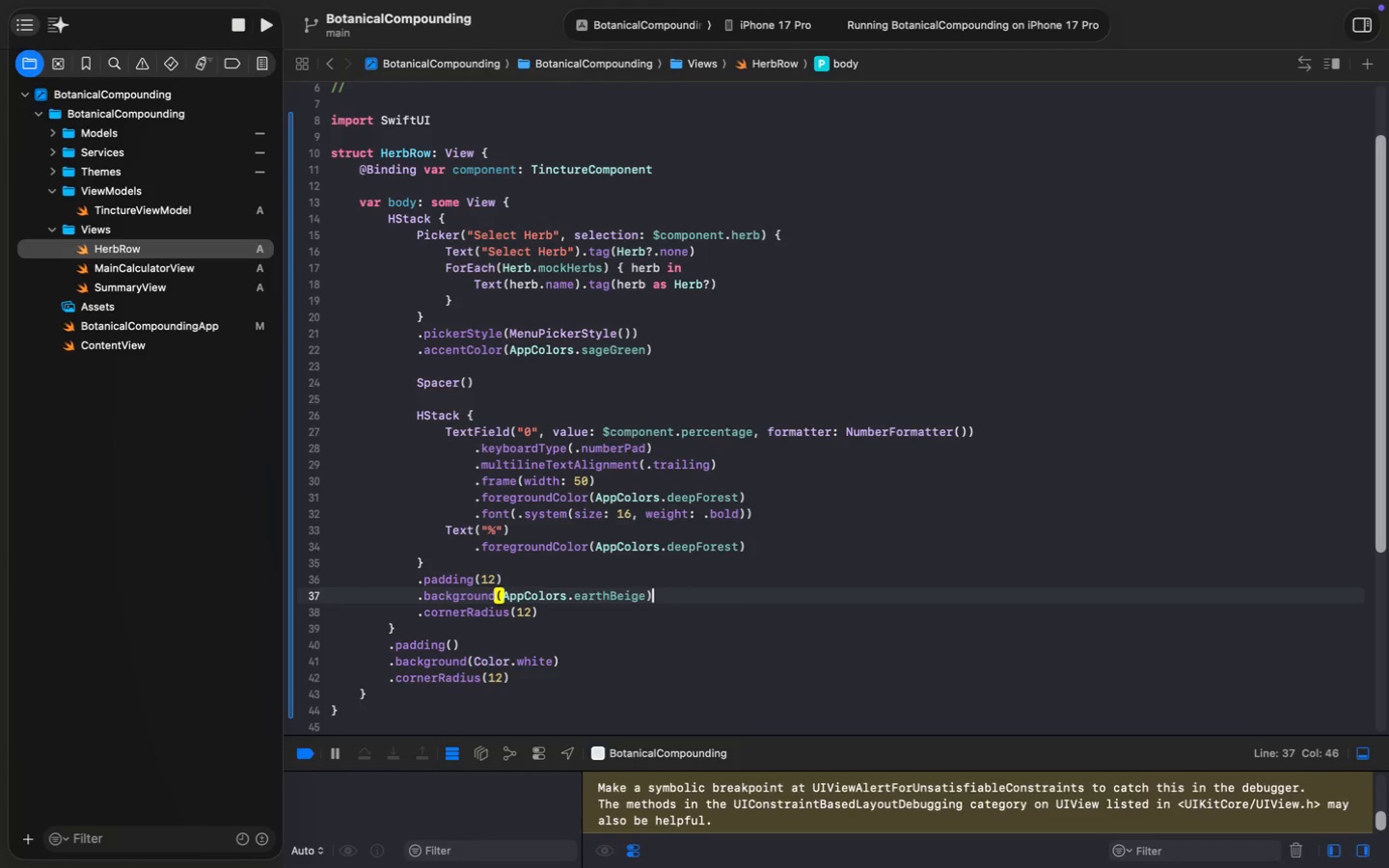 
key(ArrowLeft)
 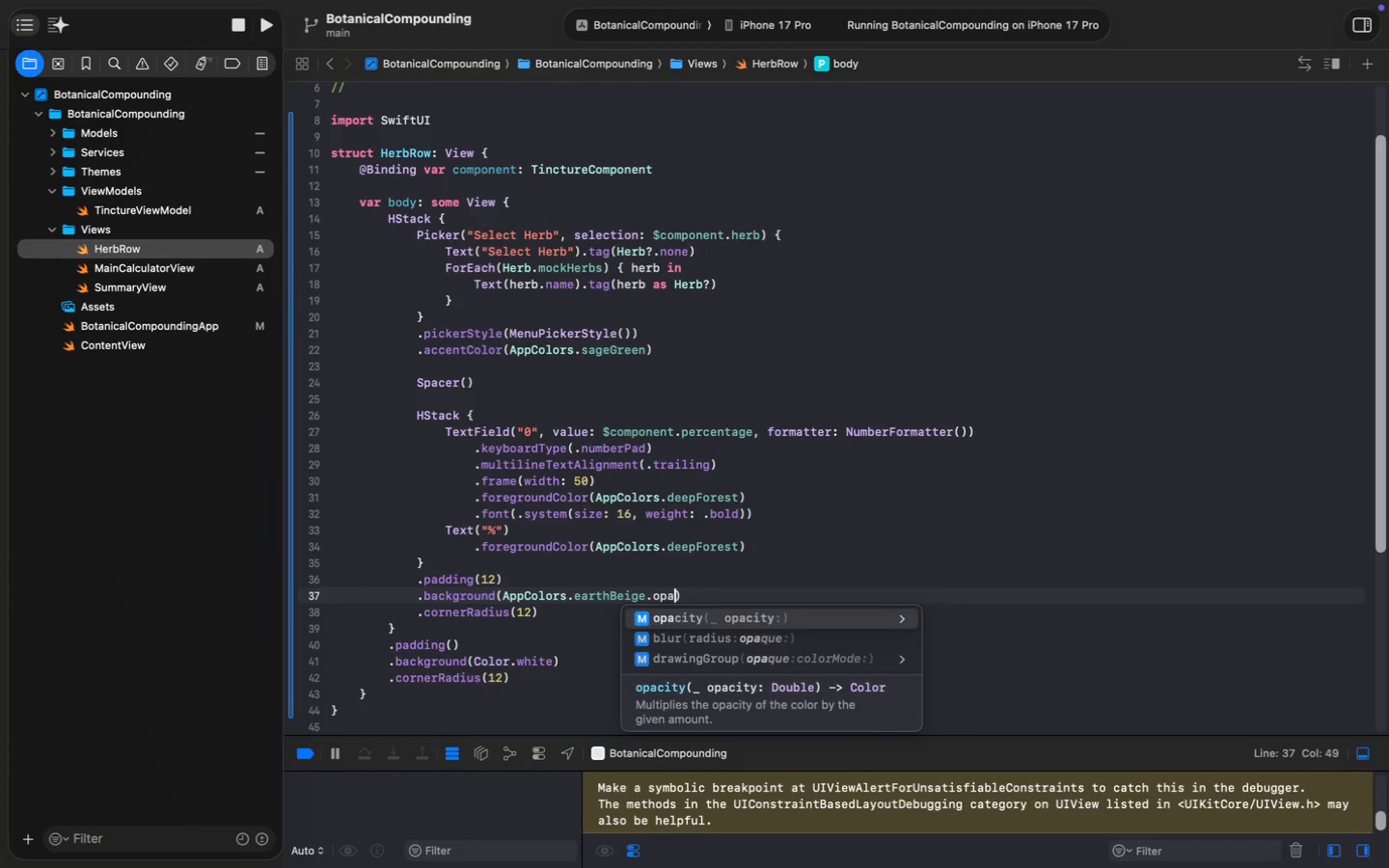 
type(.opa)
 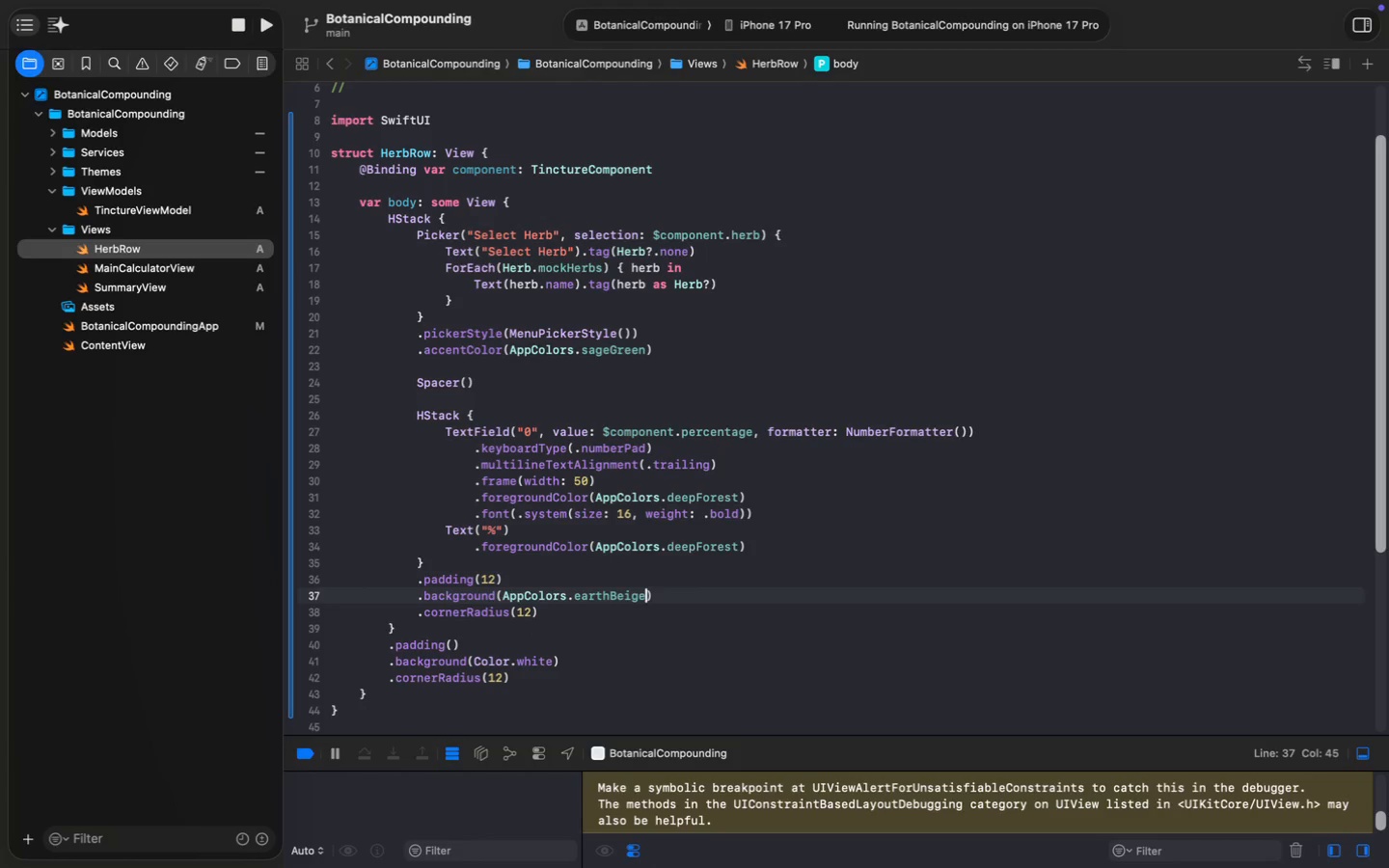 
key(Enter)
 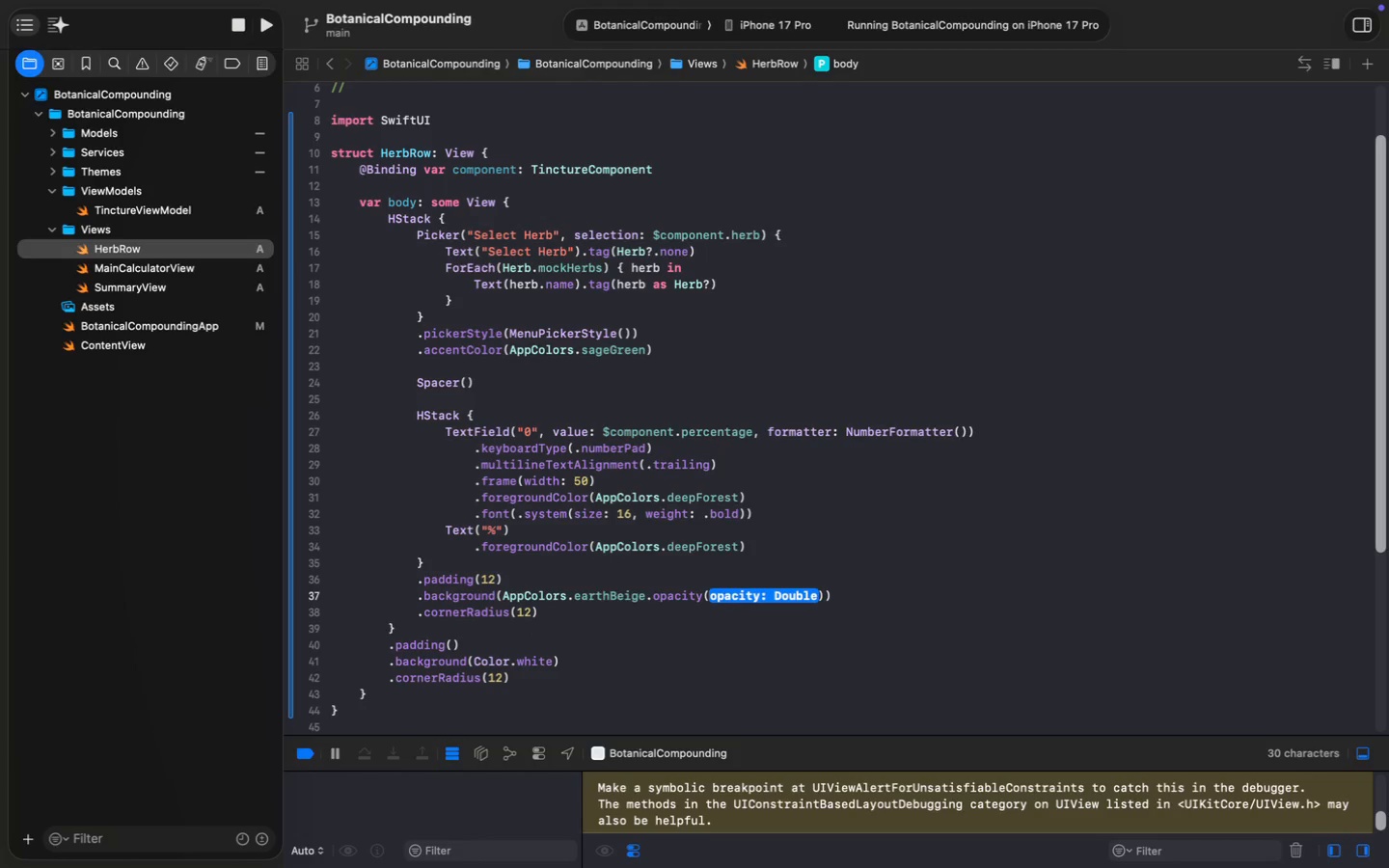 
key(0)
 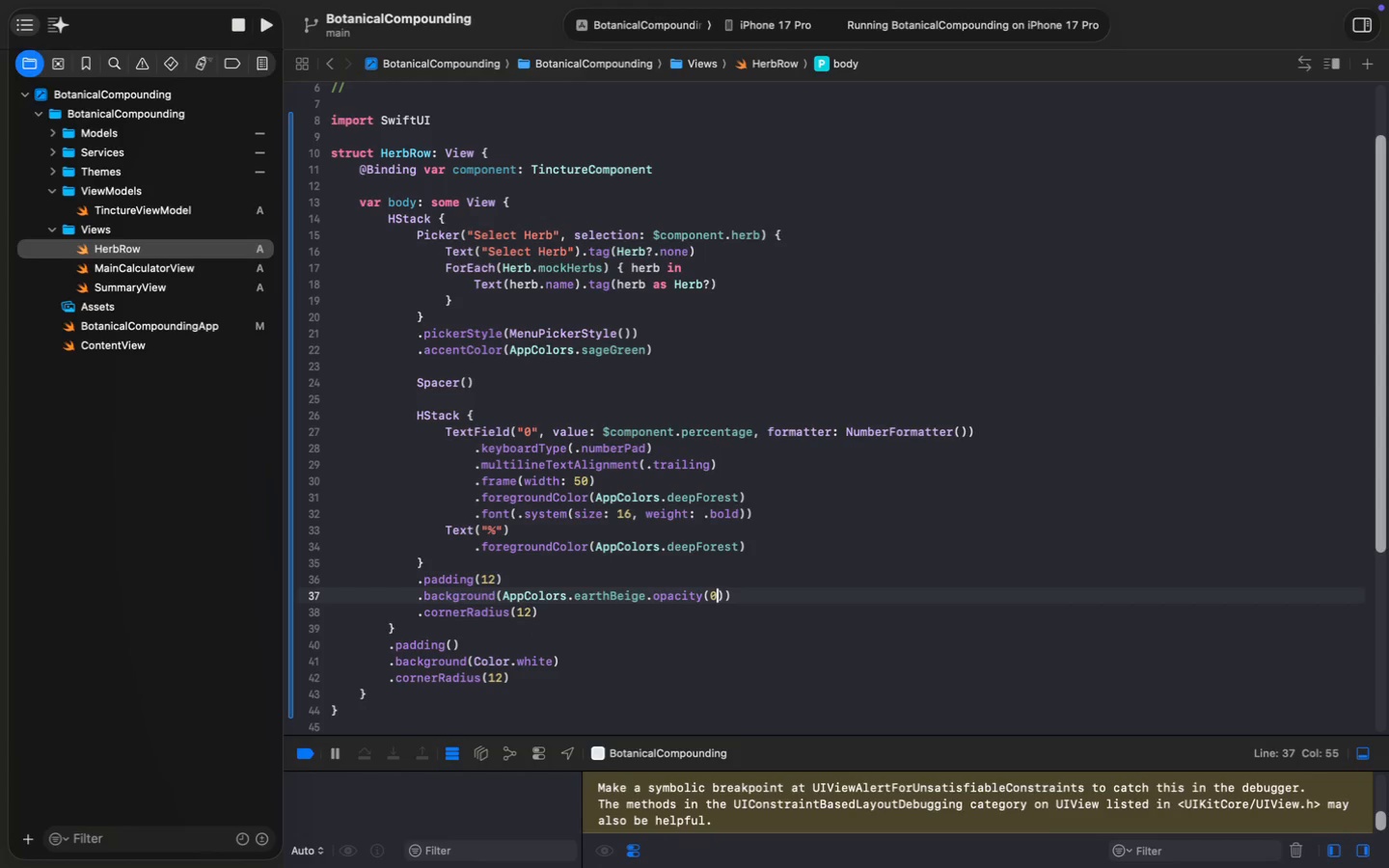 
key(Period)
 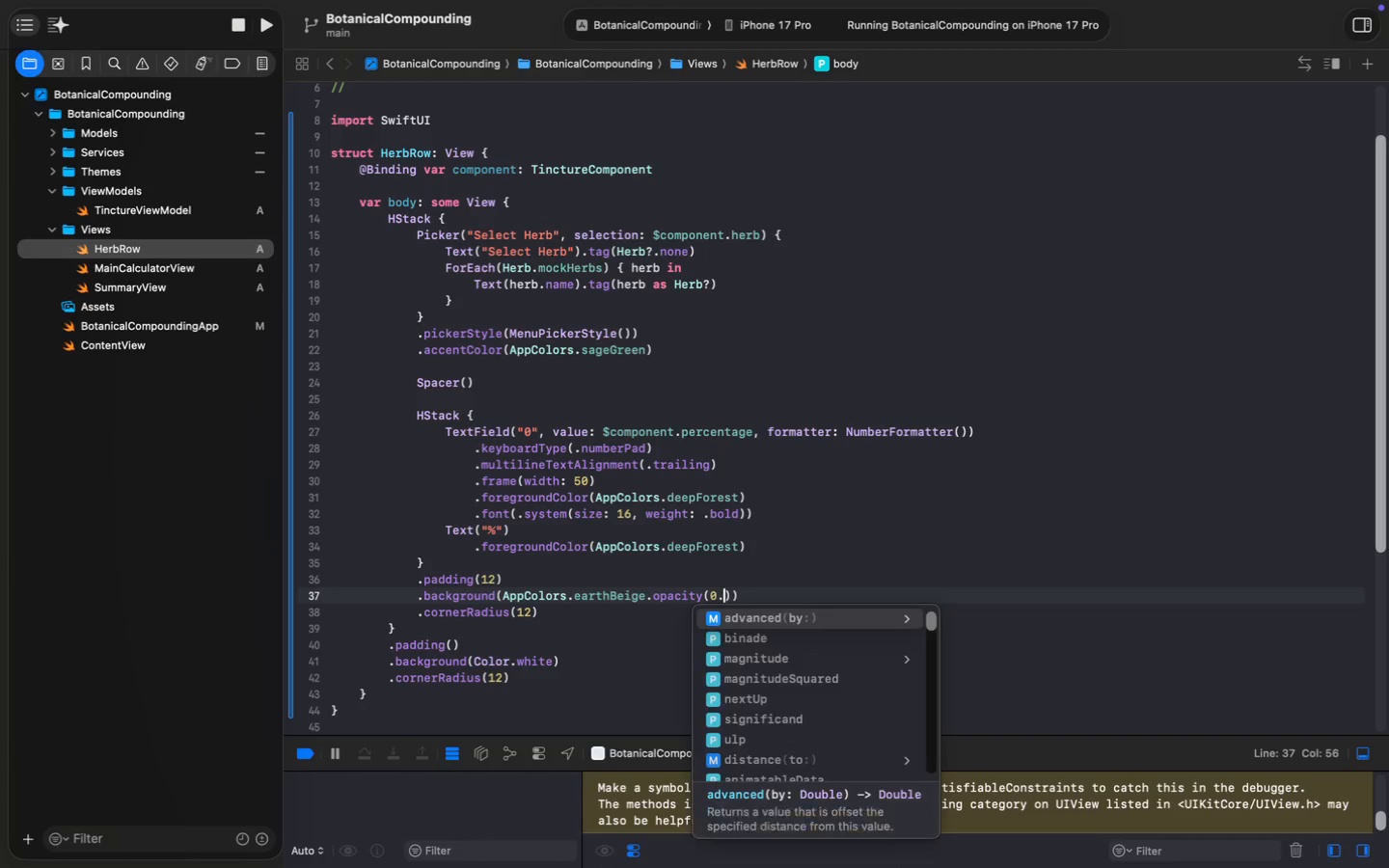 
key(5)
 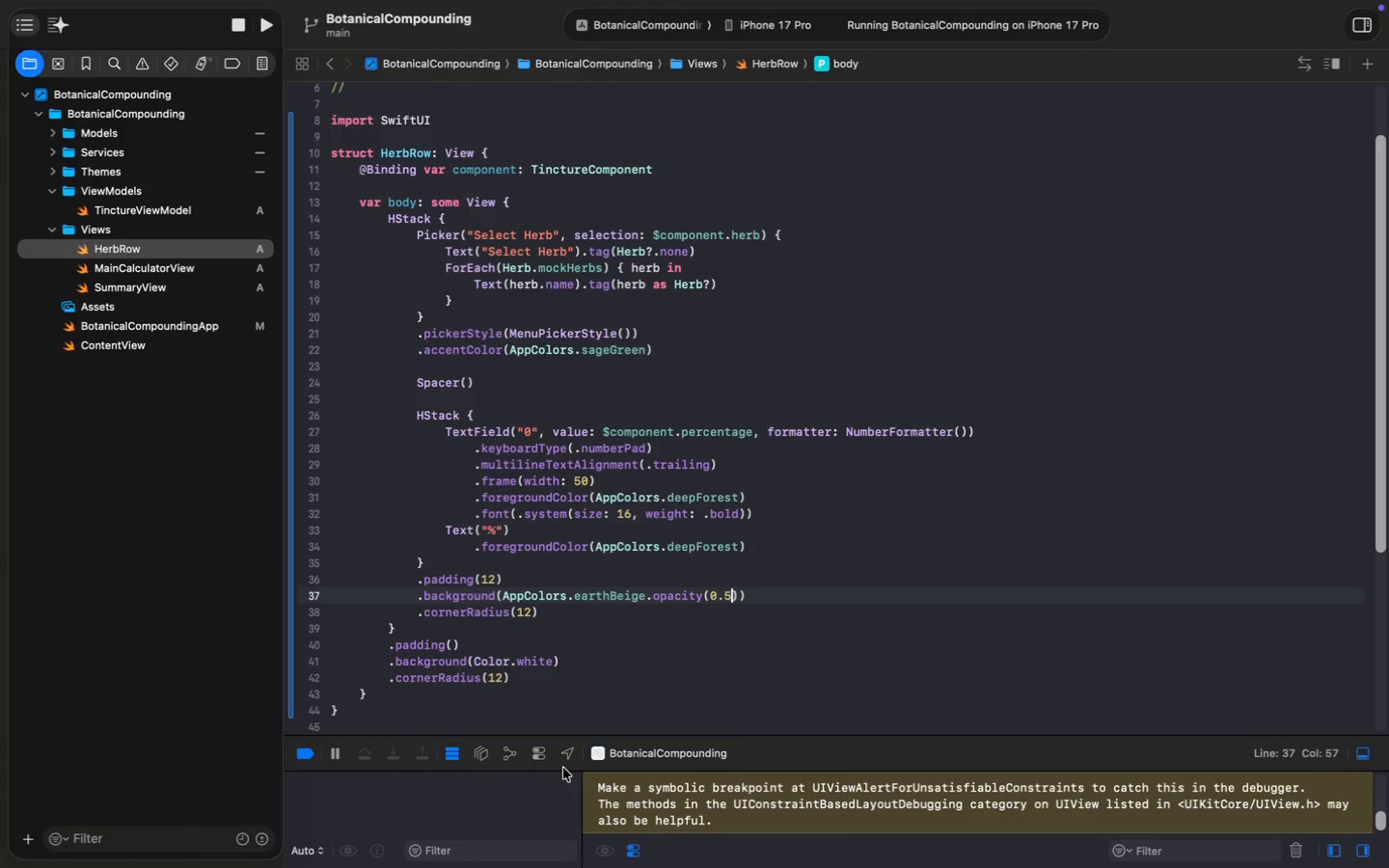 
left_click([528, 615])
 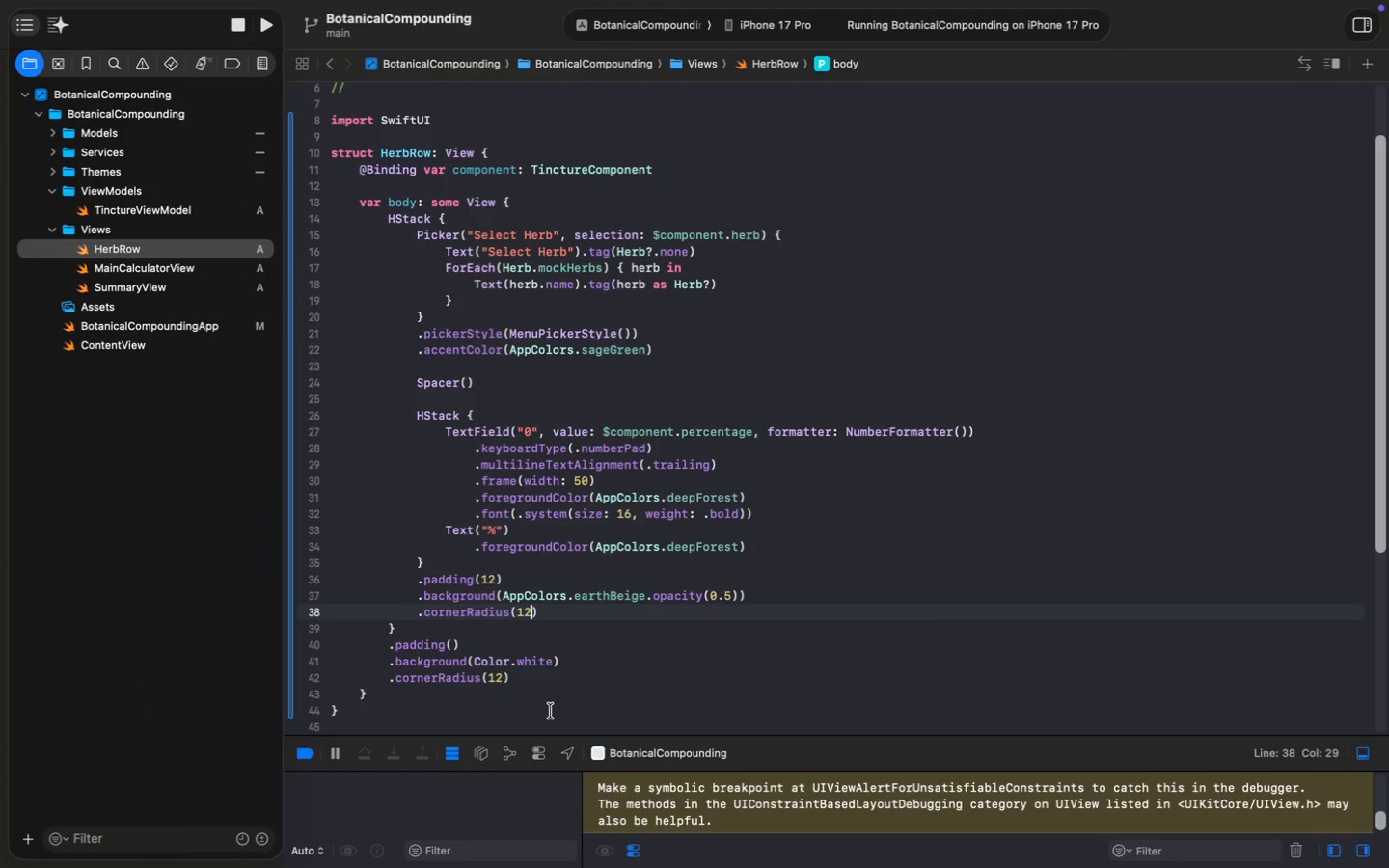 
key(Backspace)
 